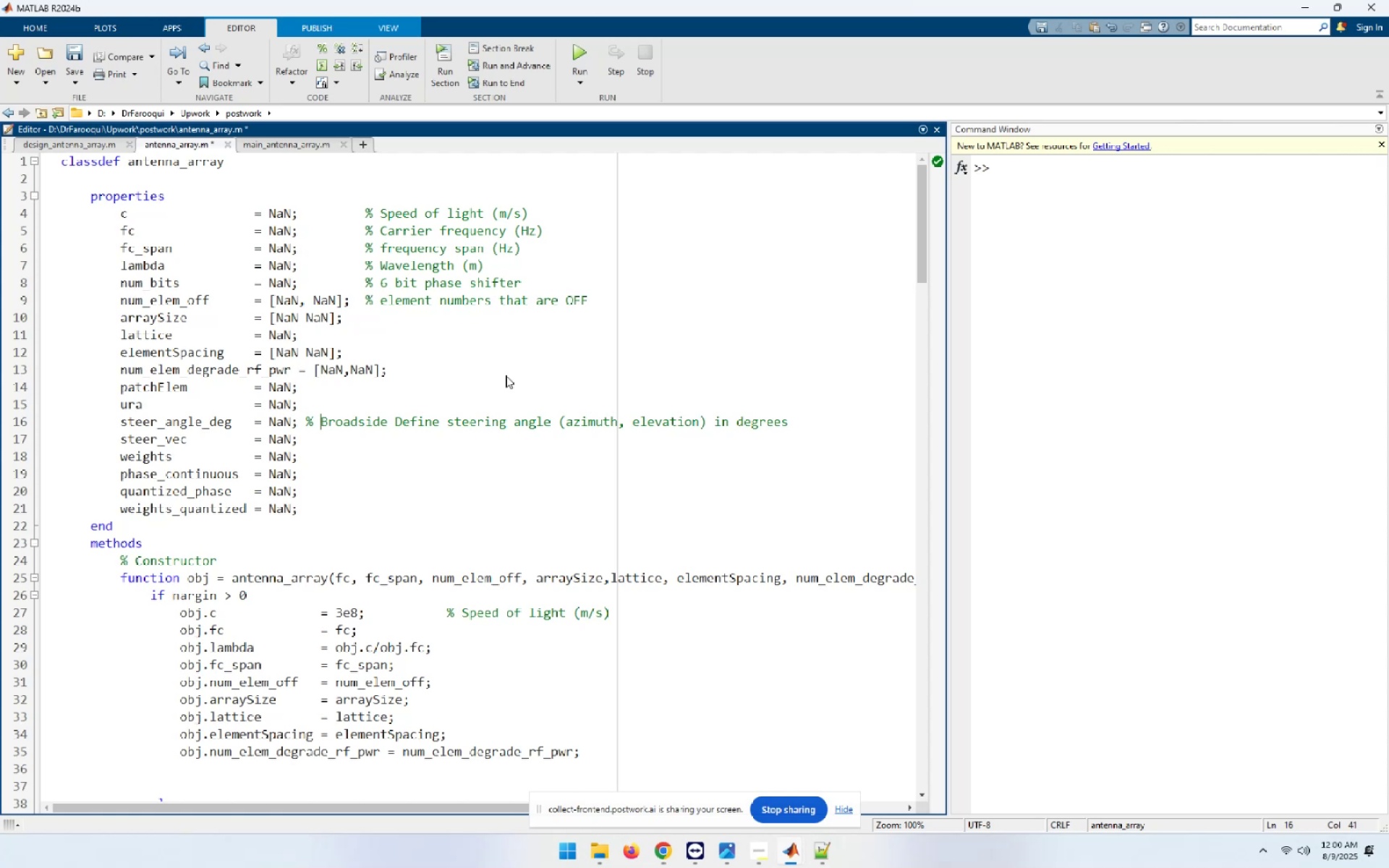 
key(ArrowLeft)
 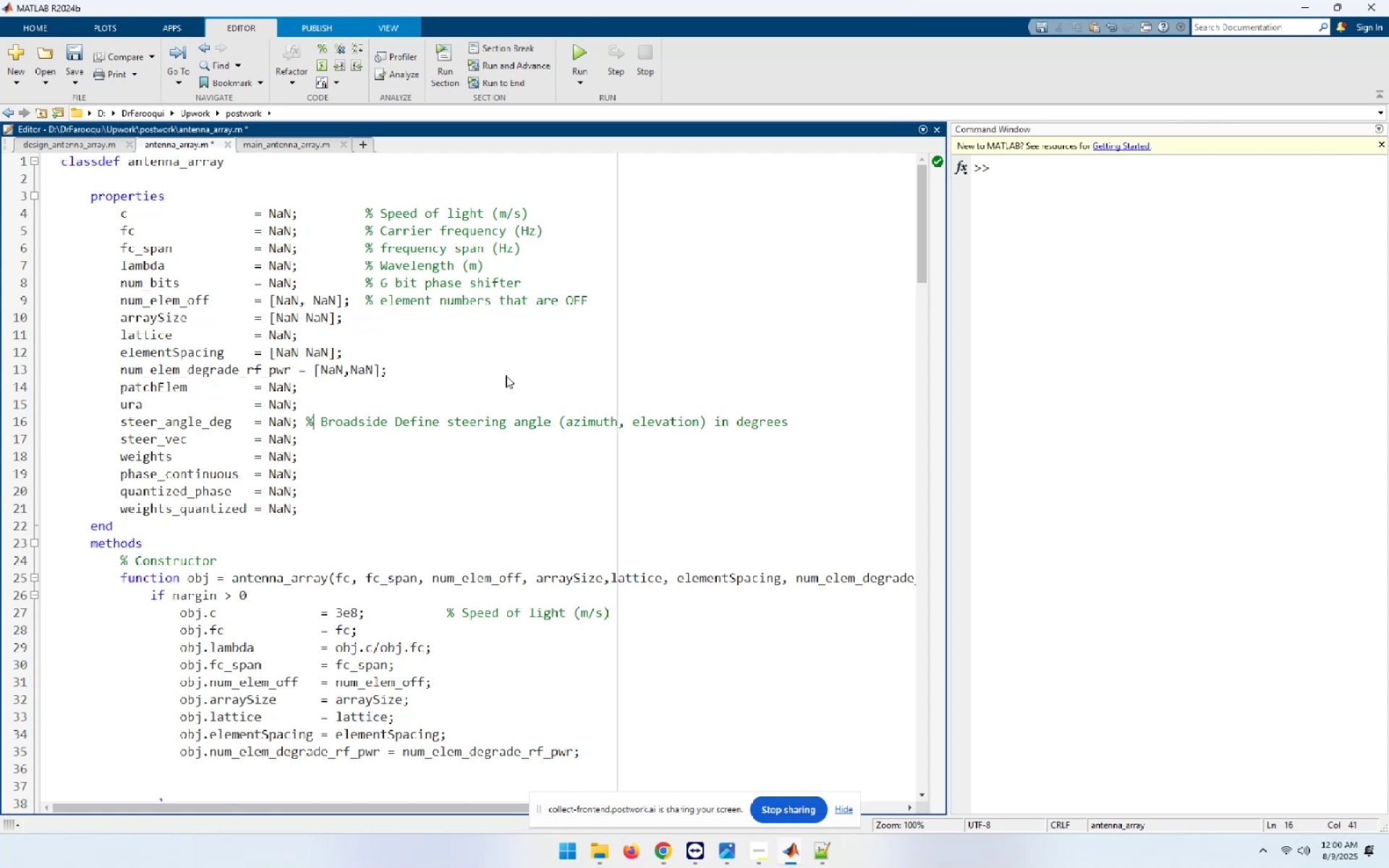 
key(ArrowLeft)
 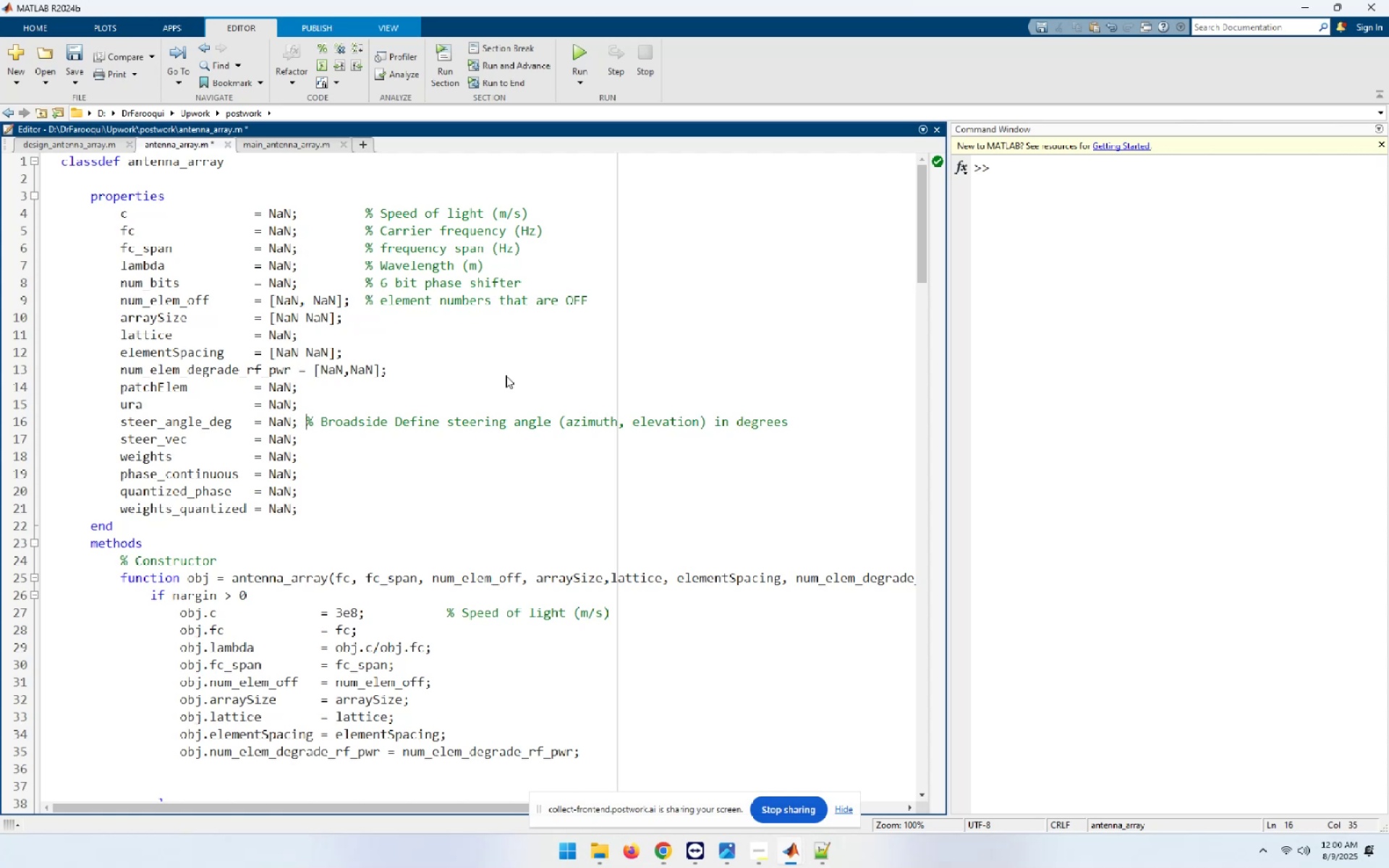 
hold_key(key=Space, duration=0.69)
 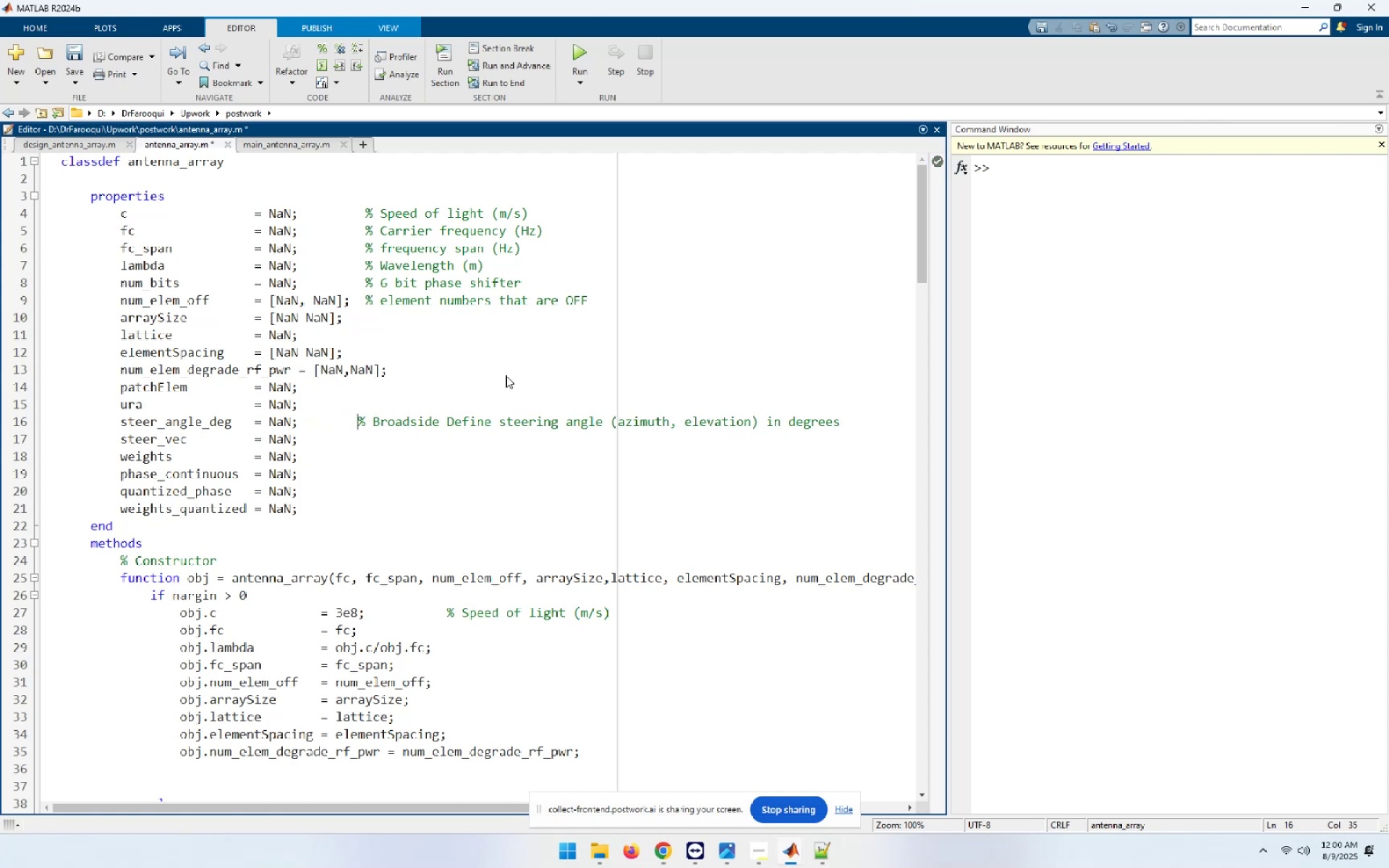 
key(Space)
 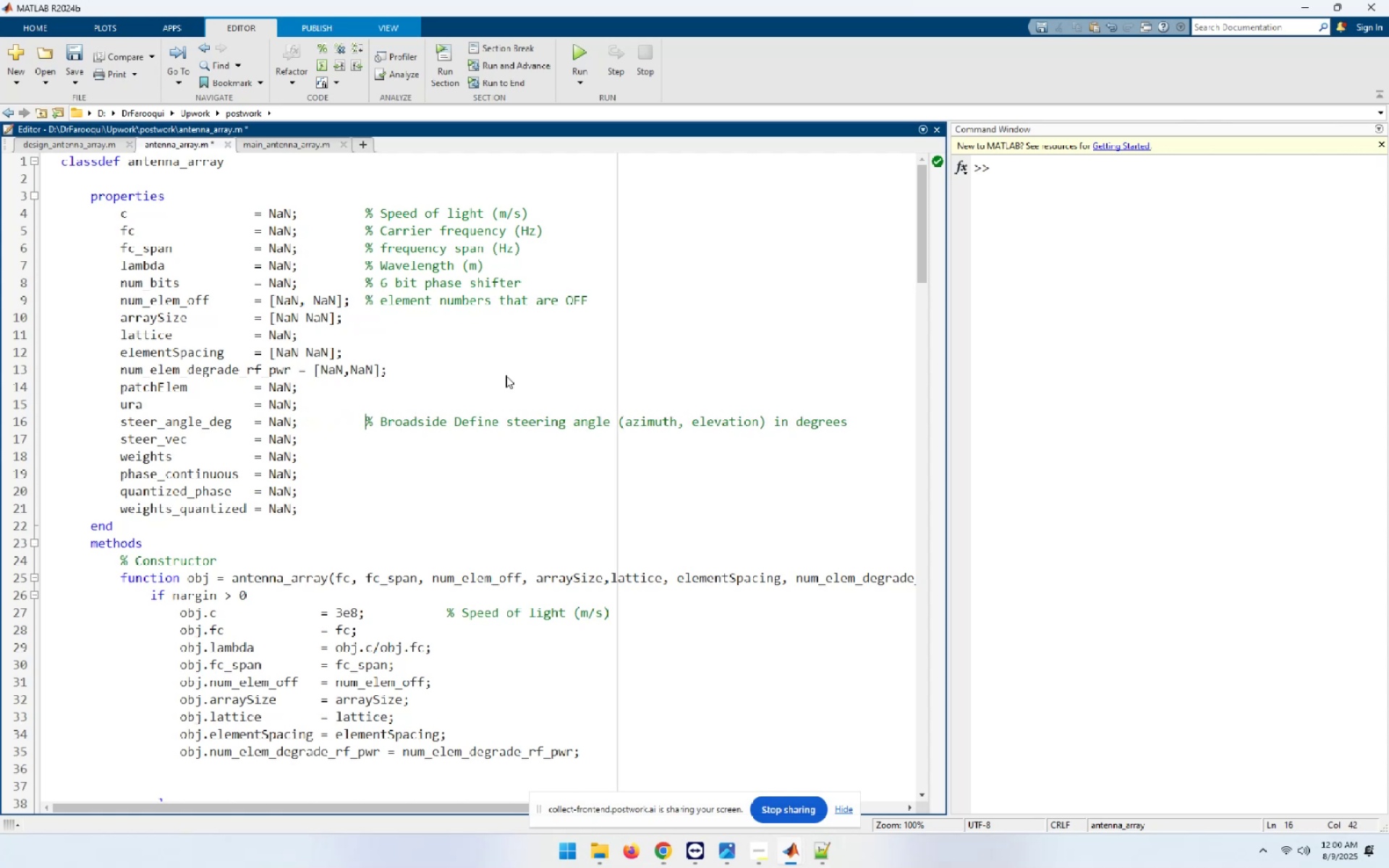 
hold_key(key=ArrowDown, duration=0.85)
 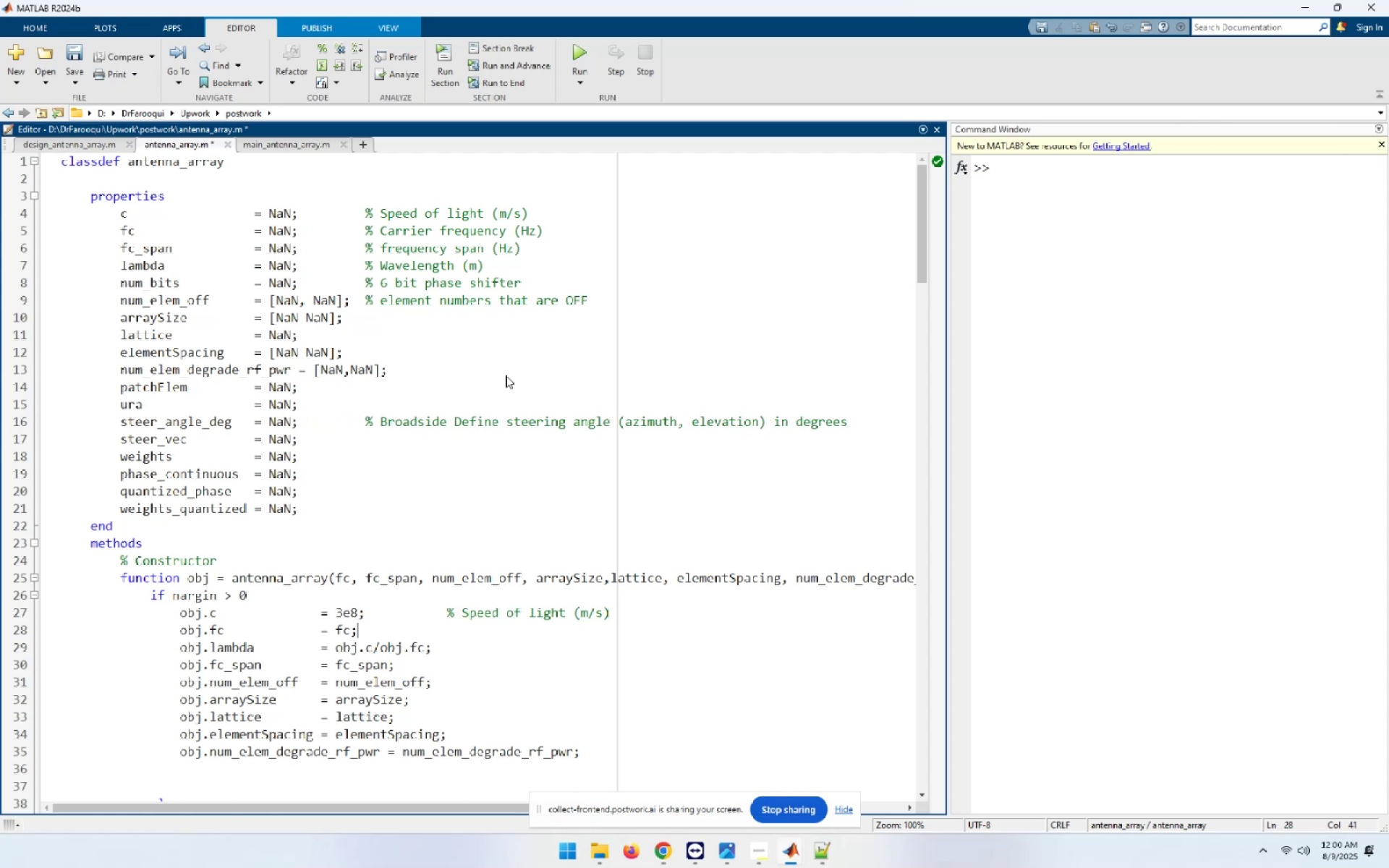 
key(ArrowUp)
 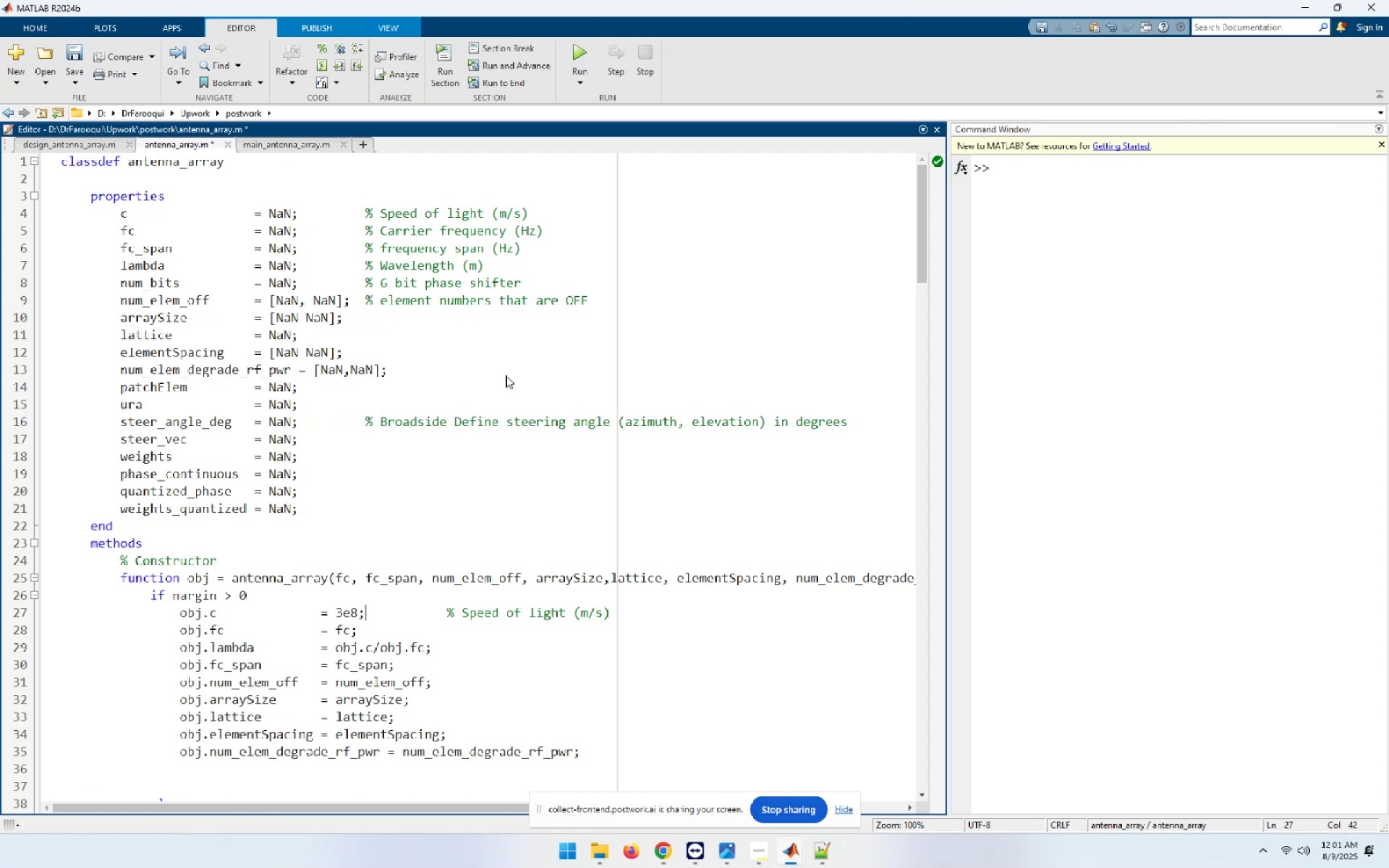 
key(Delete)
 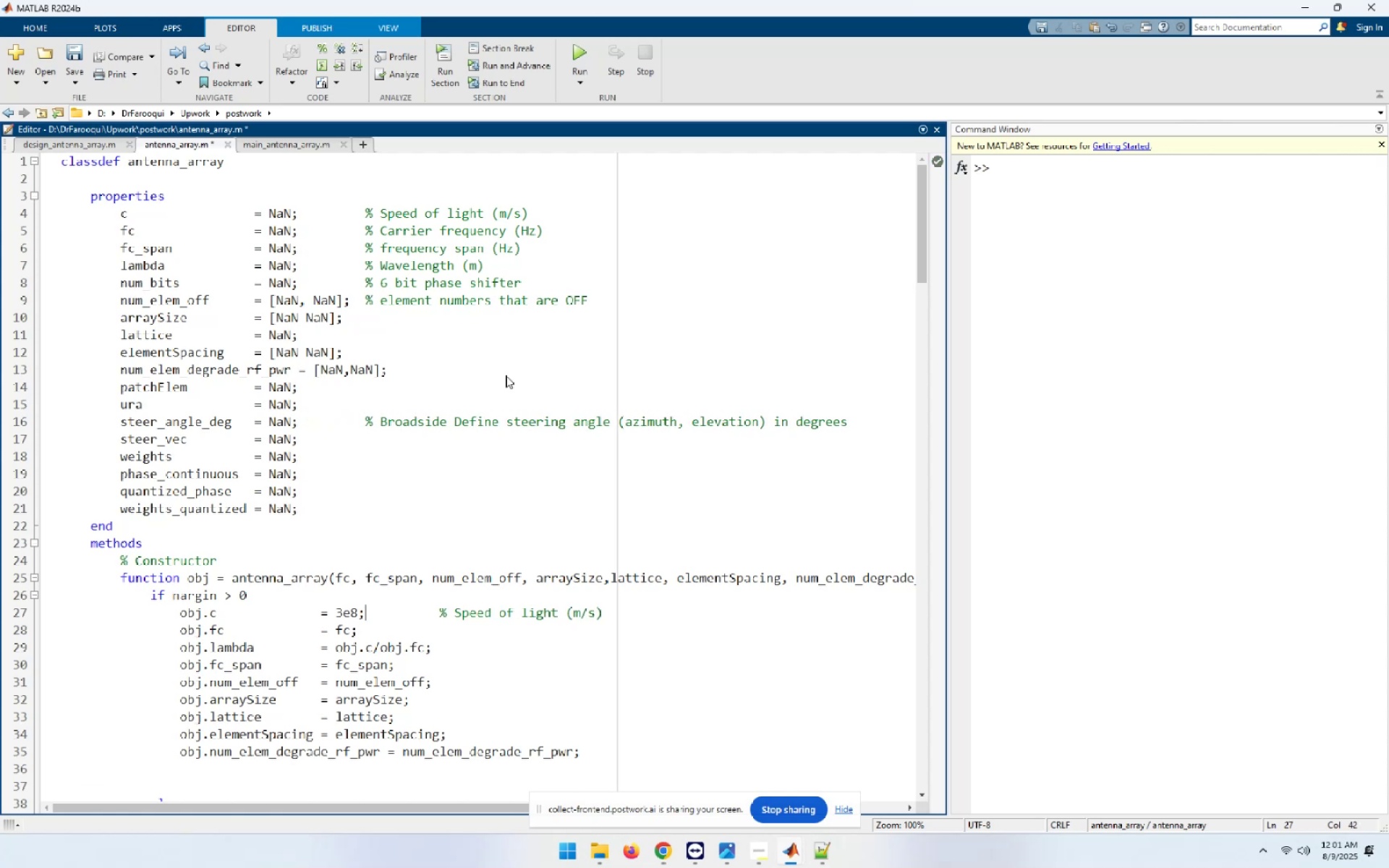 
key(Delete)
 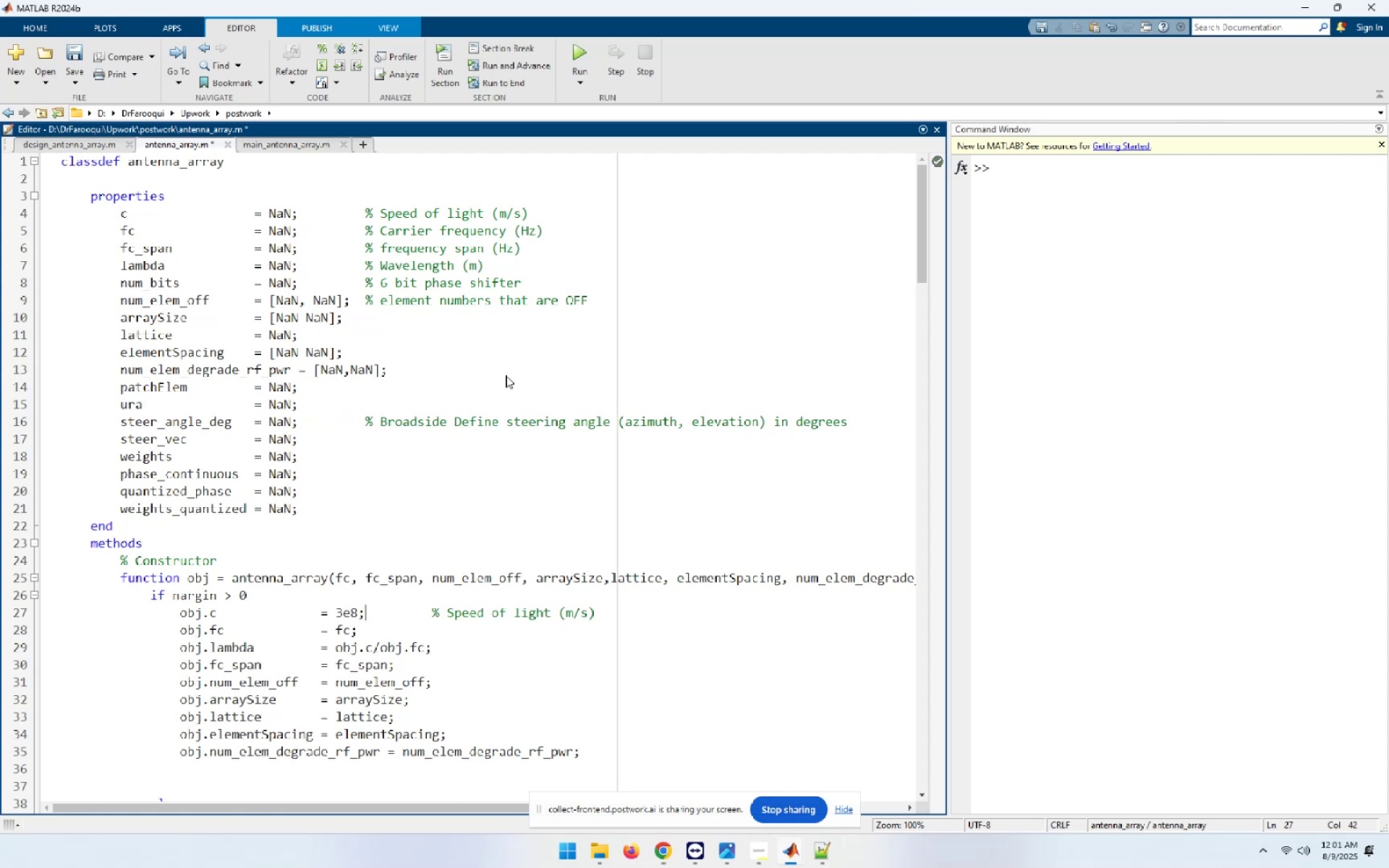 
key(Delete)
 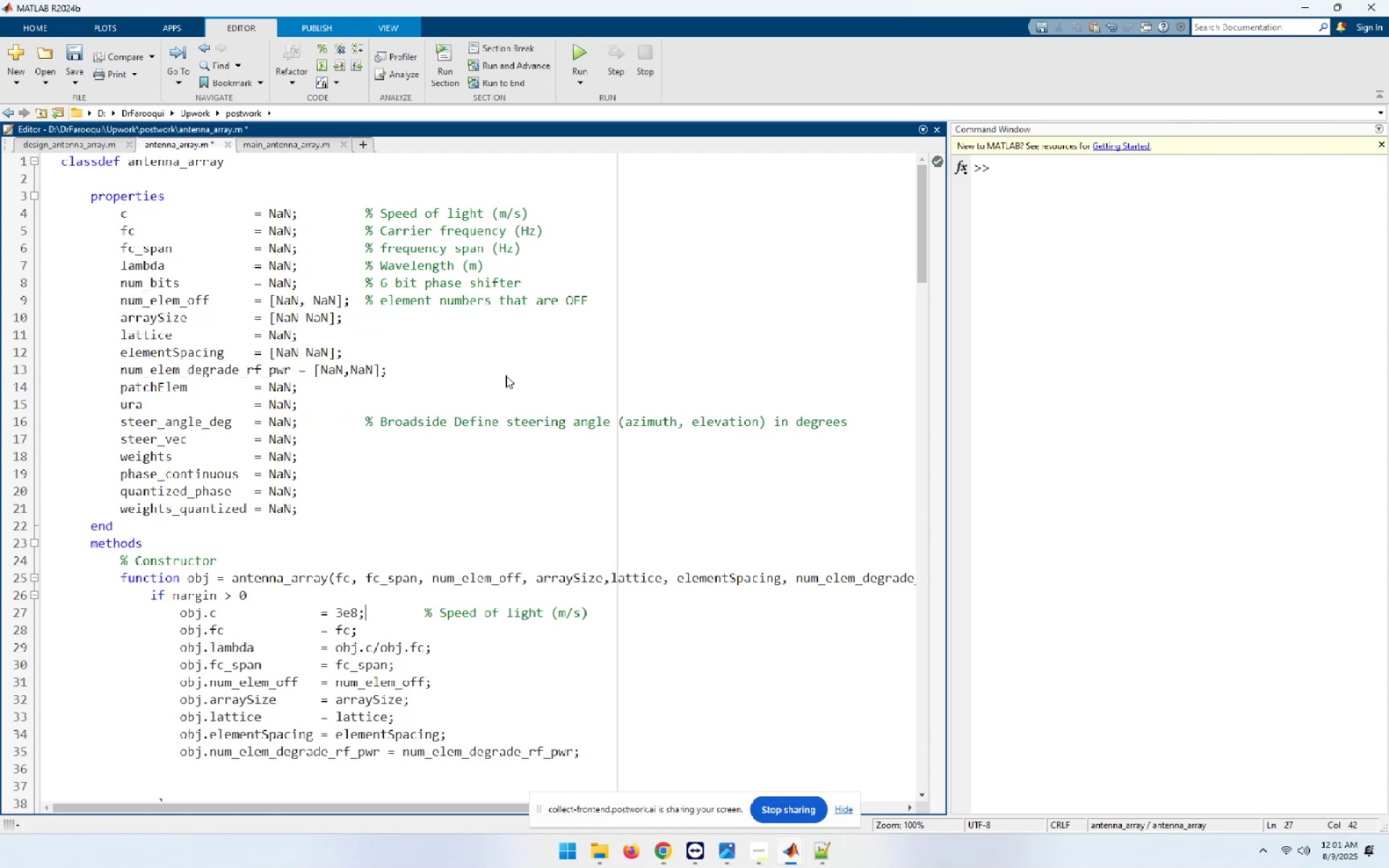 
key(Delete)
 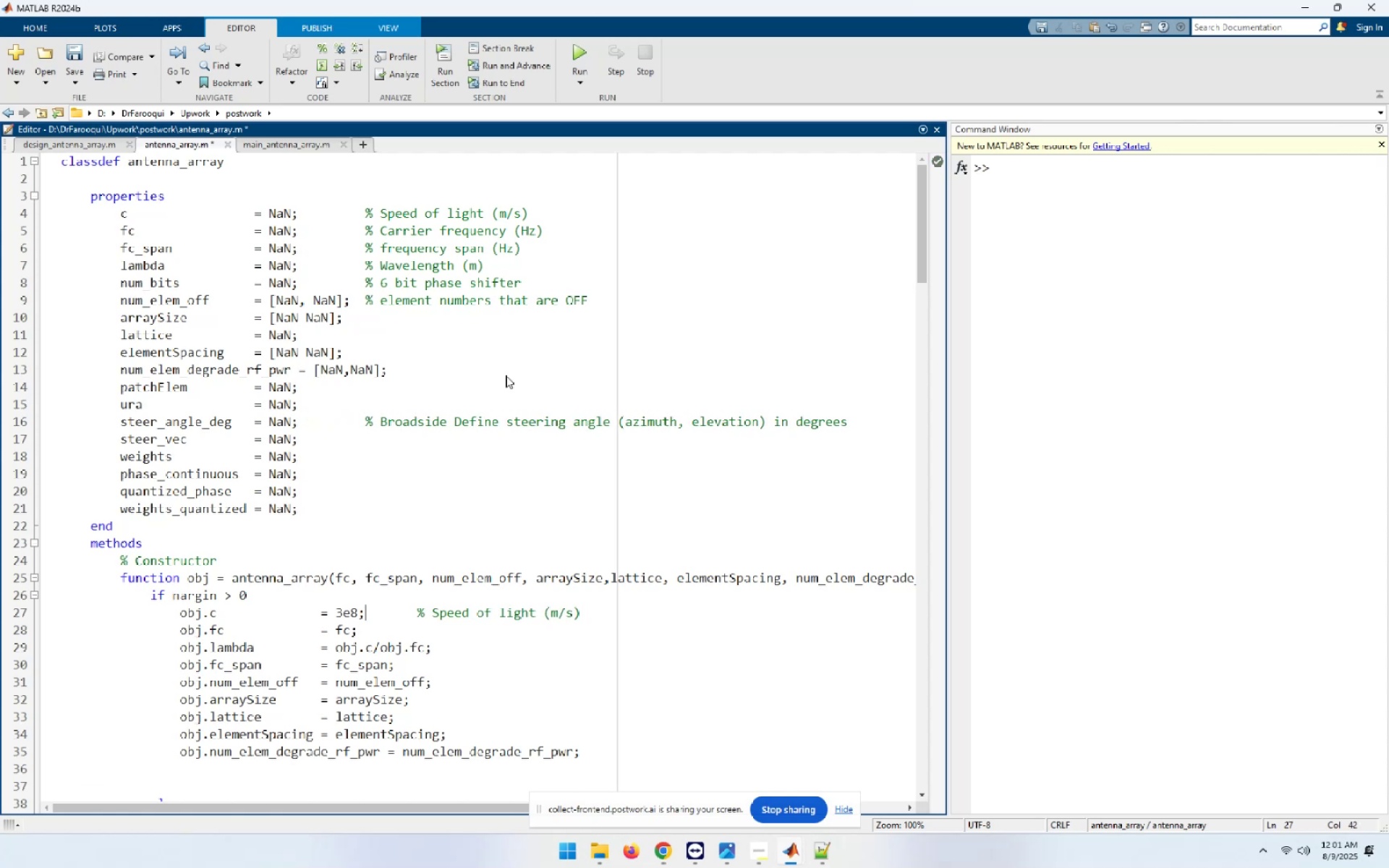 
key(Delete)
 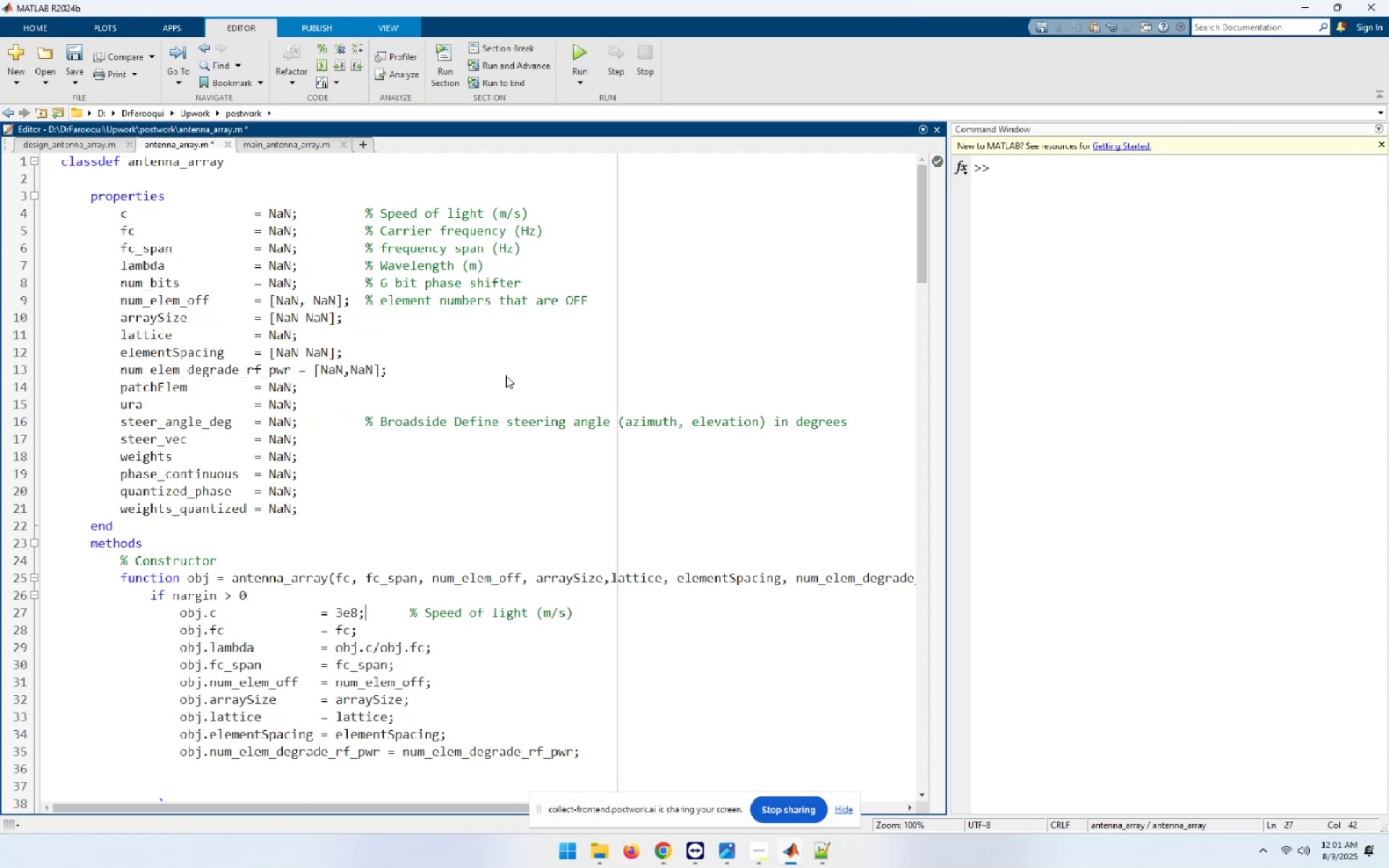 
key(Delete)
 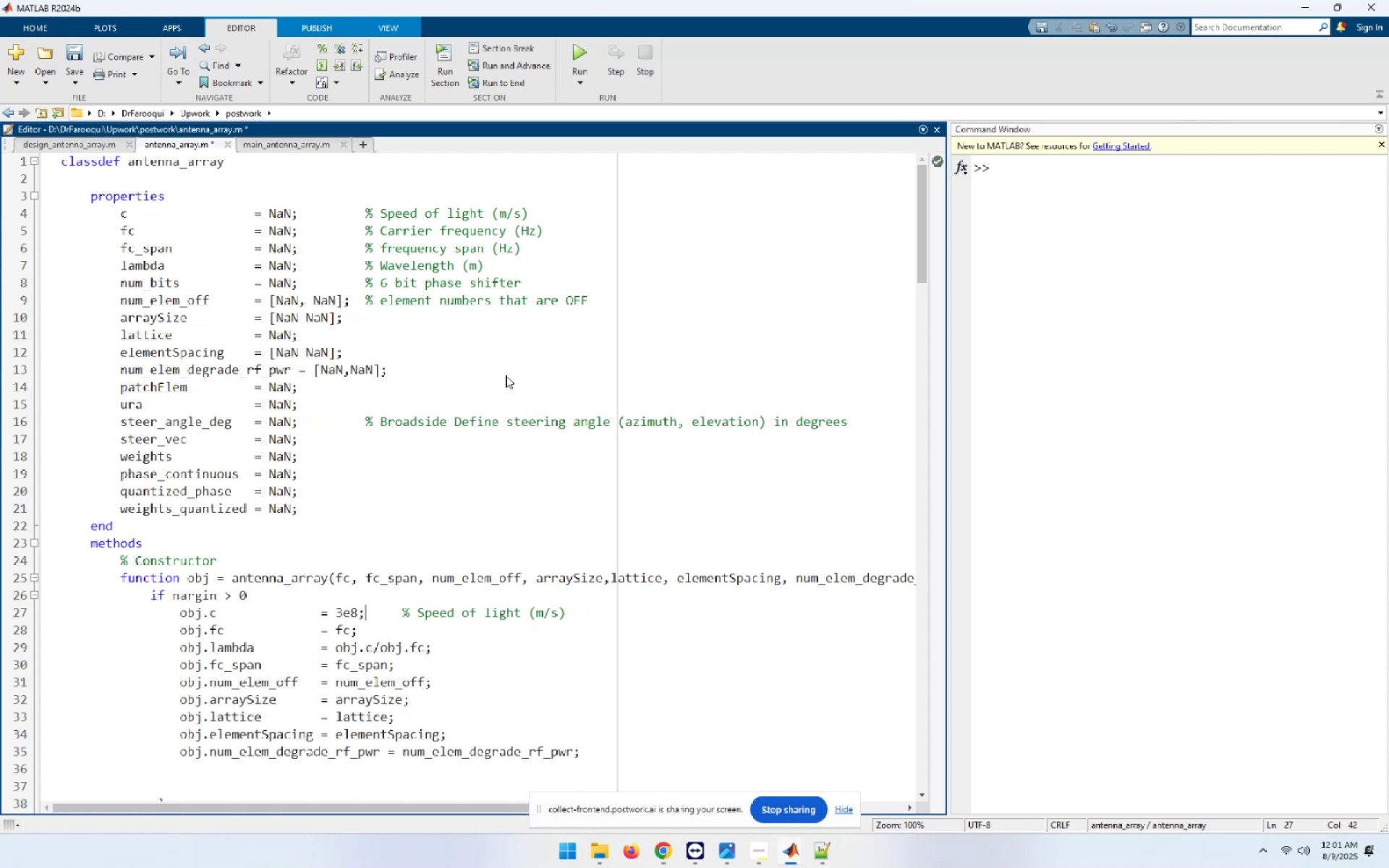 
key(Delete)
 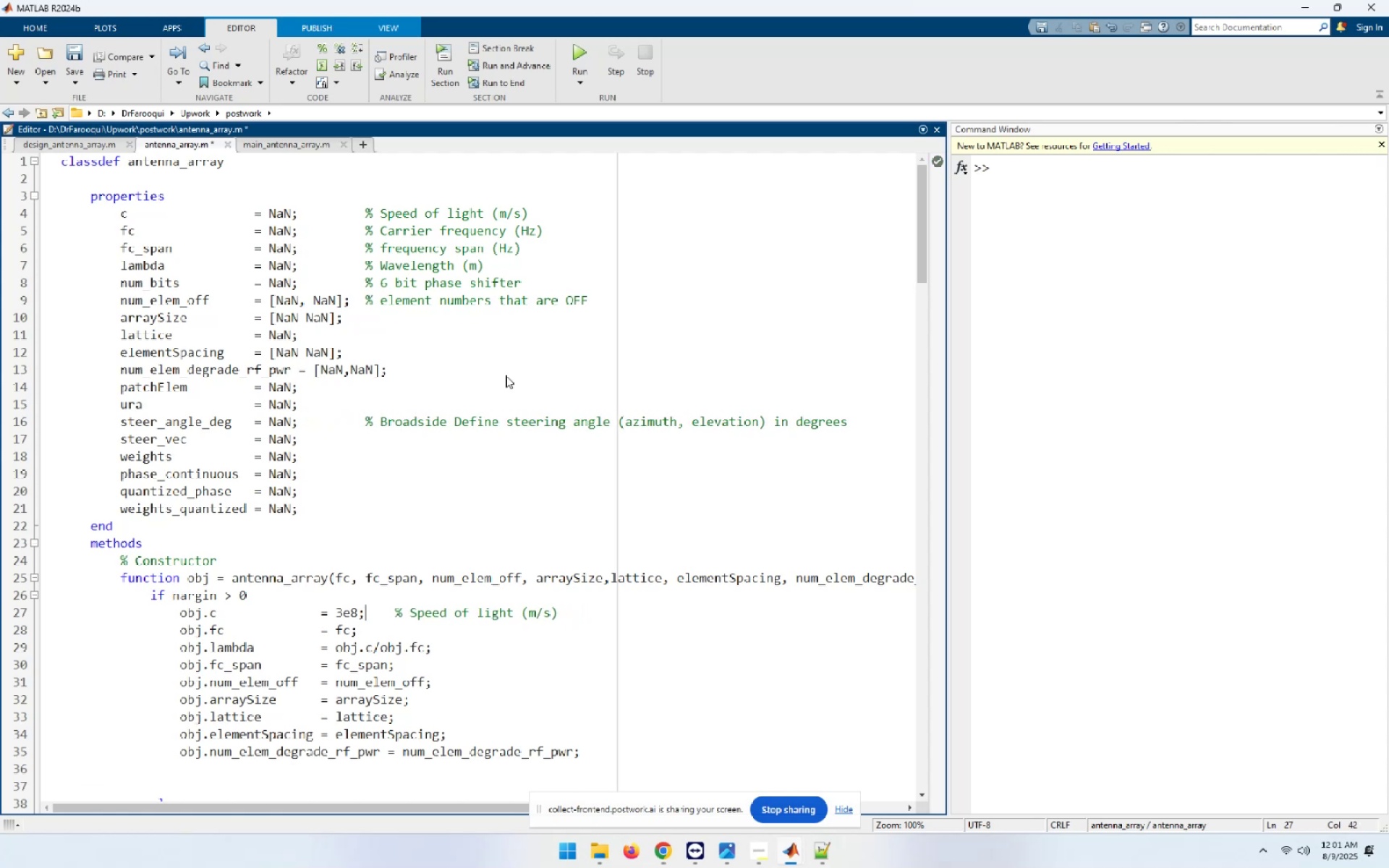 
key(Delete)
 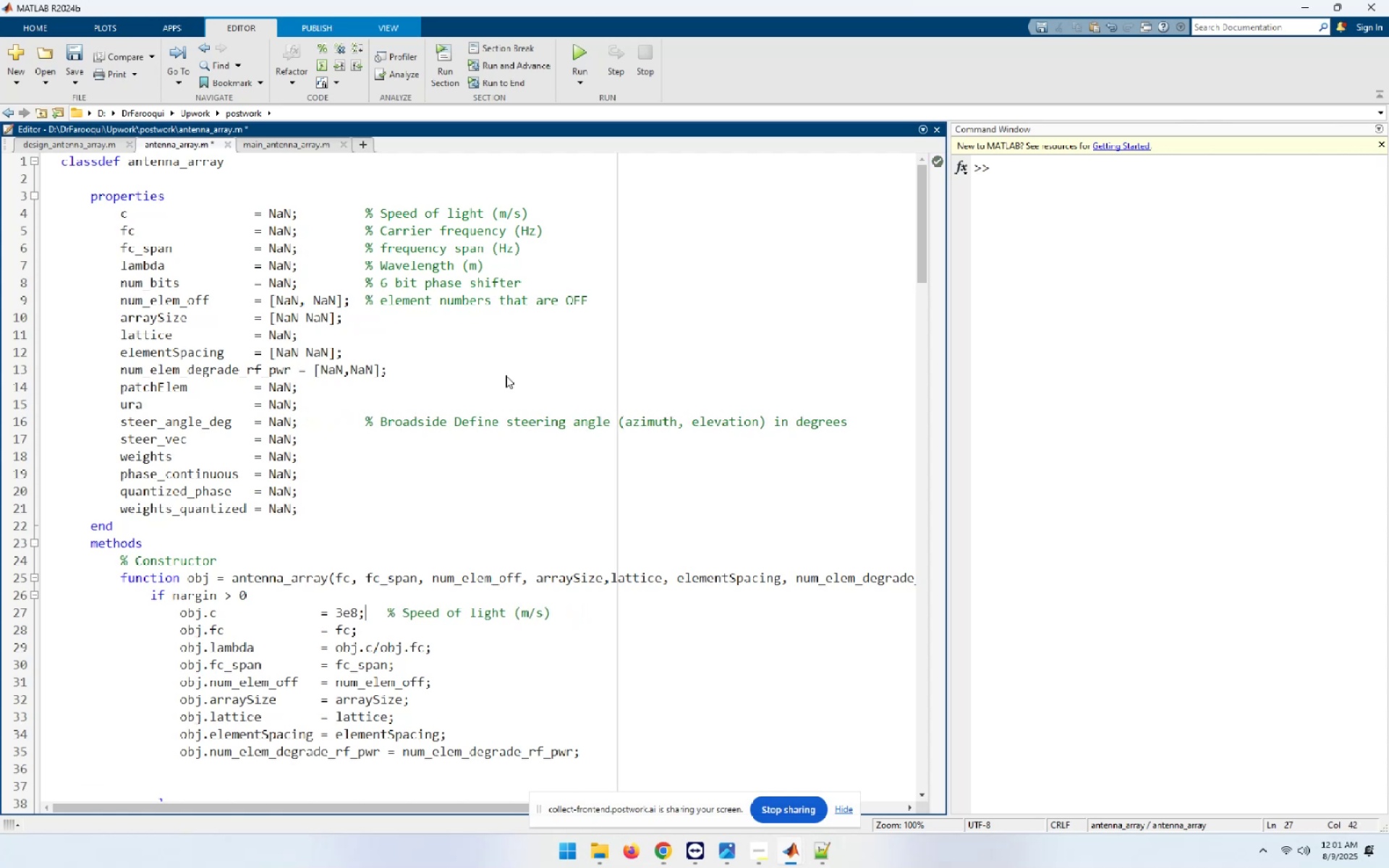 
key(Delete)
 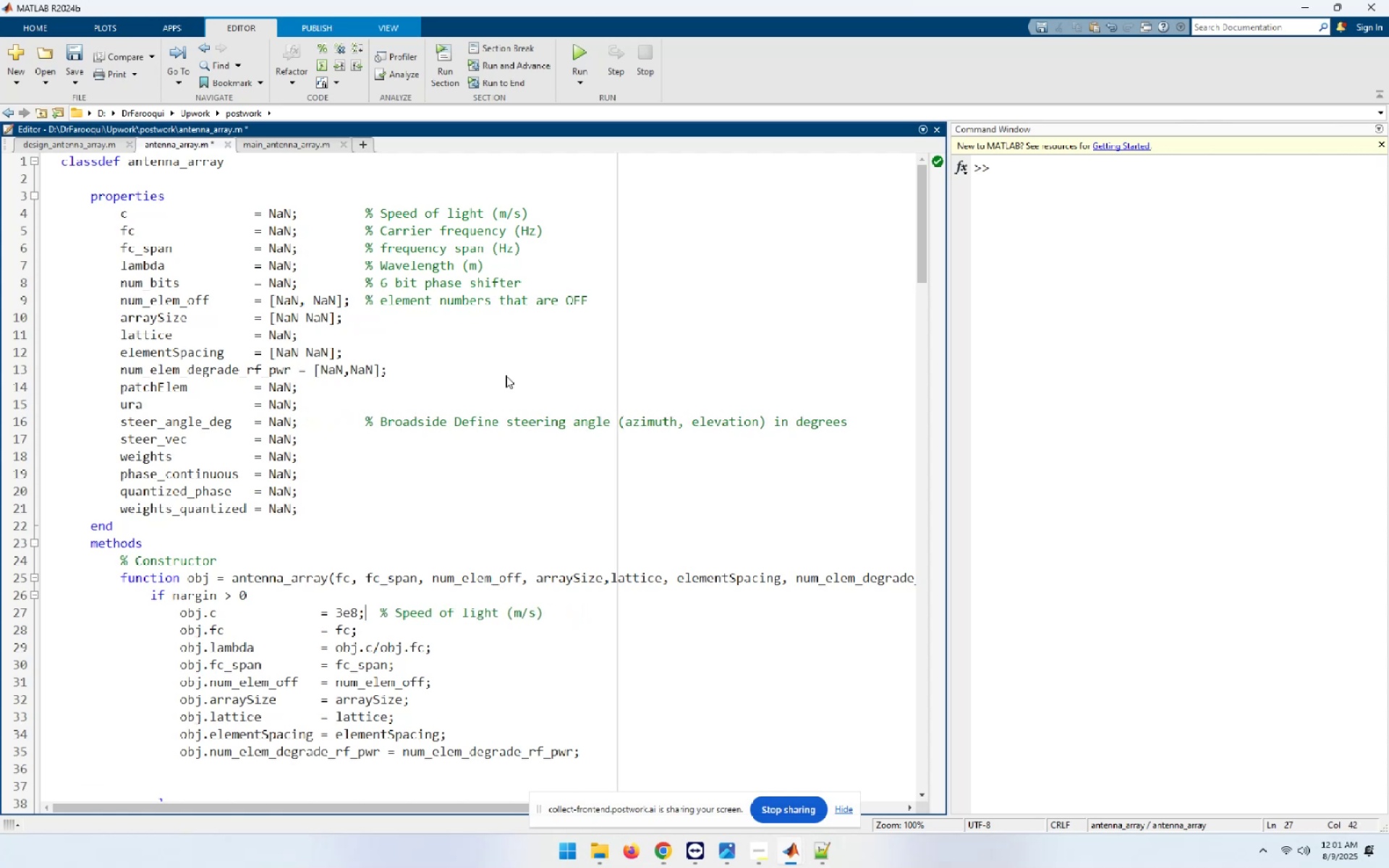 
hold_key(key=ArrowUp, duration=1.17)
 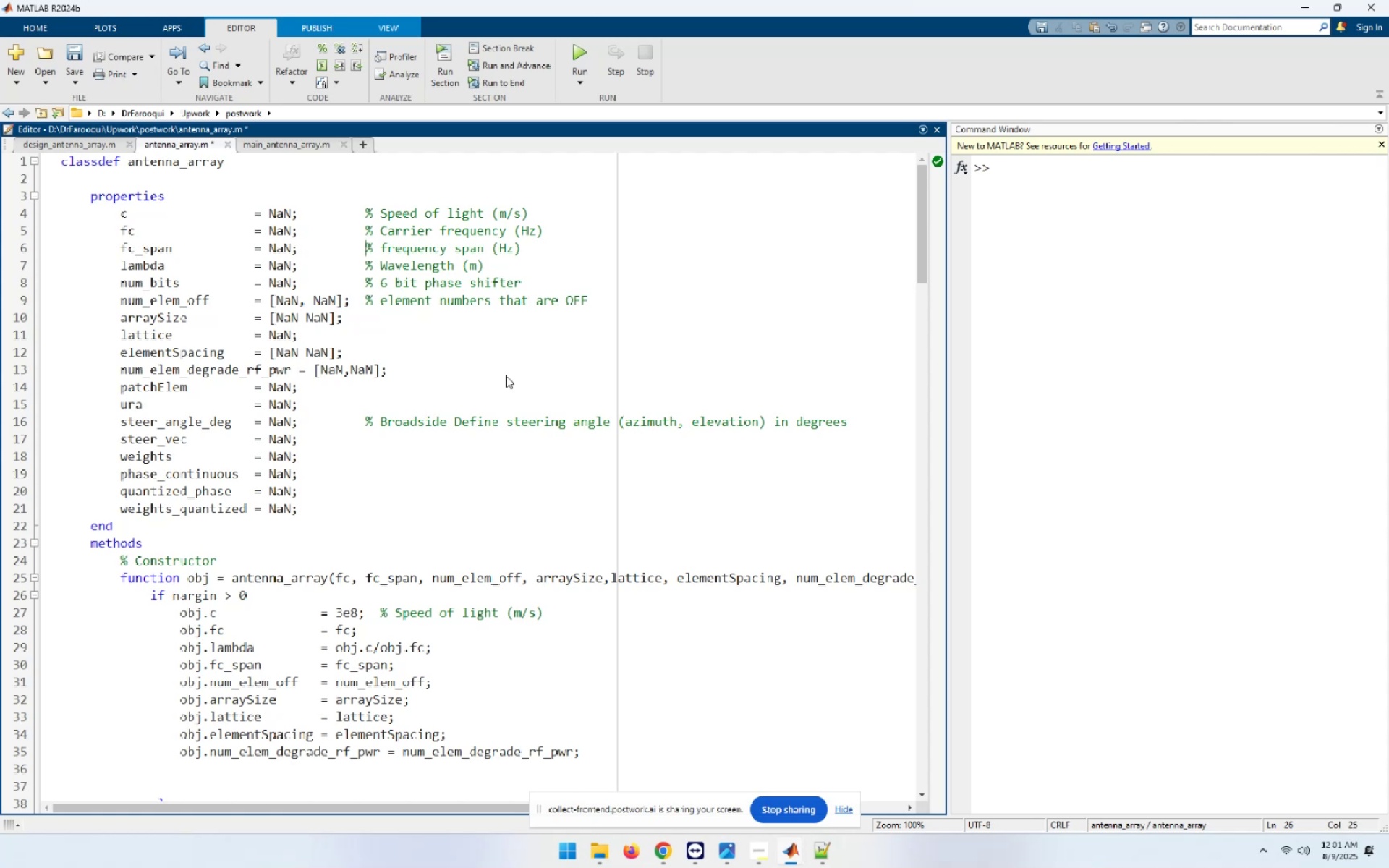 
key(ArrowUp)
 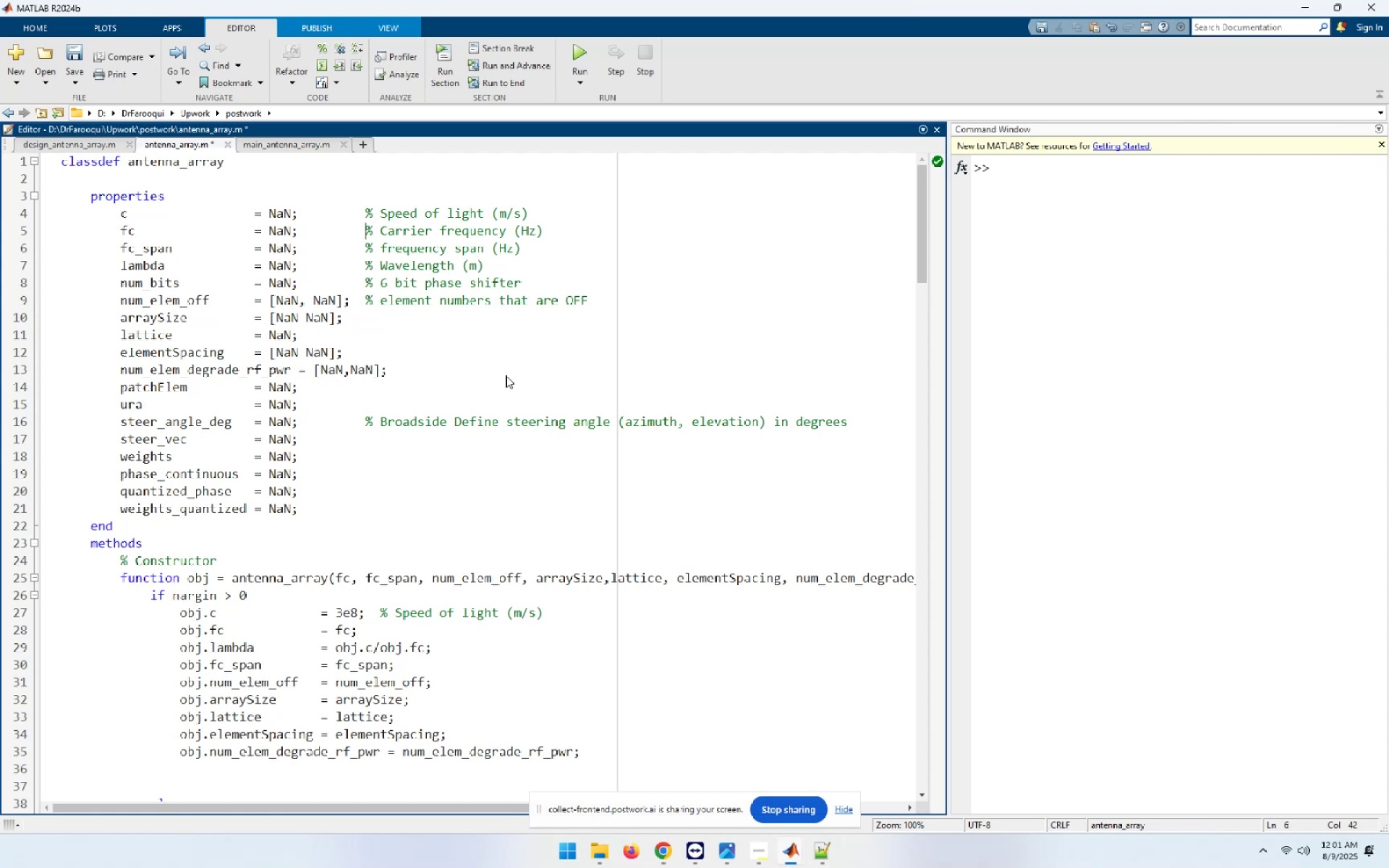 
key(ArrowUp)
 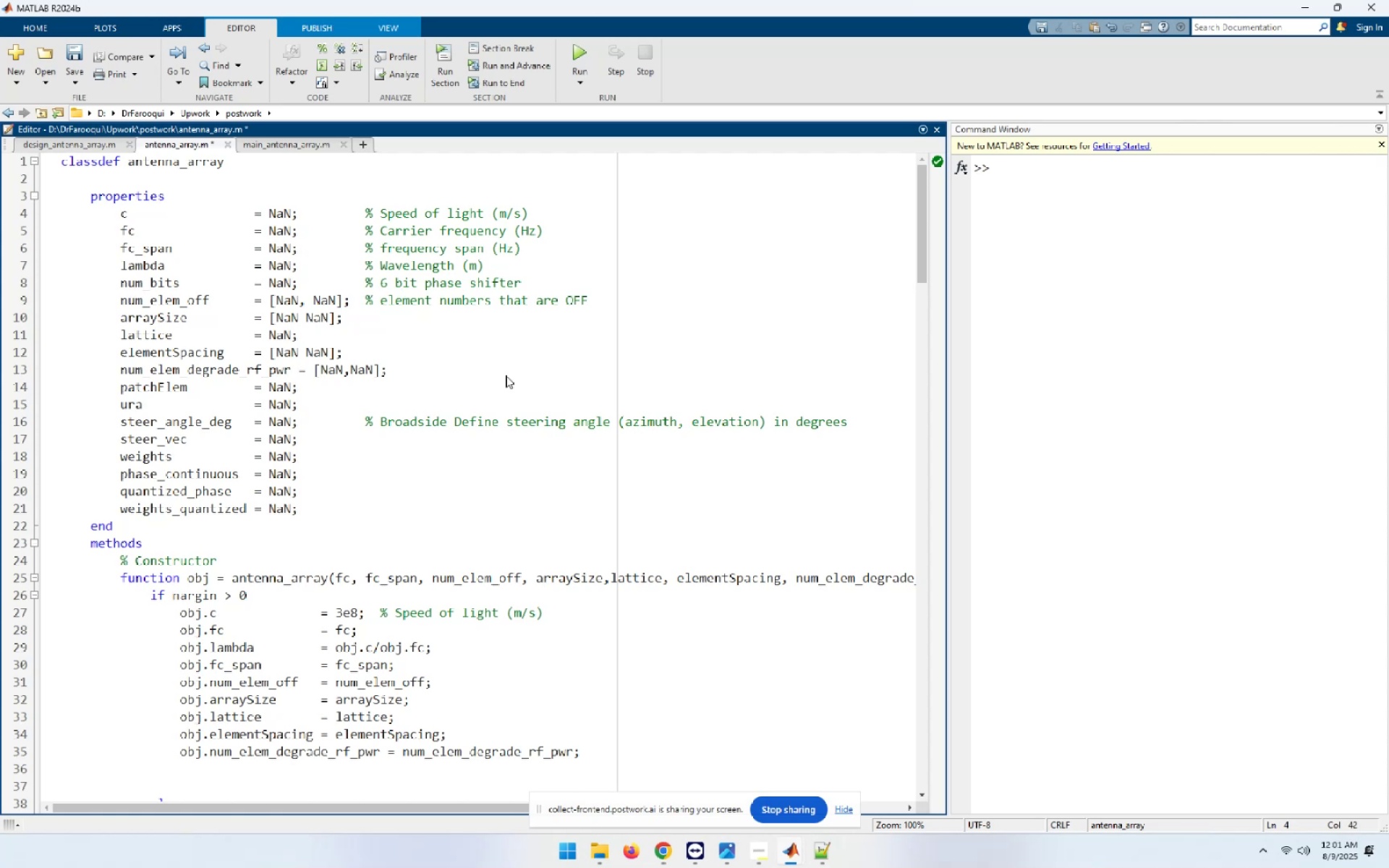 
key(ArrowDown)
 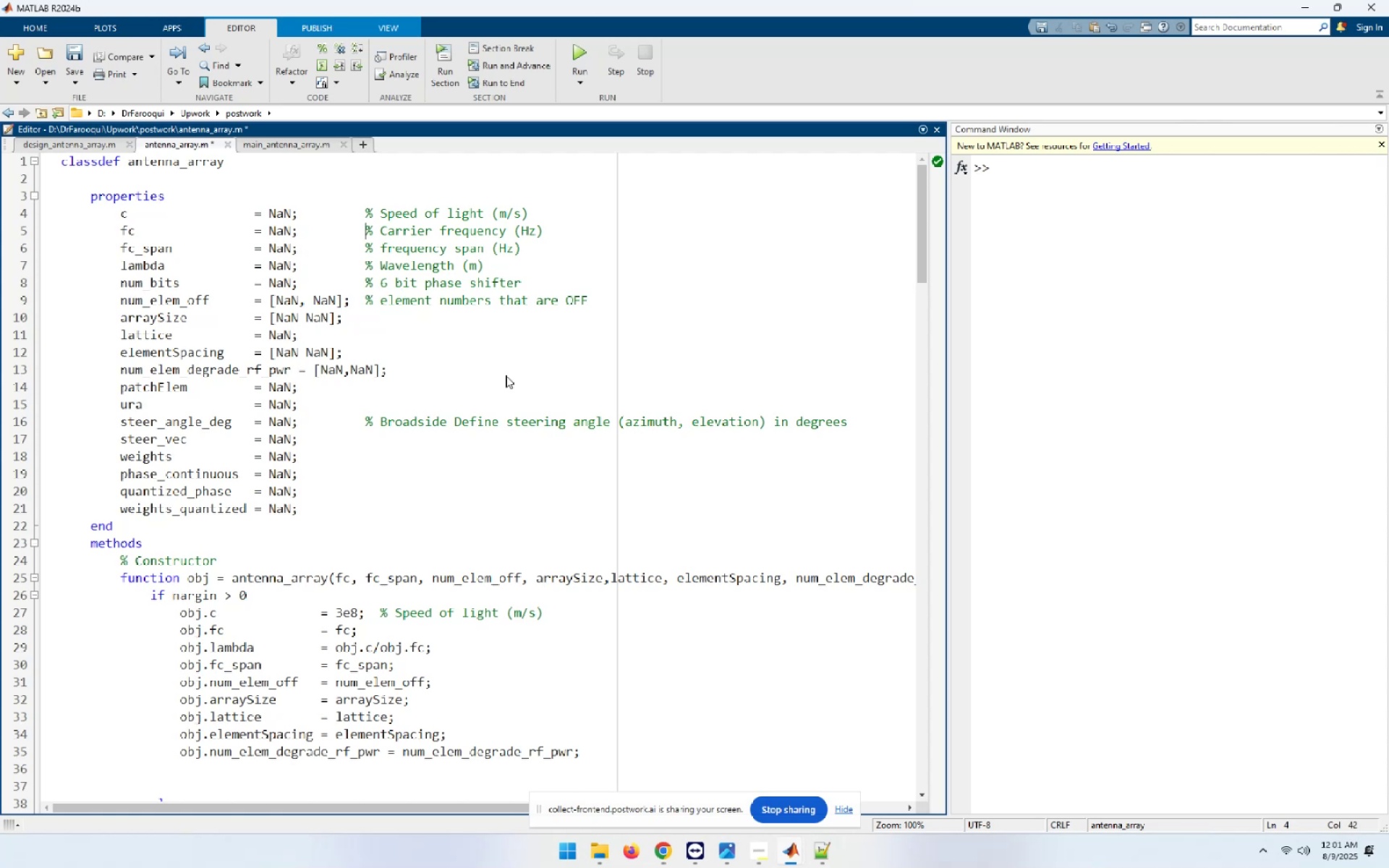 
key(ArrowDown)
 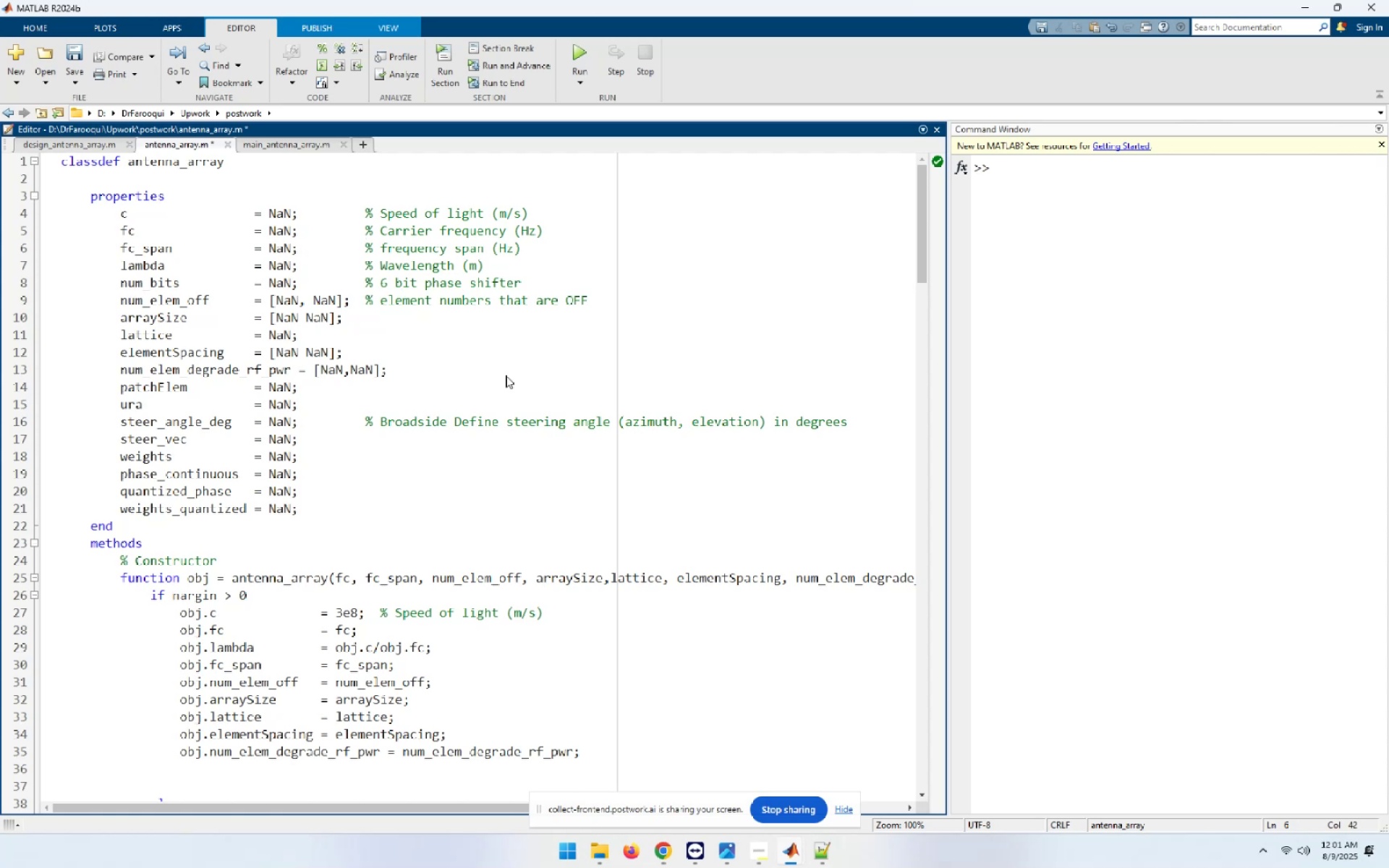 
wait(15.89)
 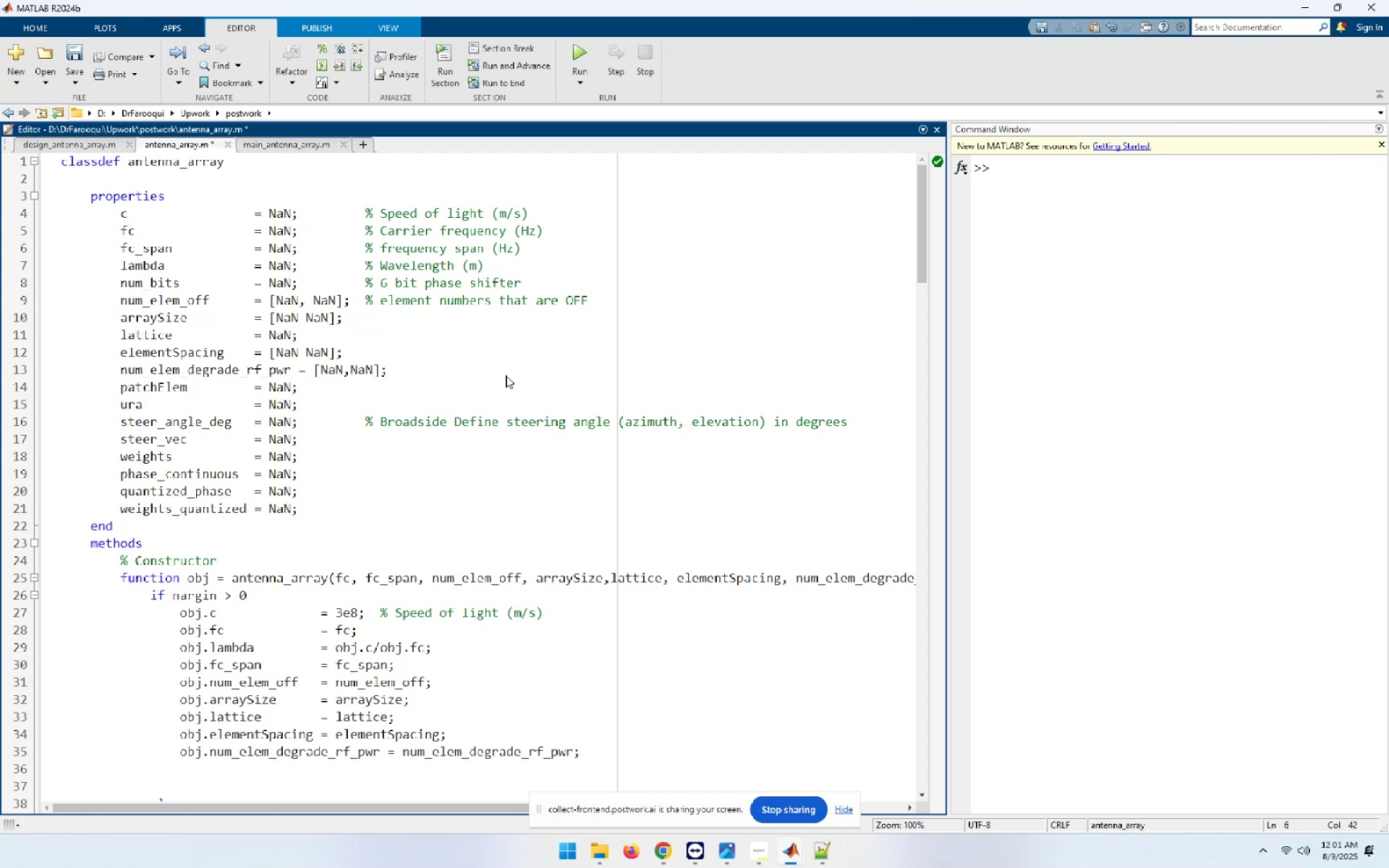 
hold_key(key=ArrowDown, duration=1.25)
 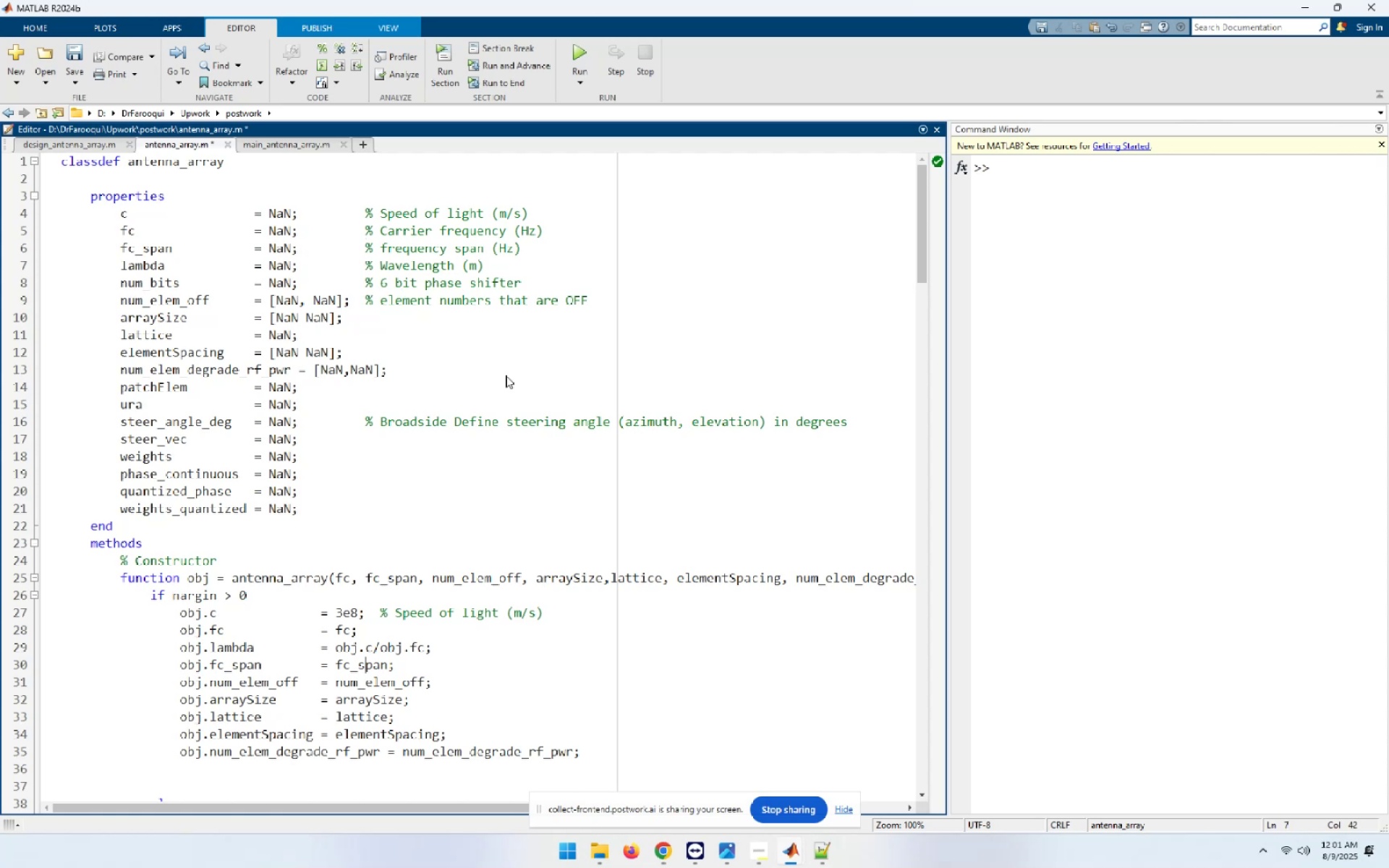 
hold_key(key=ArrowDown, duration=0.61)
 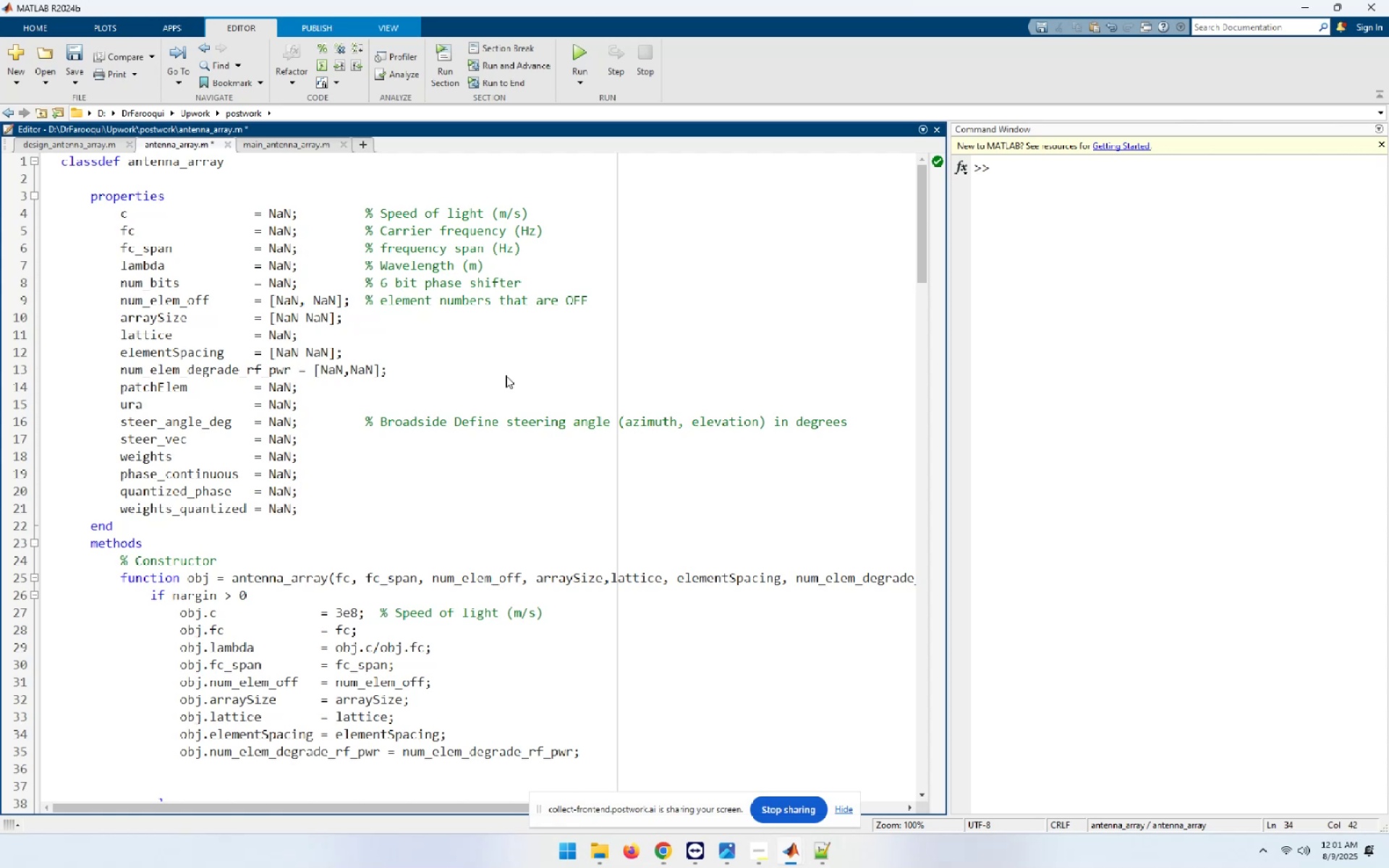 
hold_key(key=ArrowLeft, duration=0.46)
 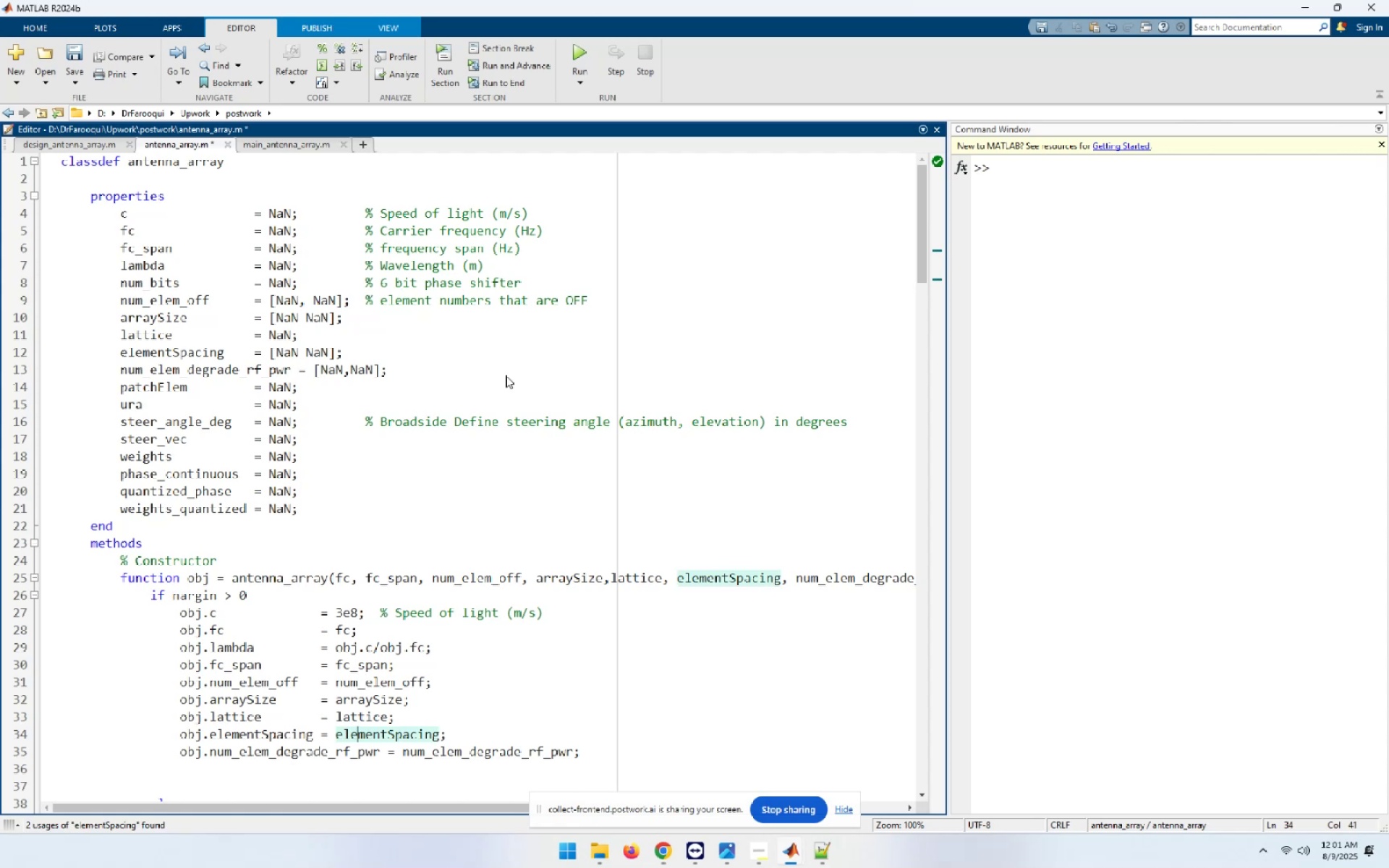 
scroll: coordinate [506, 375], scroll_direction: down, amount: 1.0
 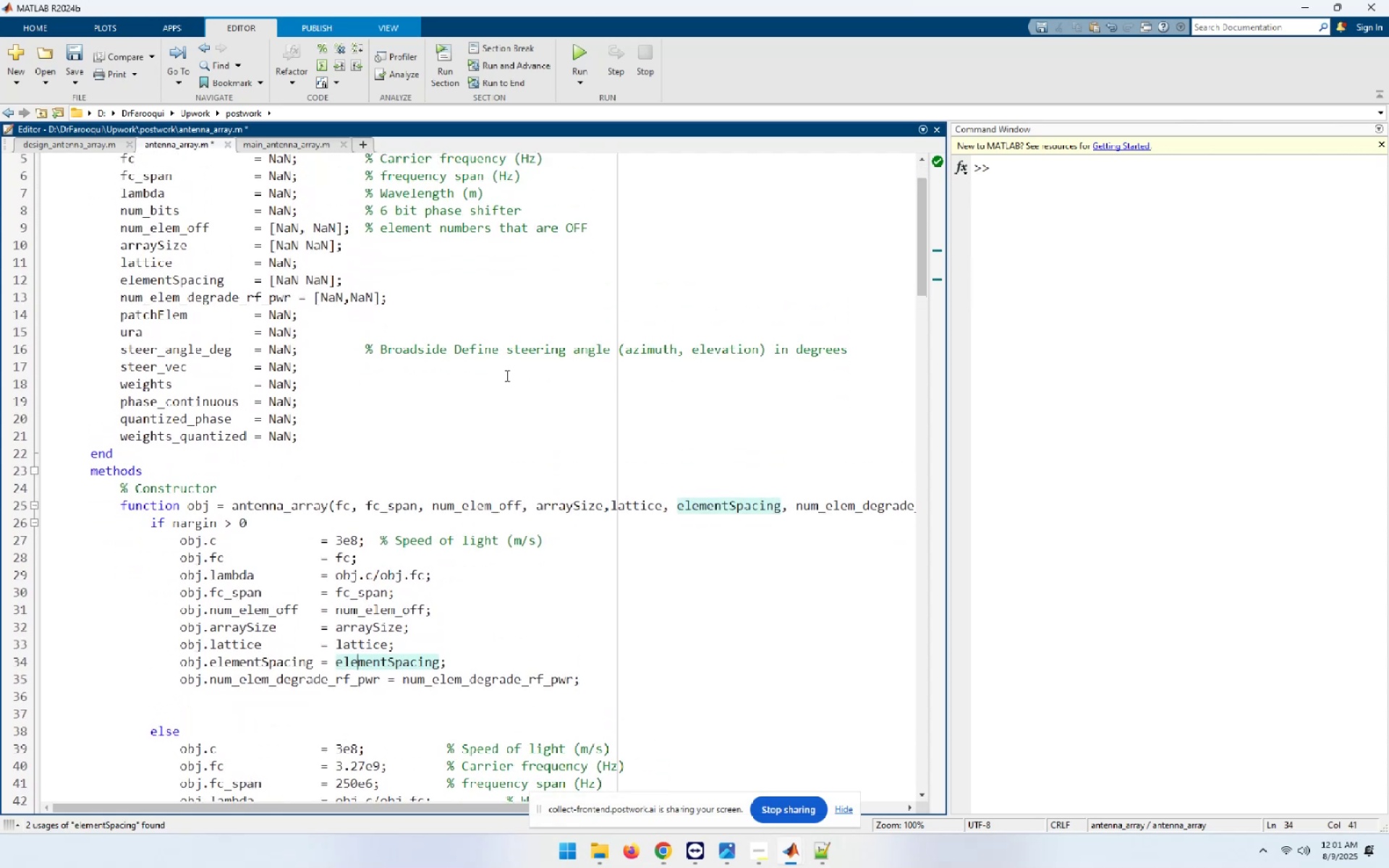 
left_click([376, 292])
 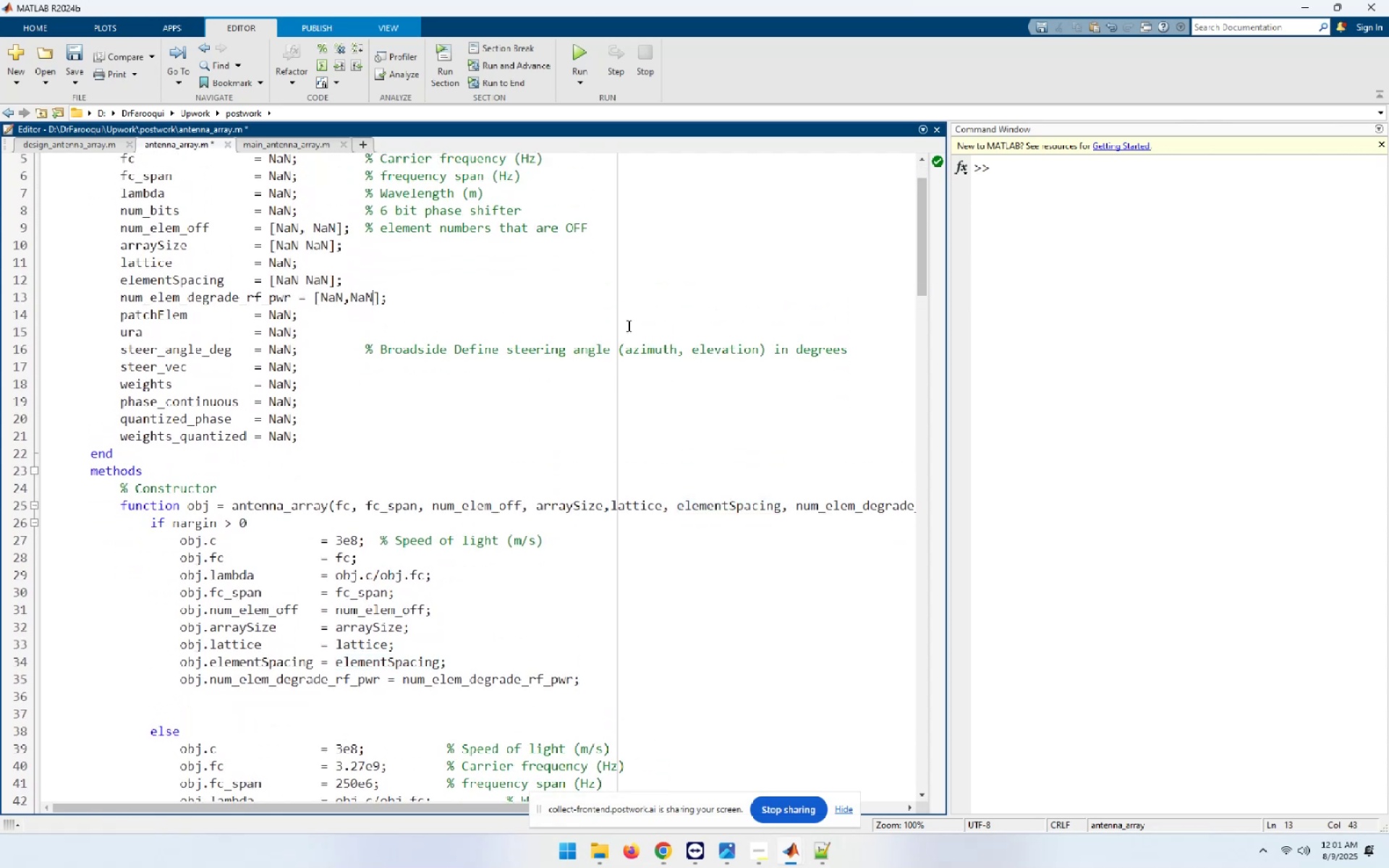 
key(Home)
 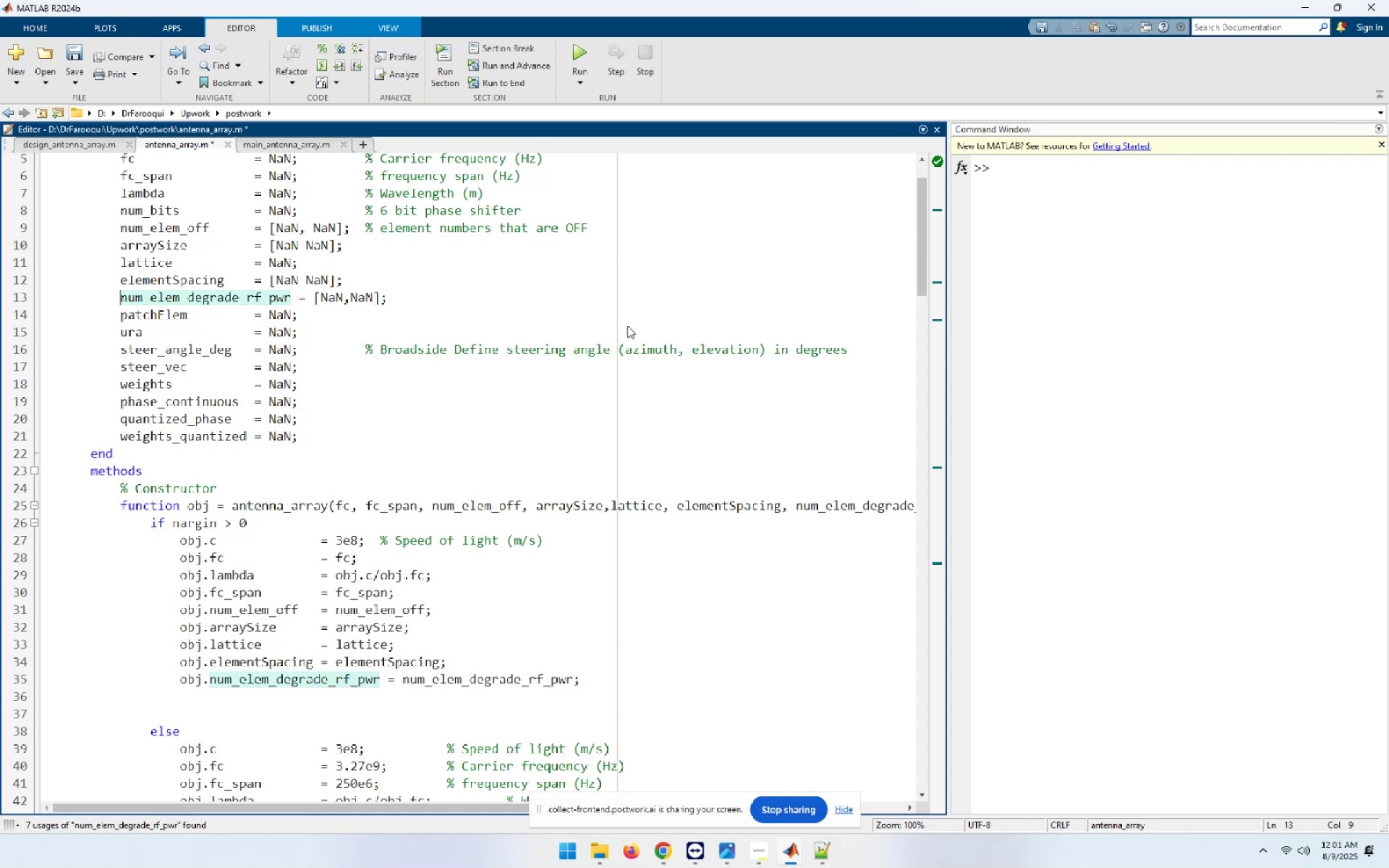 
scroll: coordinate [627, 326], scroll_direction: down, amount: 2.0
 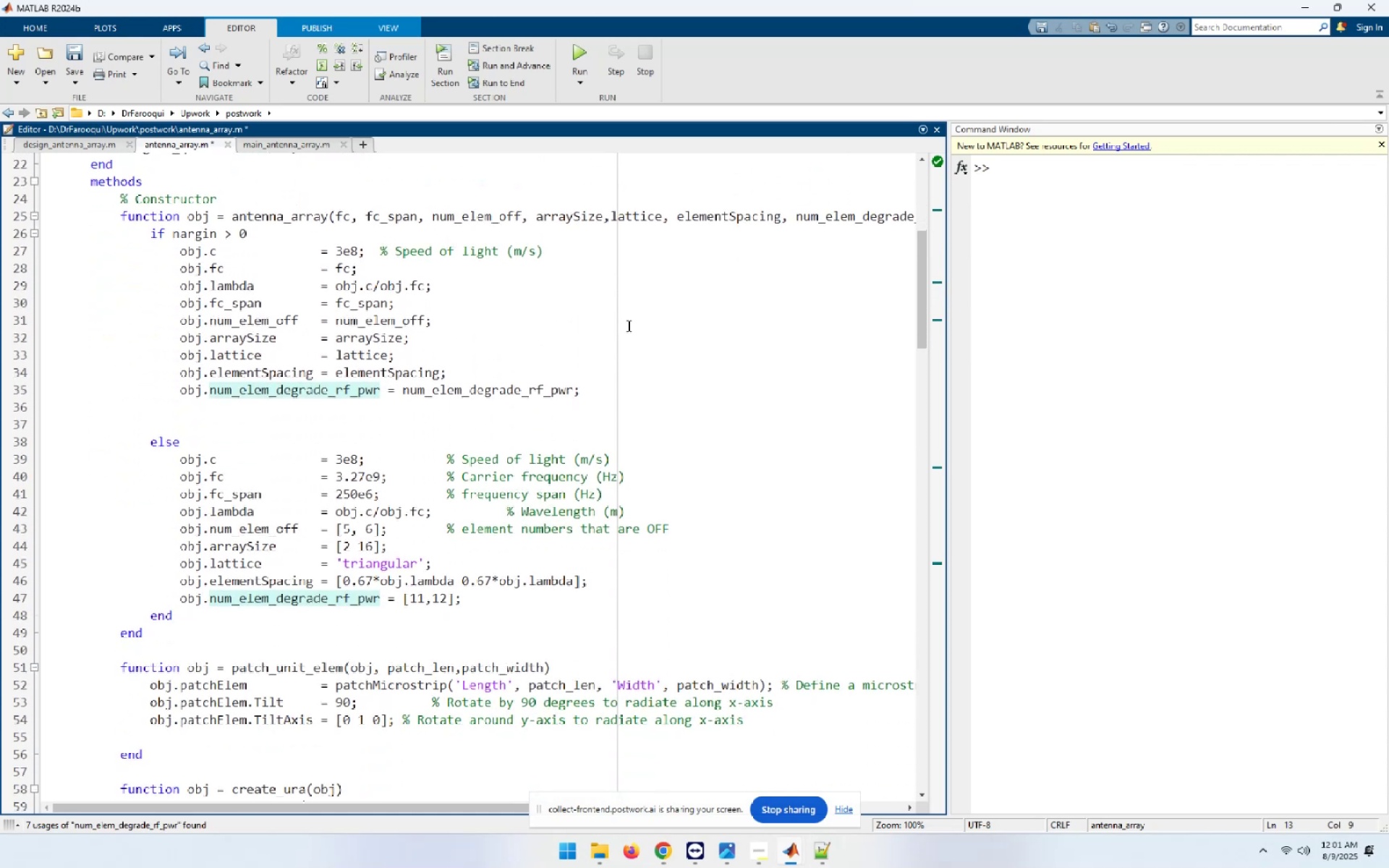 
scroll: coordinate [627, 326], scroll_direction: up, amount: 1.0
 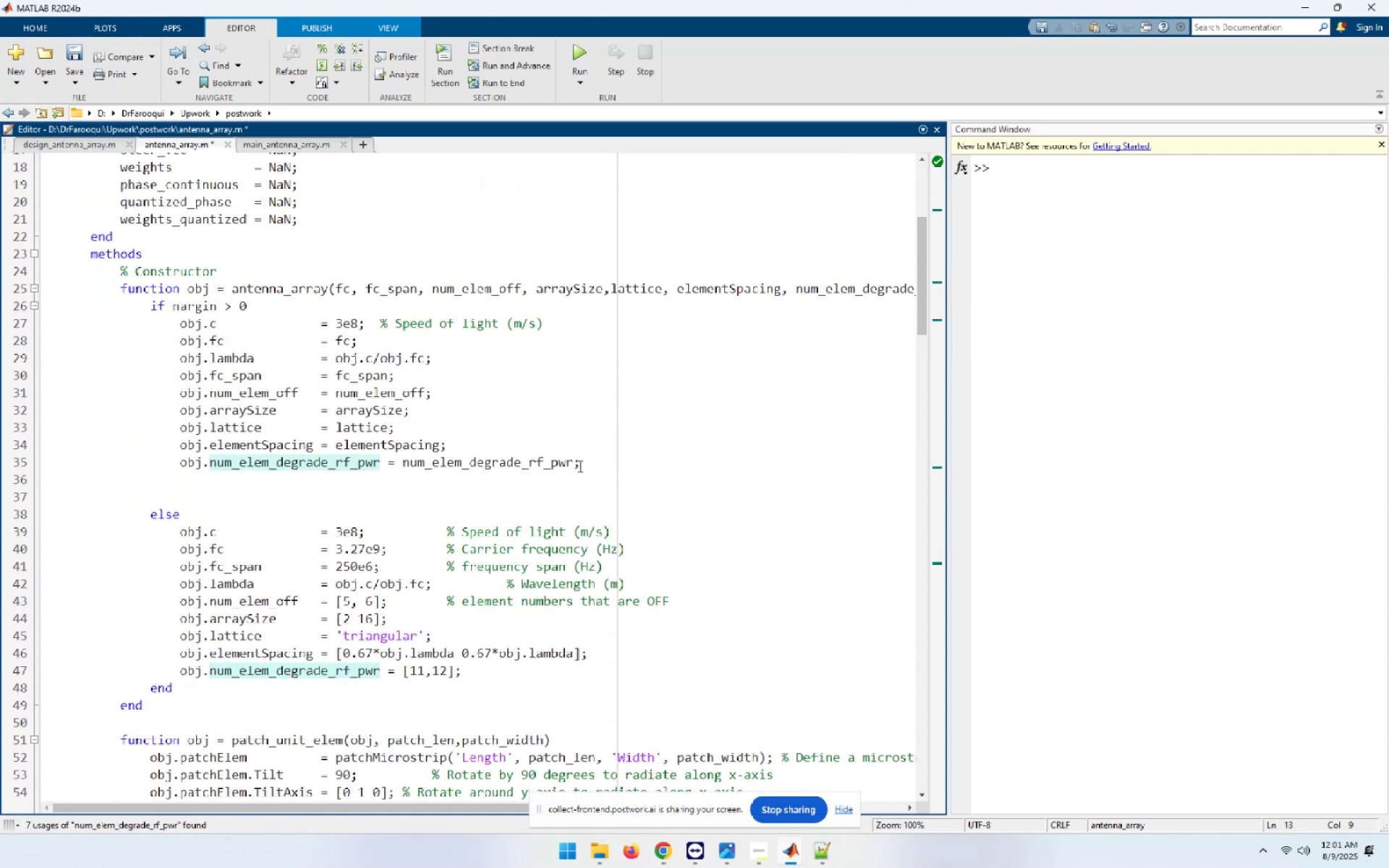 
left_click([587, 466])
 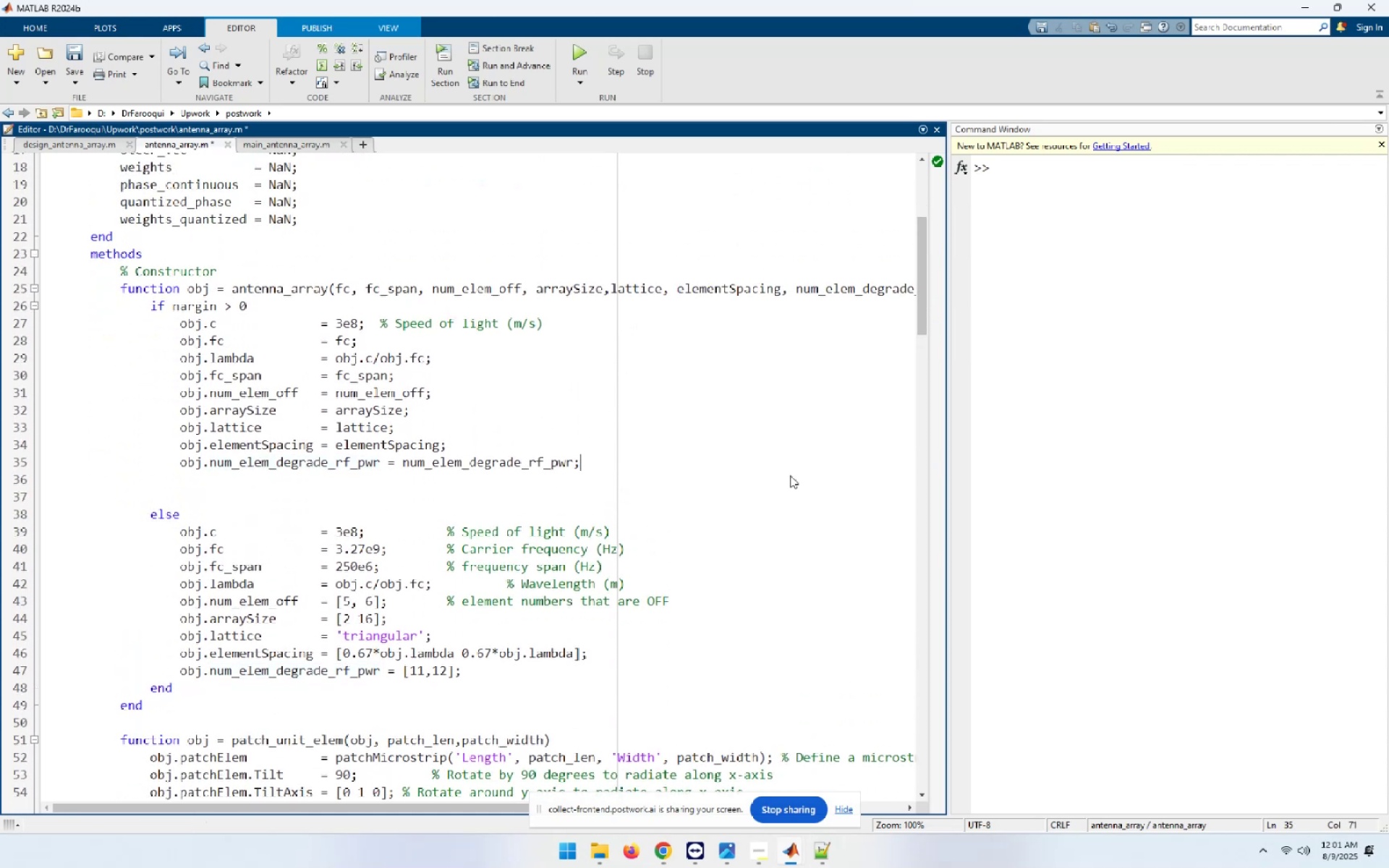 
key(End)
 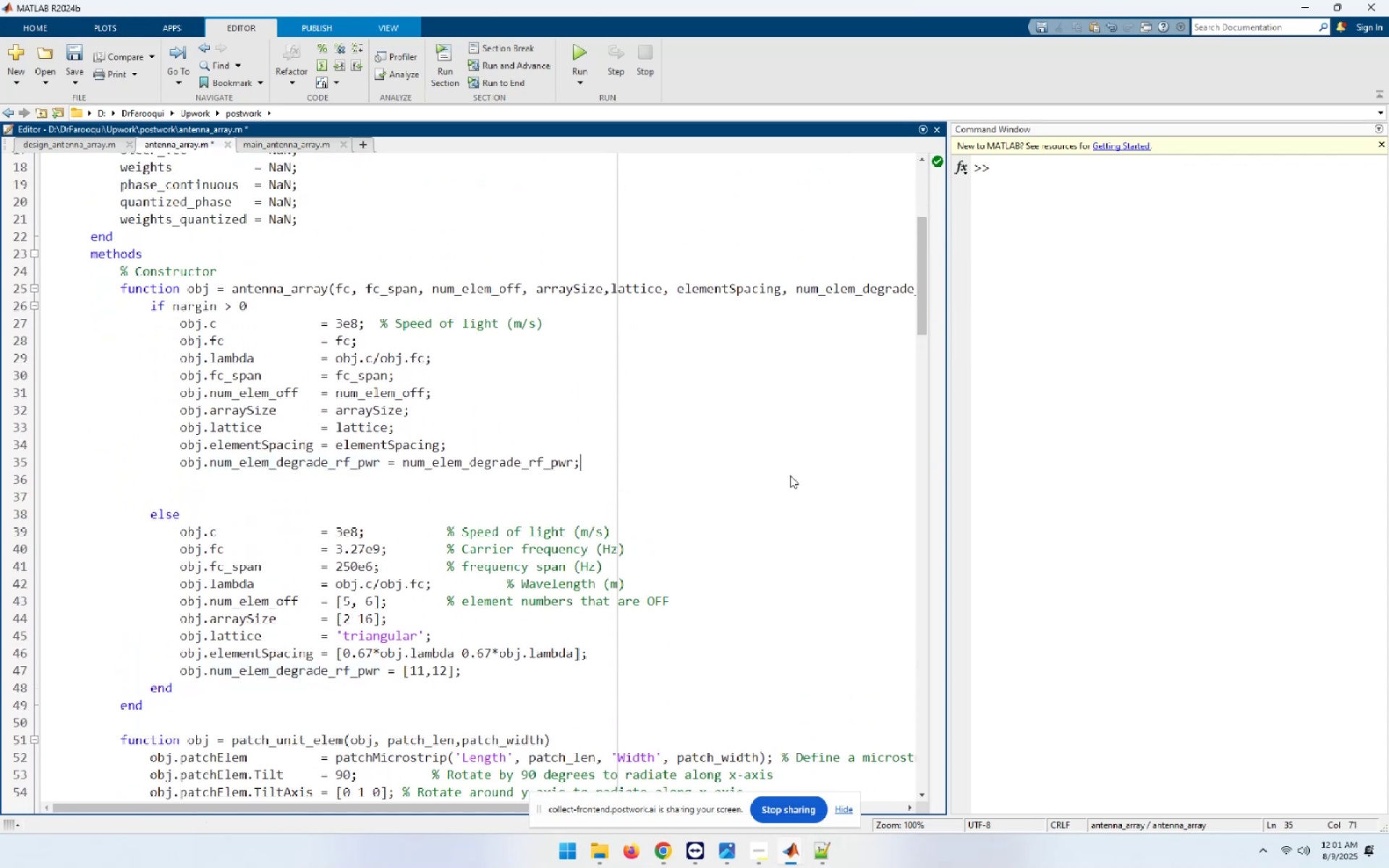 
key(Delete)
 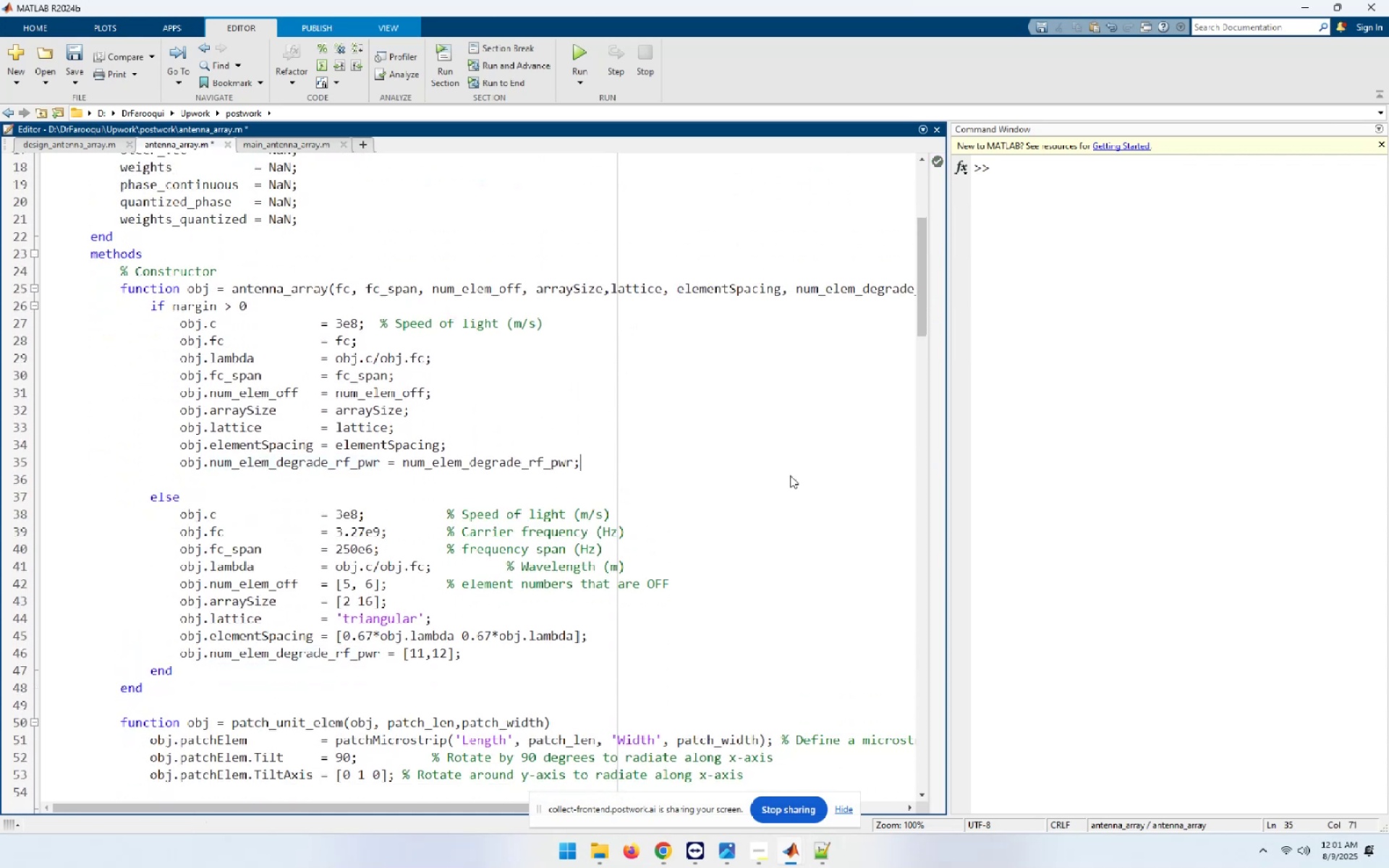 
key(End)
 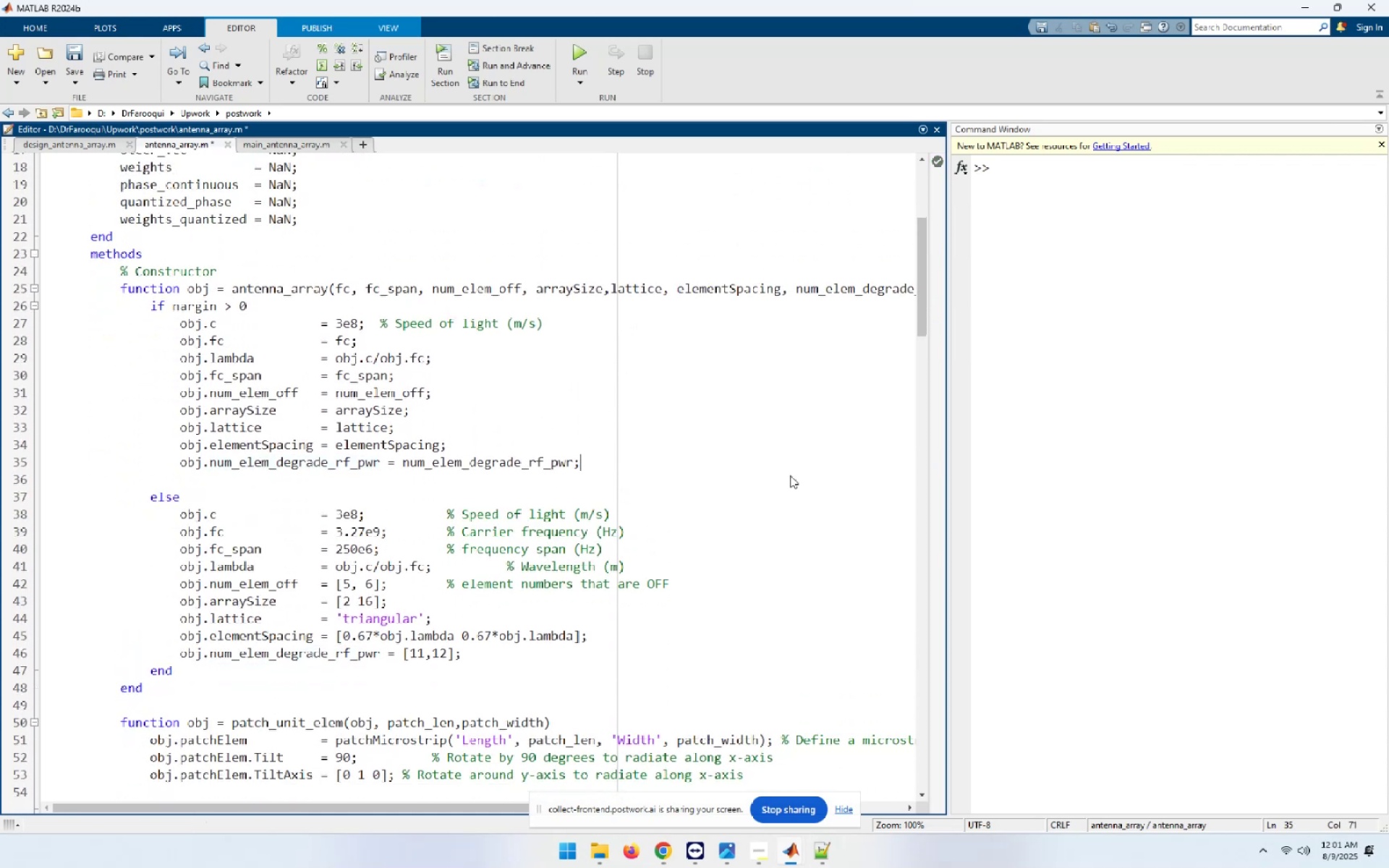 
key(Delete)
 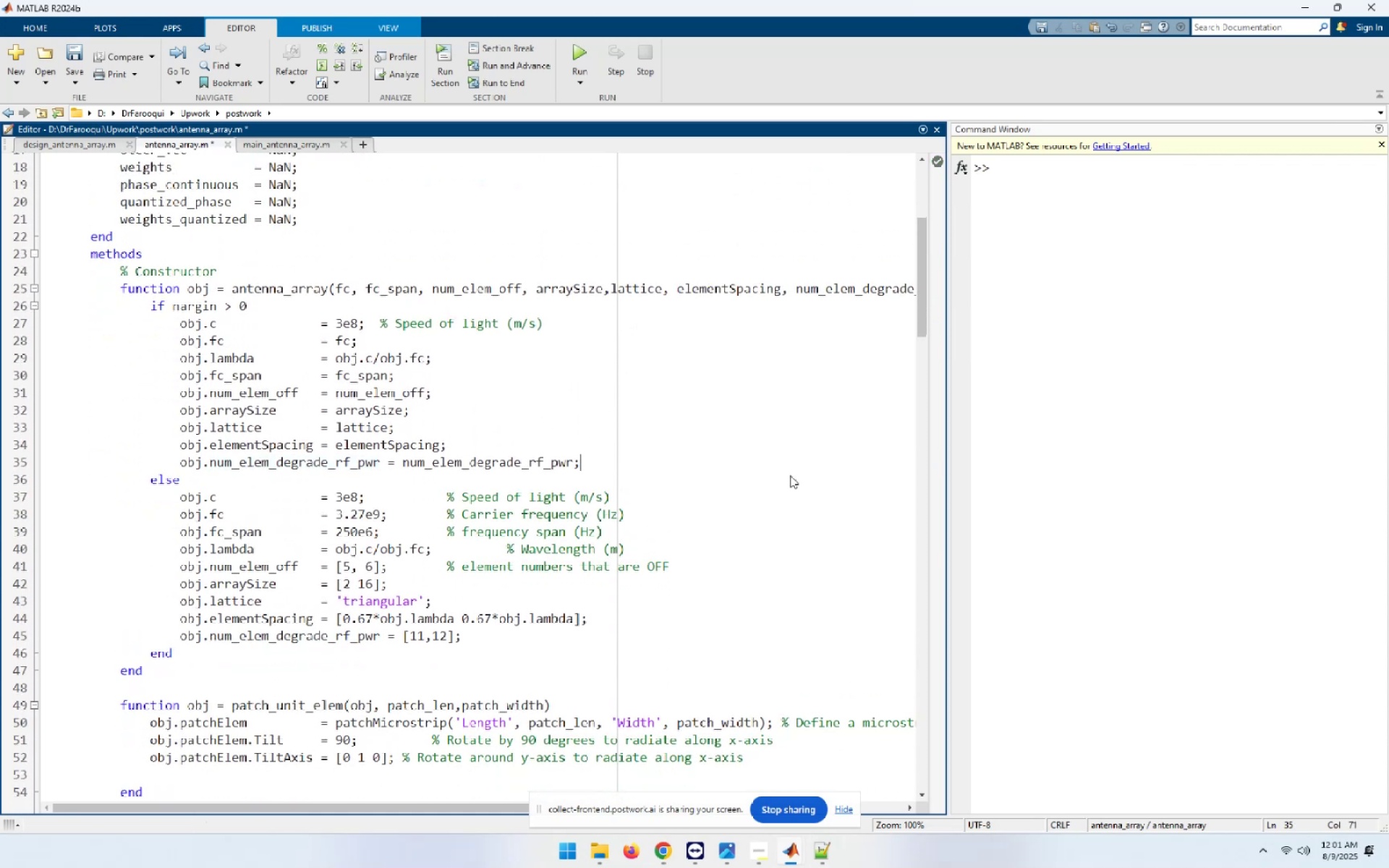 
hold_key(key=ArrowLeft, duration=1.25)
 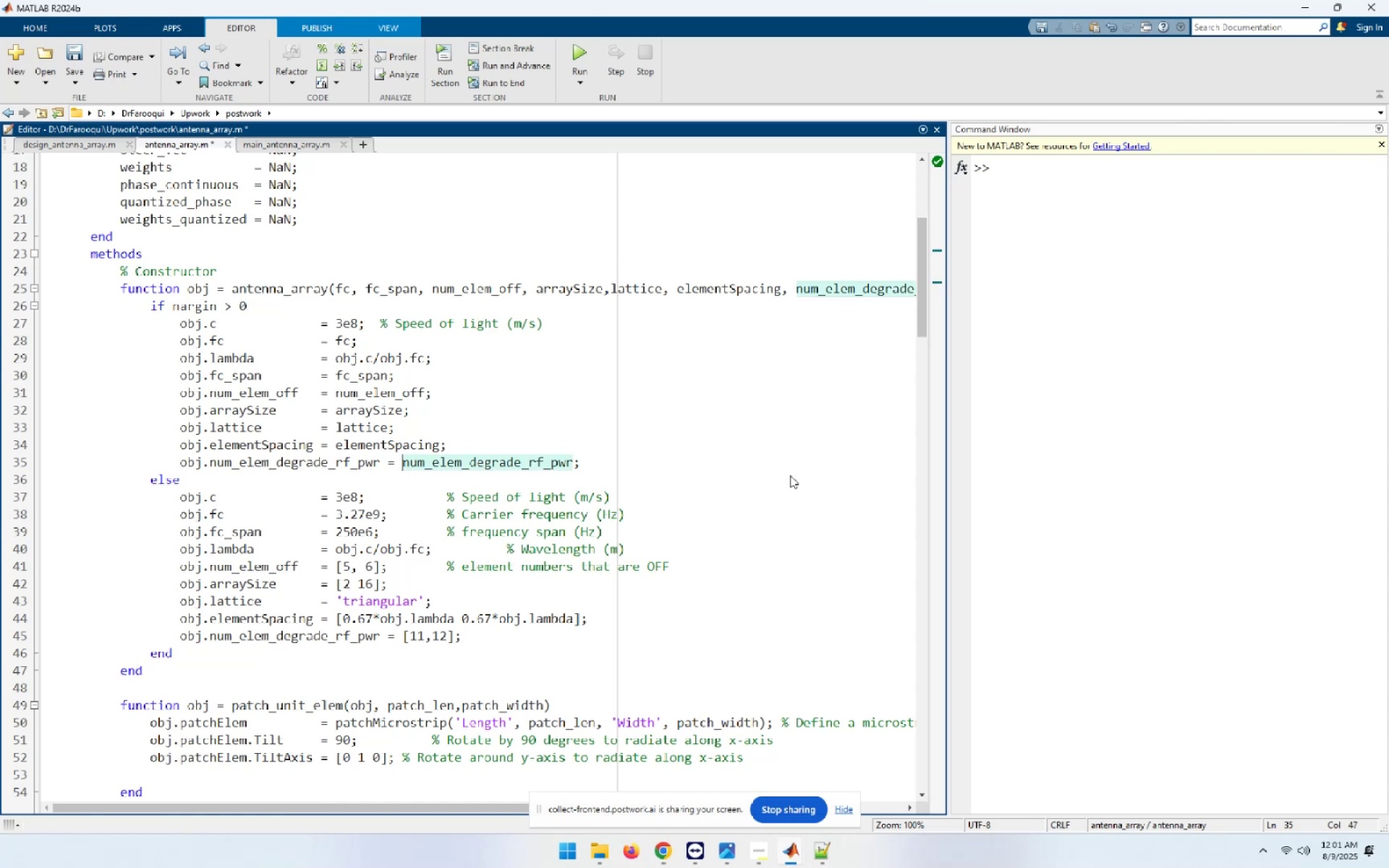 
hold_key(key=ArrowDown, duration=0.88)
 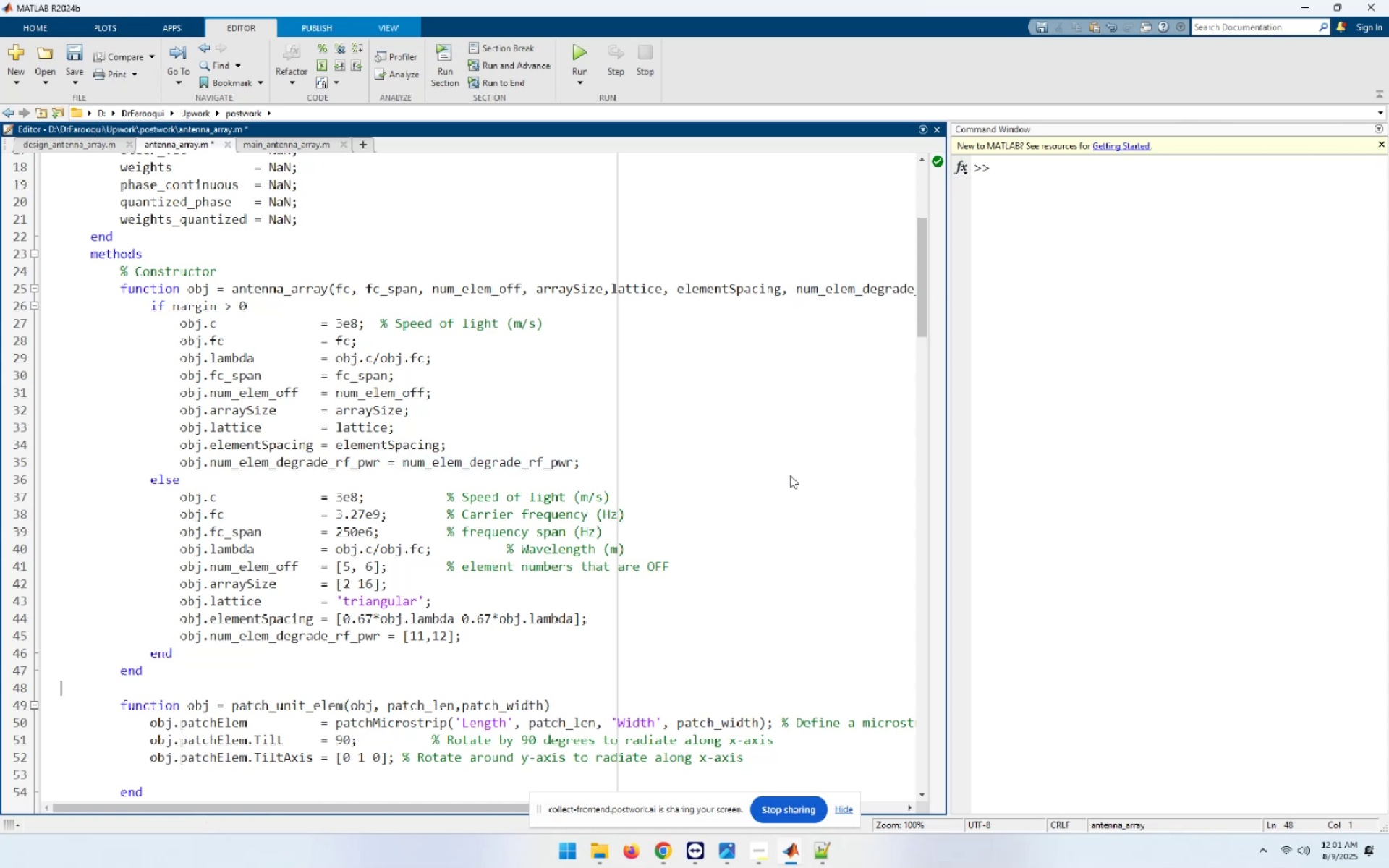 
scroll: coordinate [790, 475], scroll_direction: down, amount: 1.0
 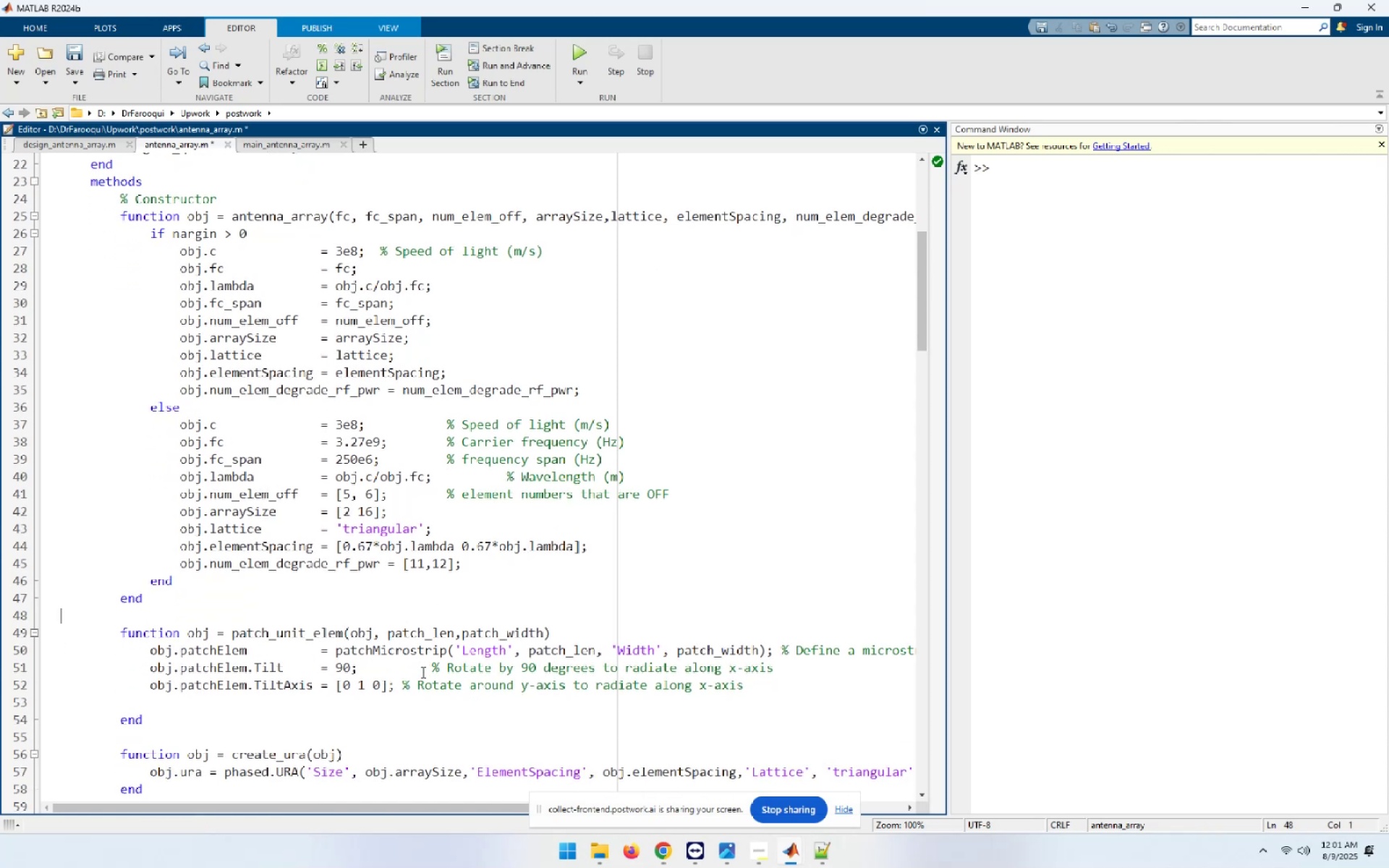 
left_click([401, 684])
 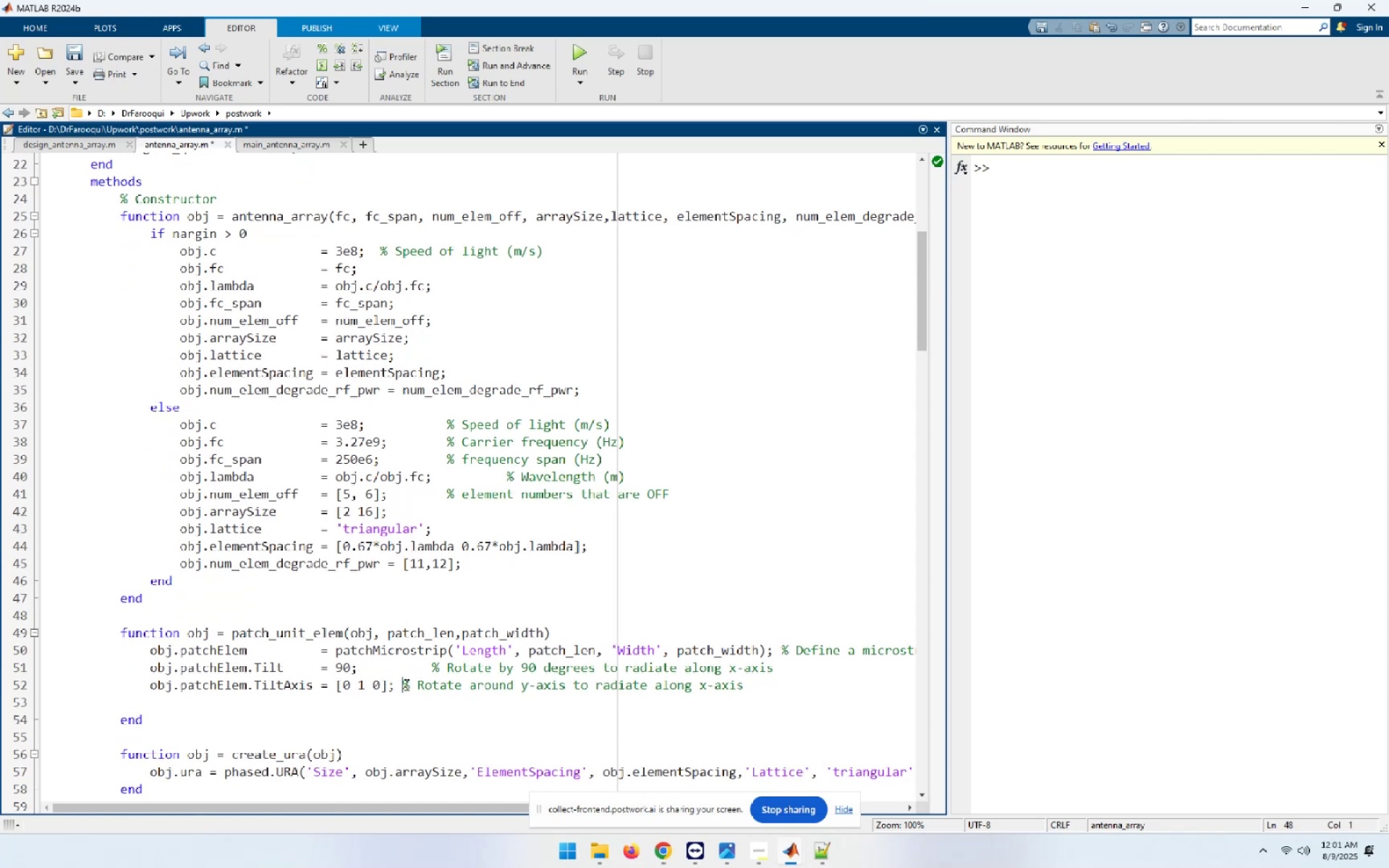 
hold_key(key=Space, duration=0.48)
 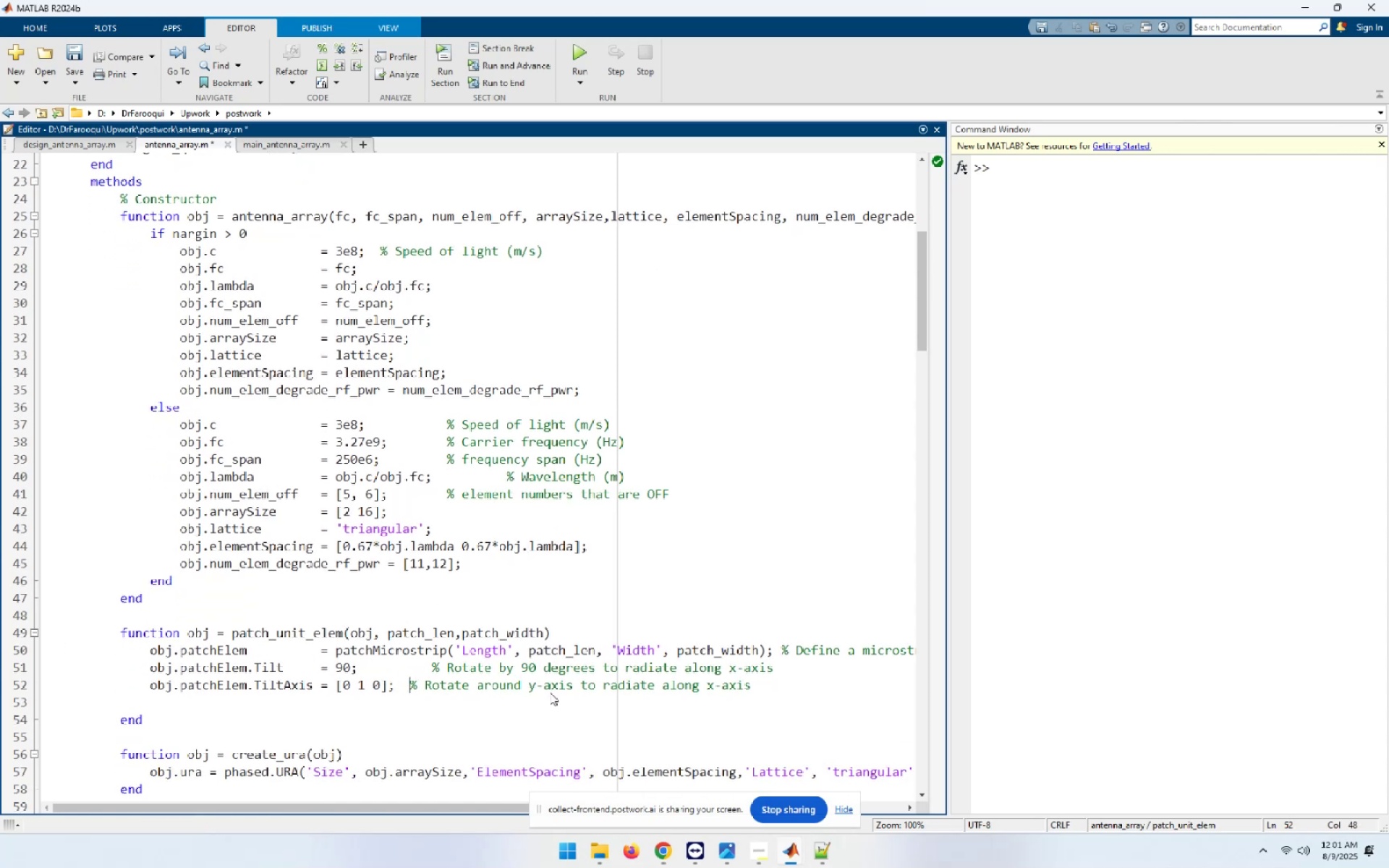 
key(Space)
 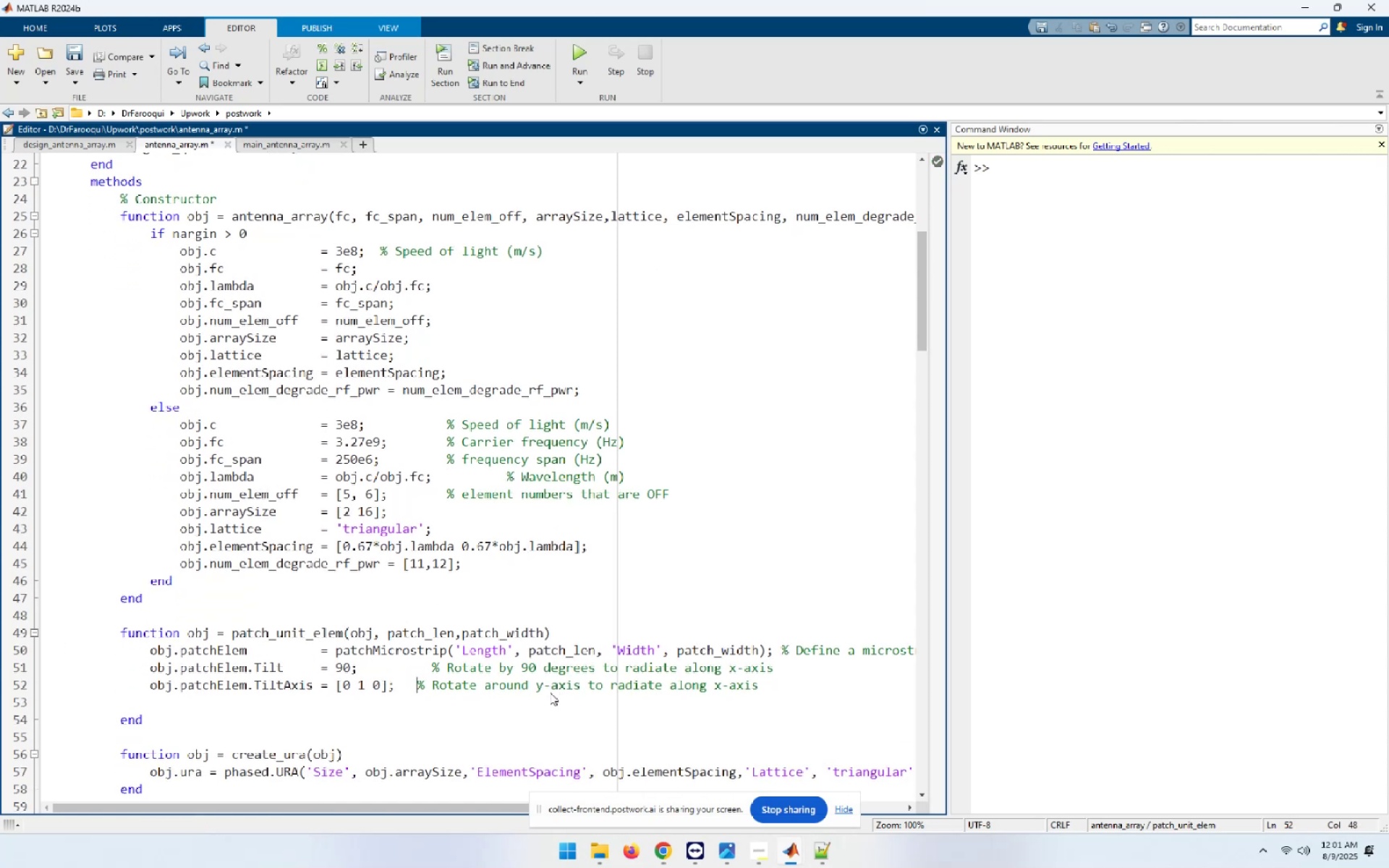 
key(Space)
 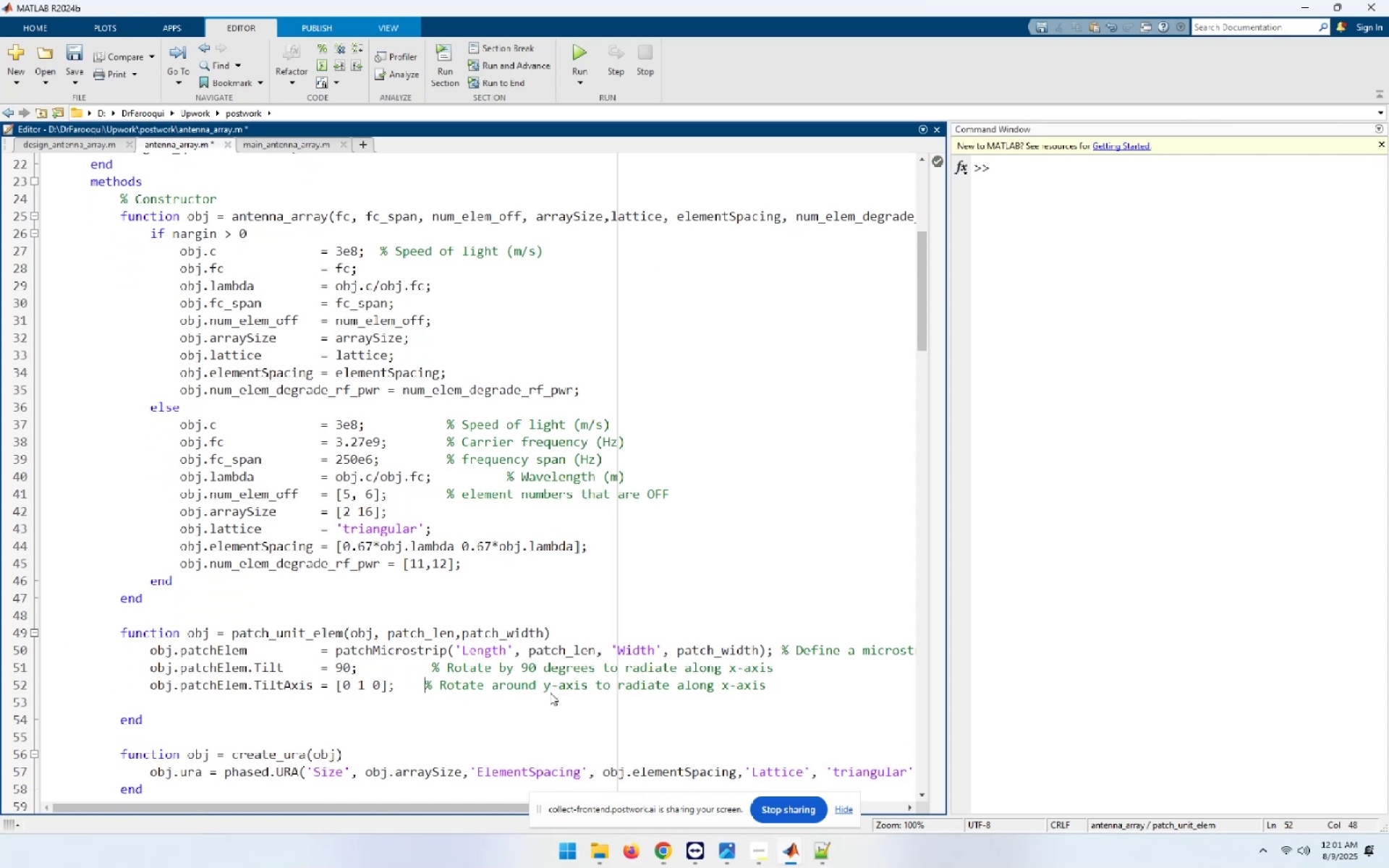 
key(Space)
 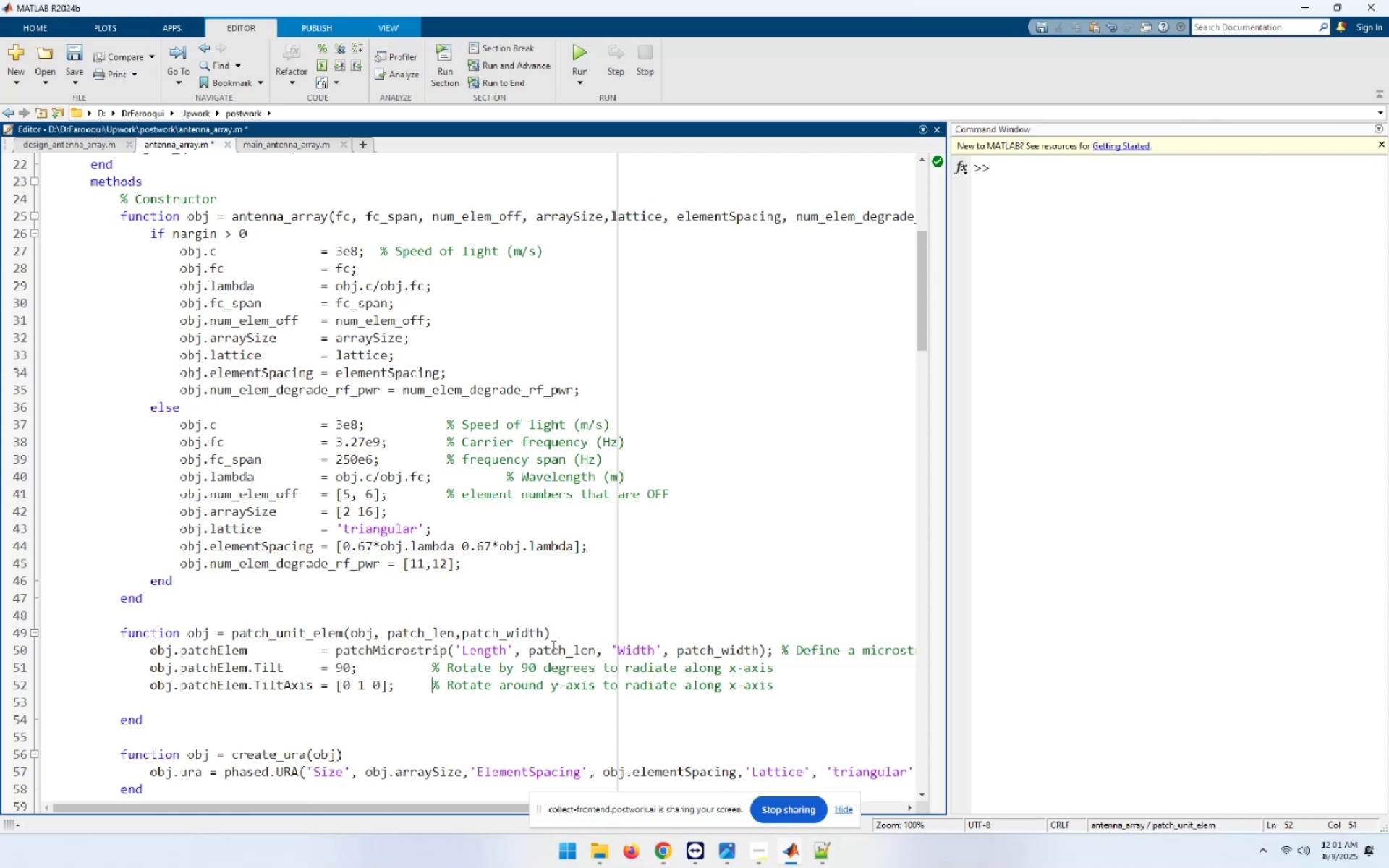 
scroll: coordinate [552, 646], scroll_direction: down, amount: 3.0
 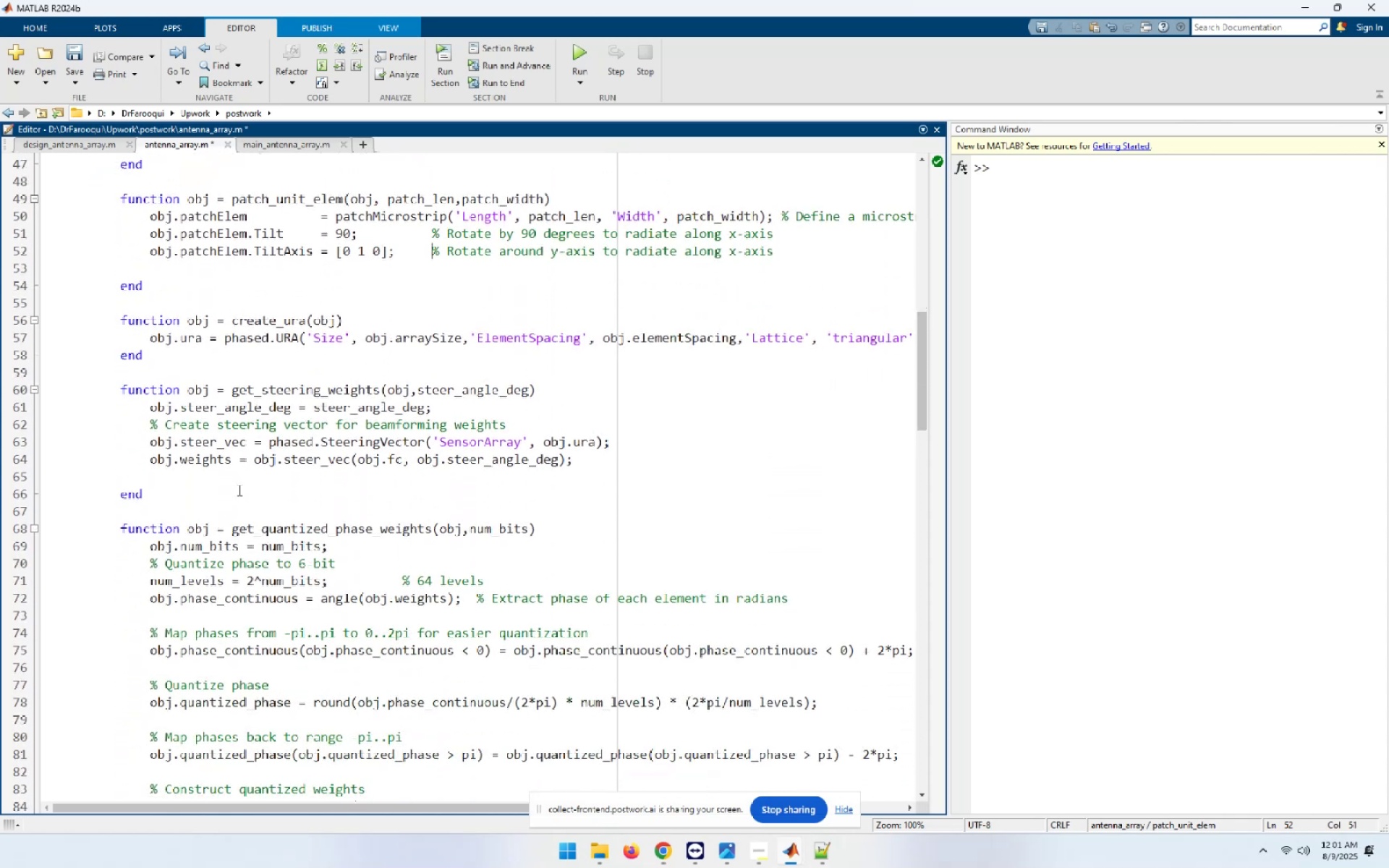 
left_click([239, 458])
 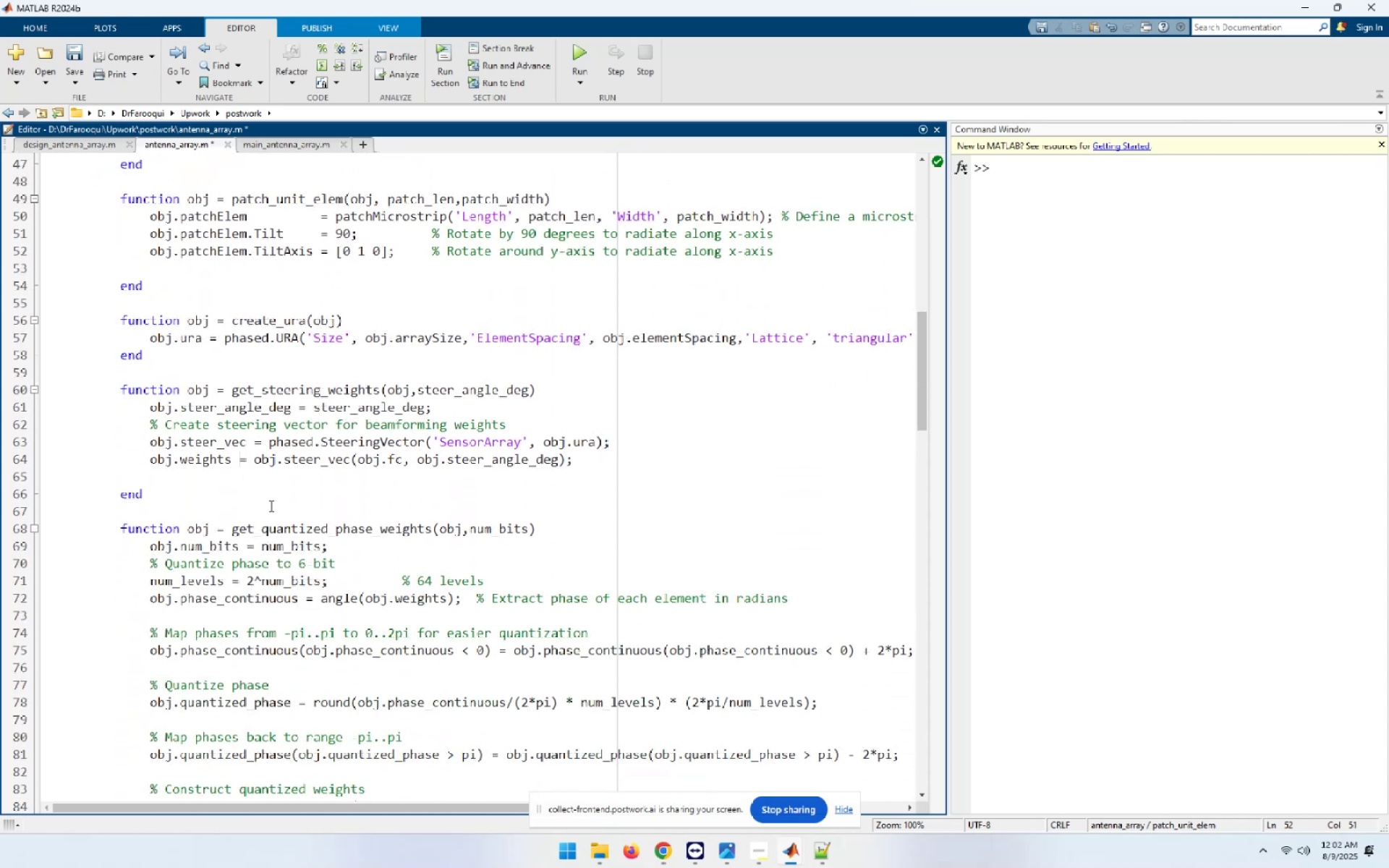 
key(Space)
 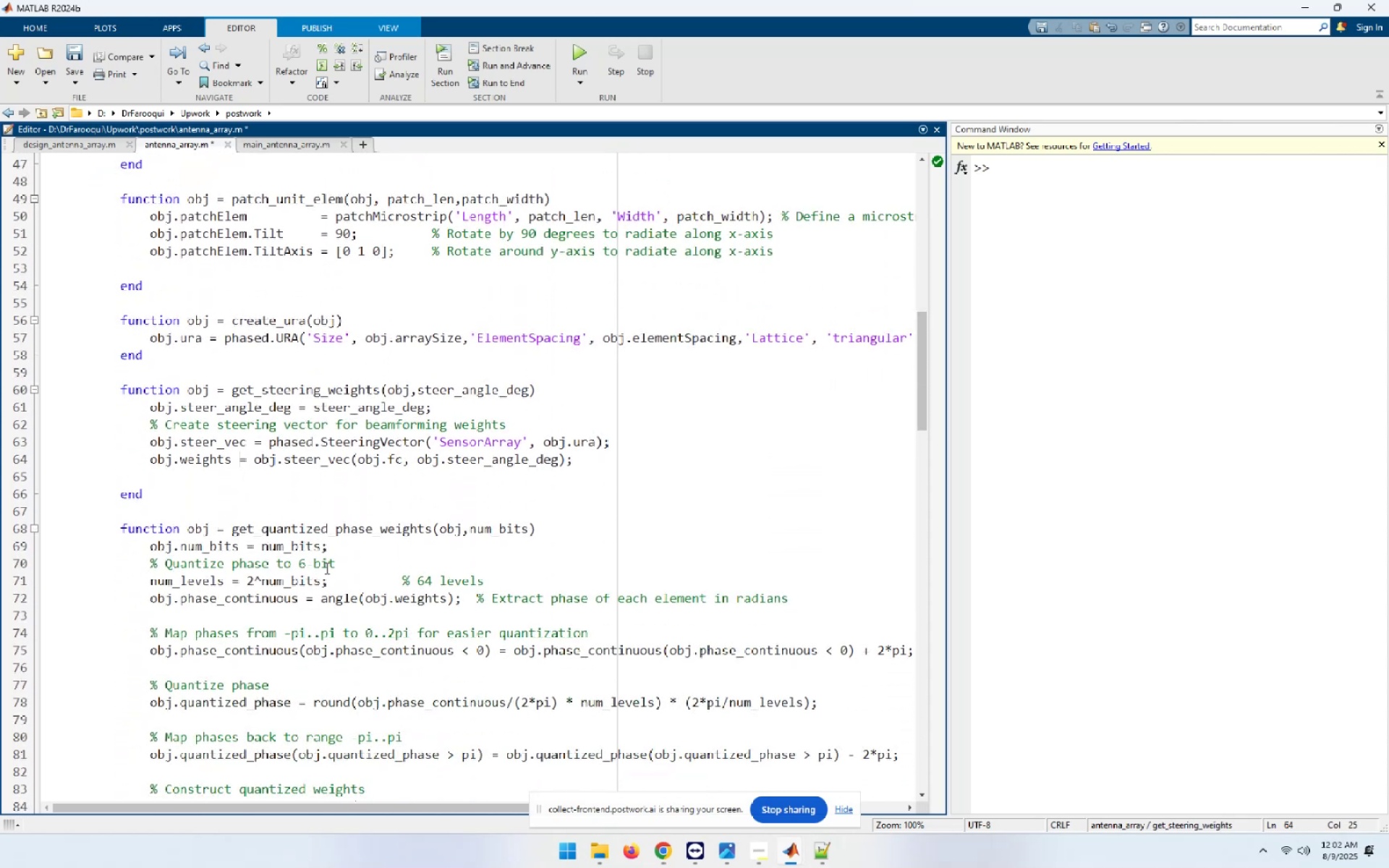 
key(Space)
 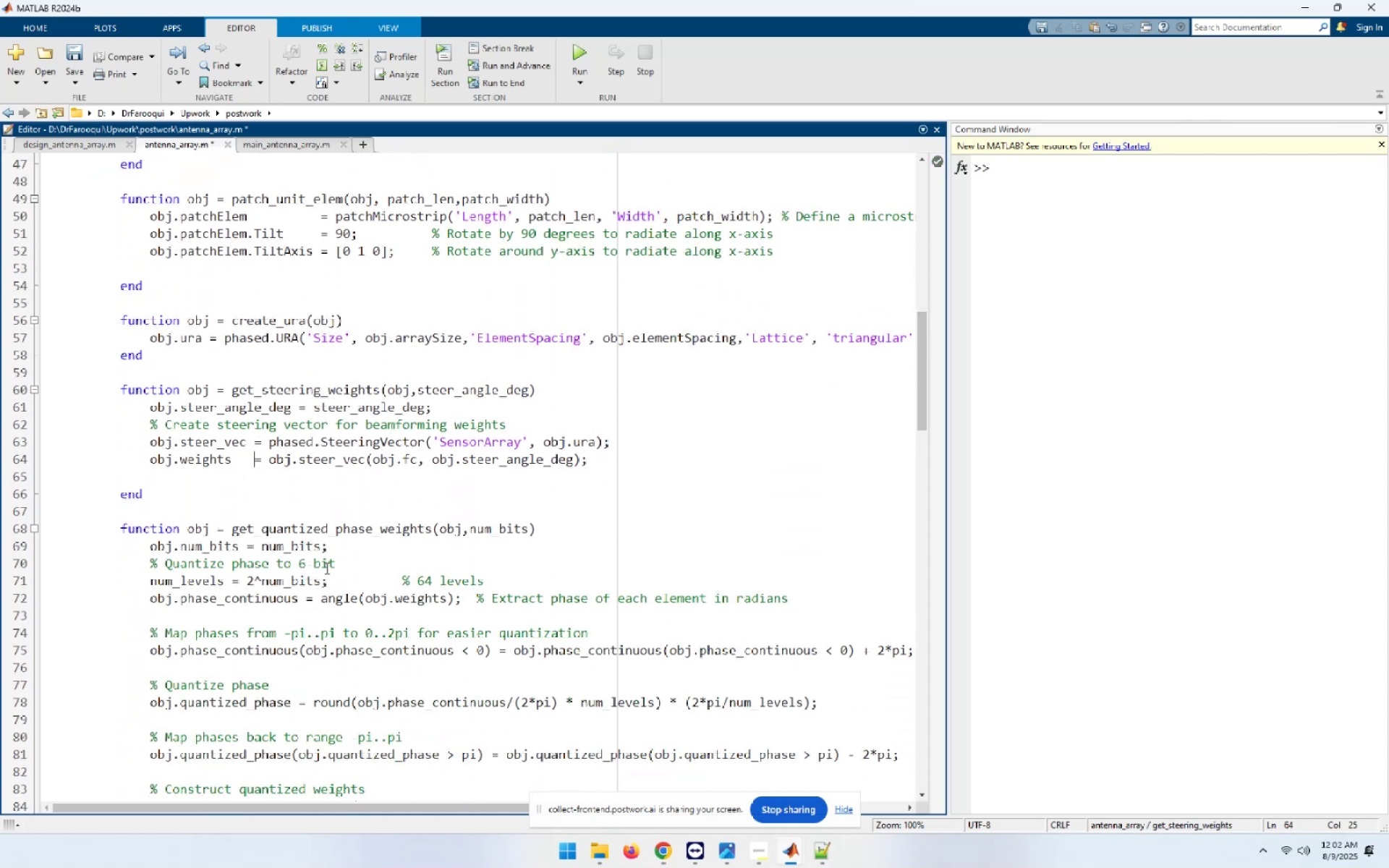 
key(Space)
 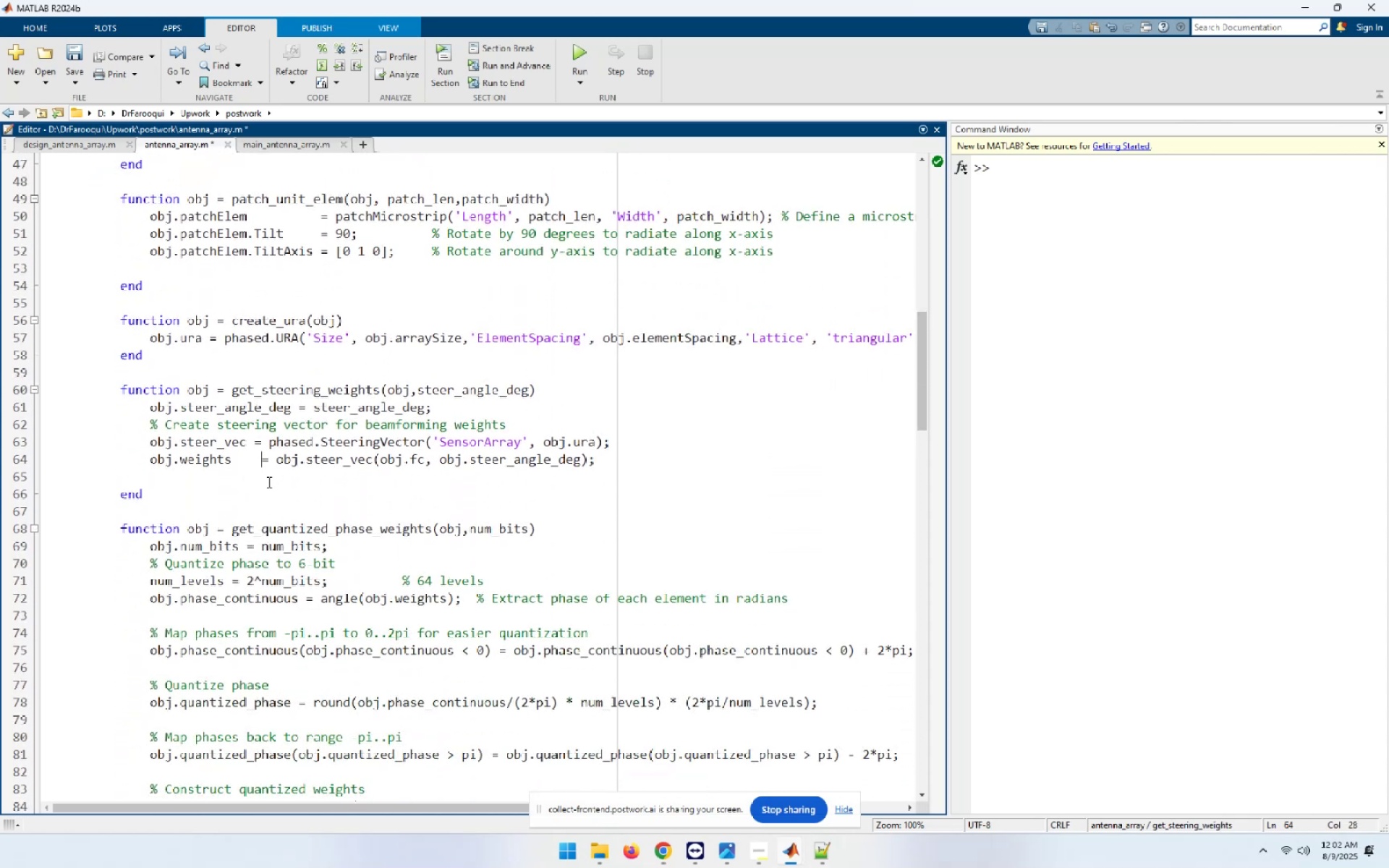 
key(Backspace)
 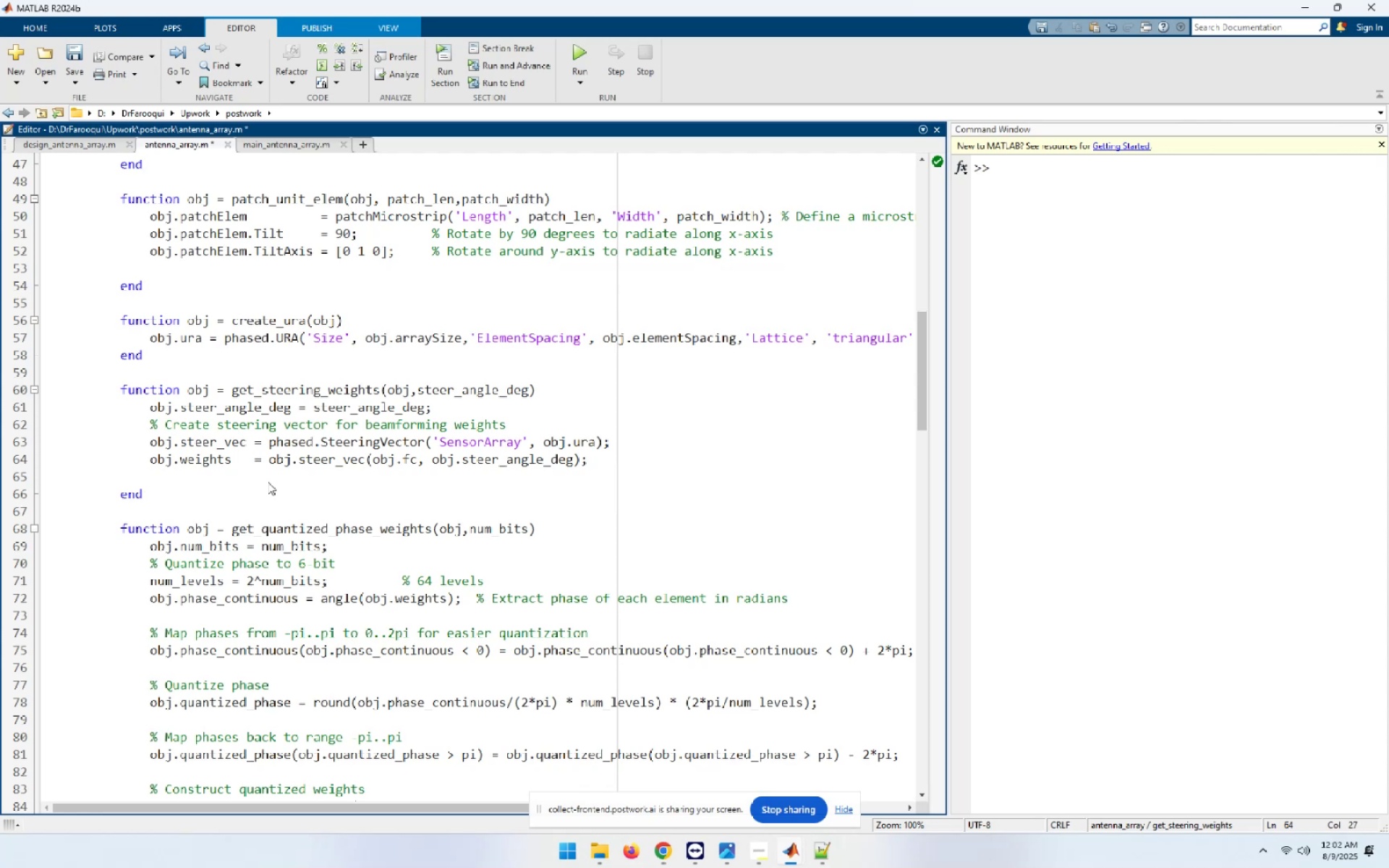 
scroll: coordinate [268, 482], scroll_direction: down, amount: 2.0
 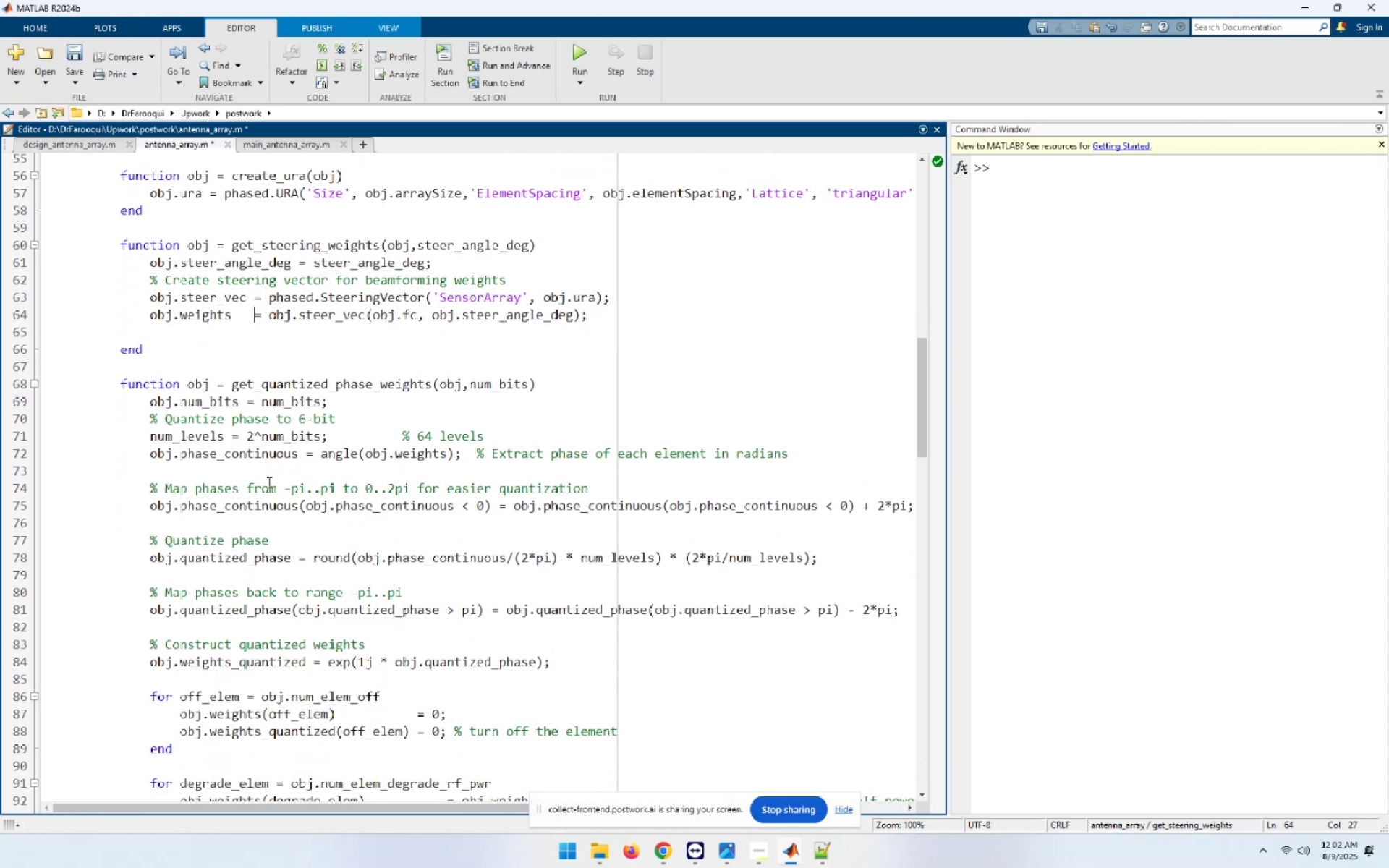 
wait(11.69)
 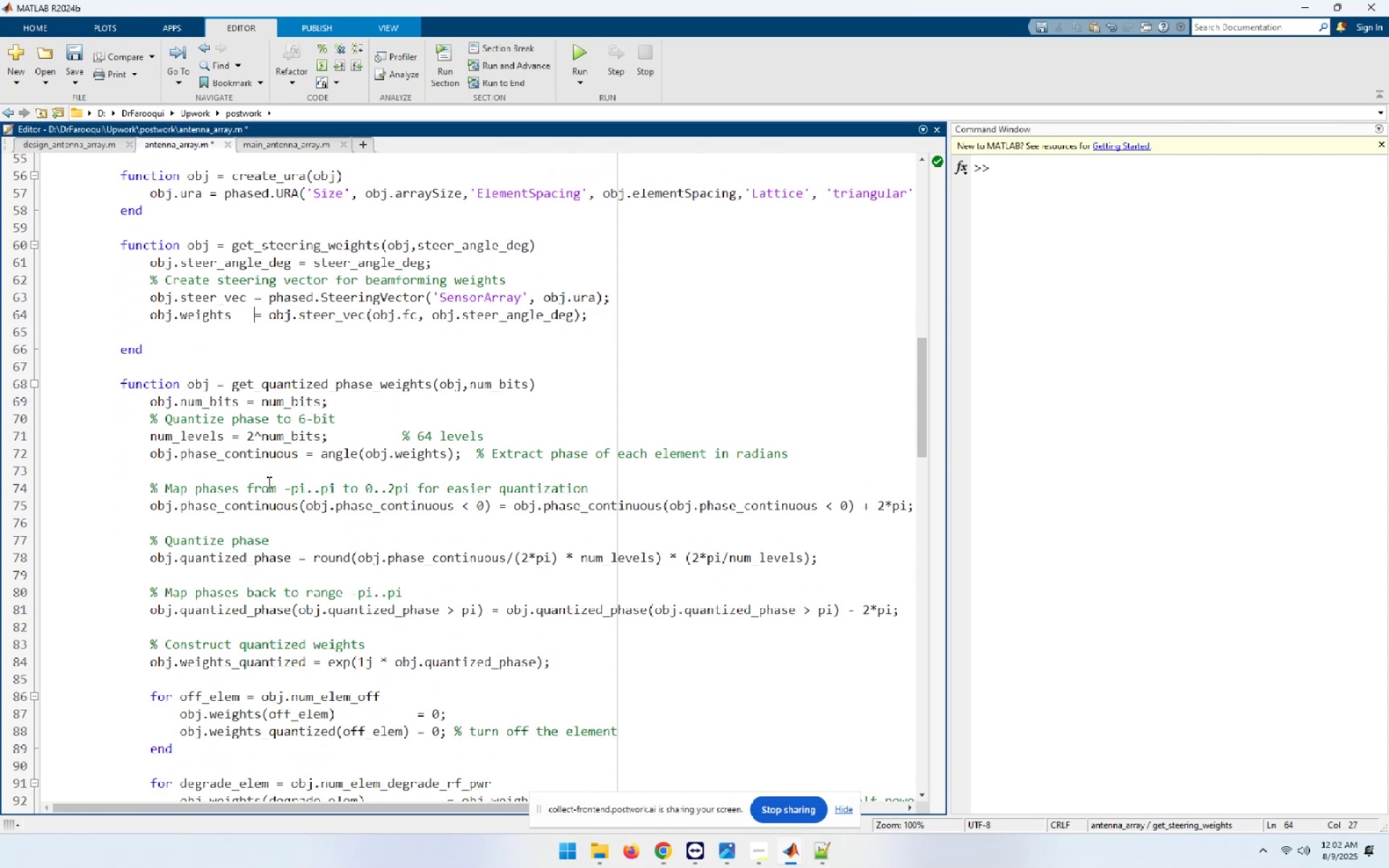 
scroll: coordinate [268, 482], scroll_direction: down, amount: 11.0
 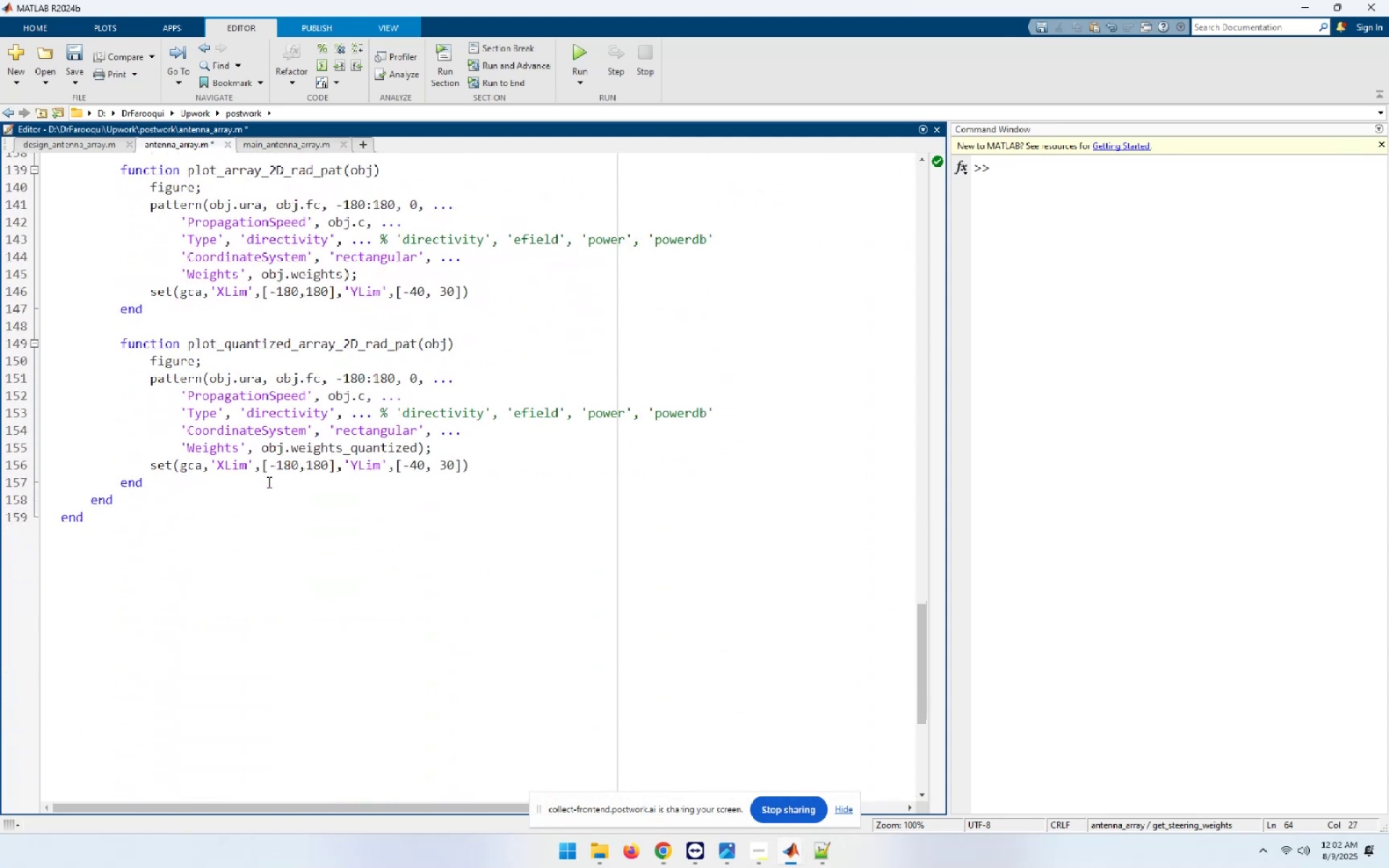 
key(Control+A)
 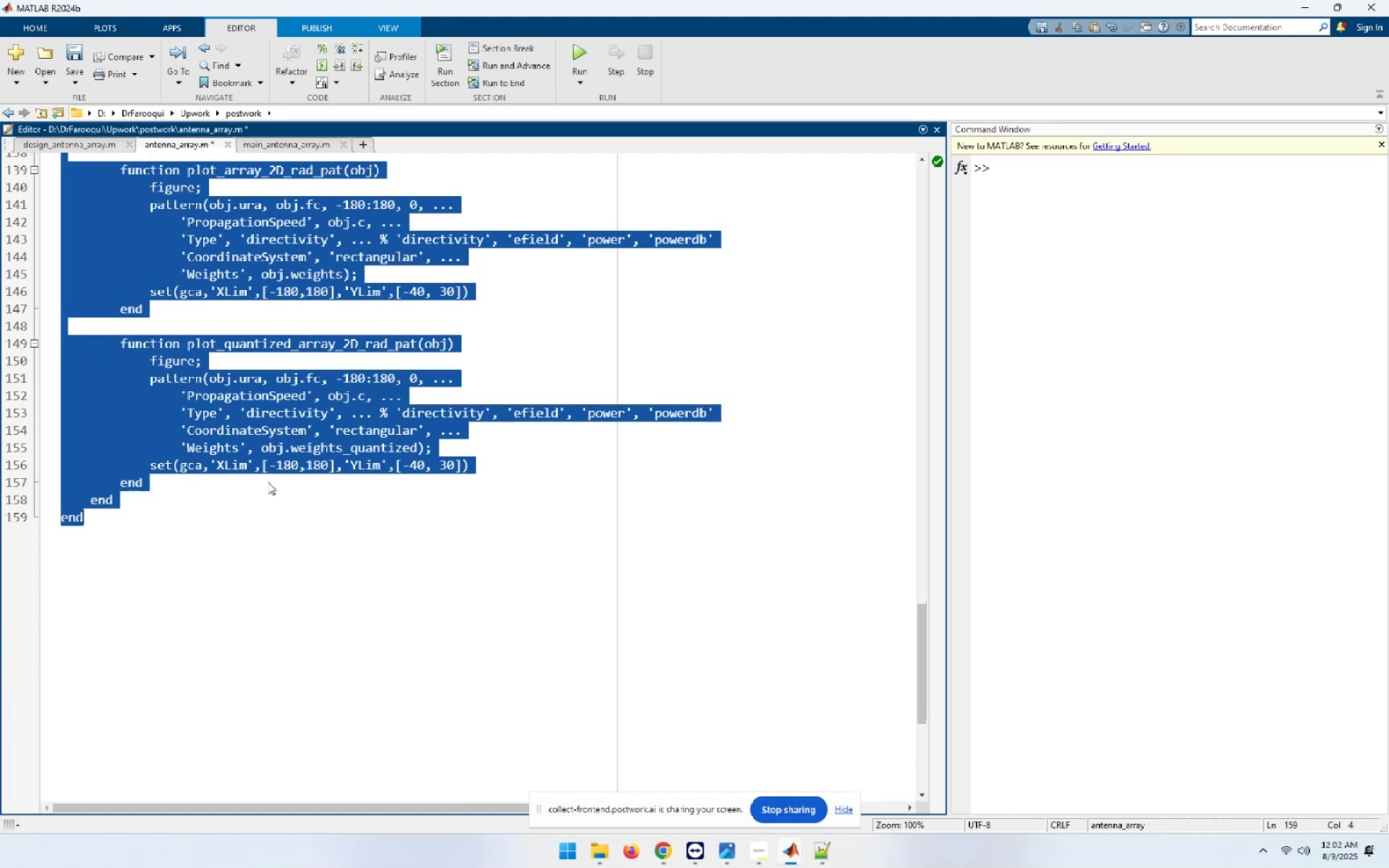 
key(Control+I)
 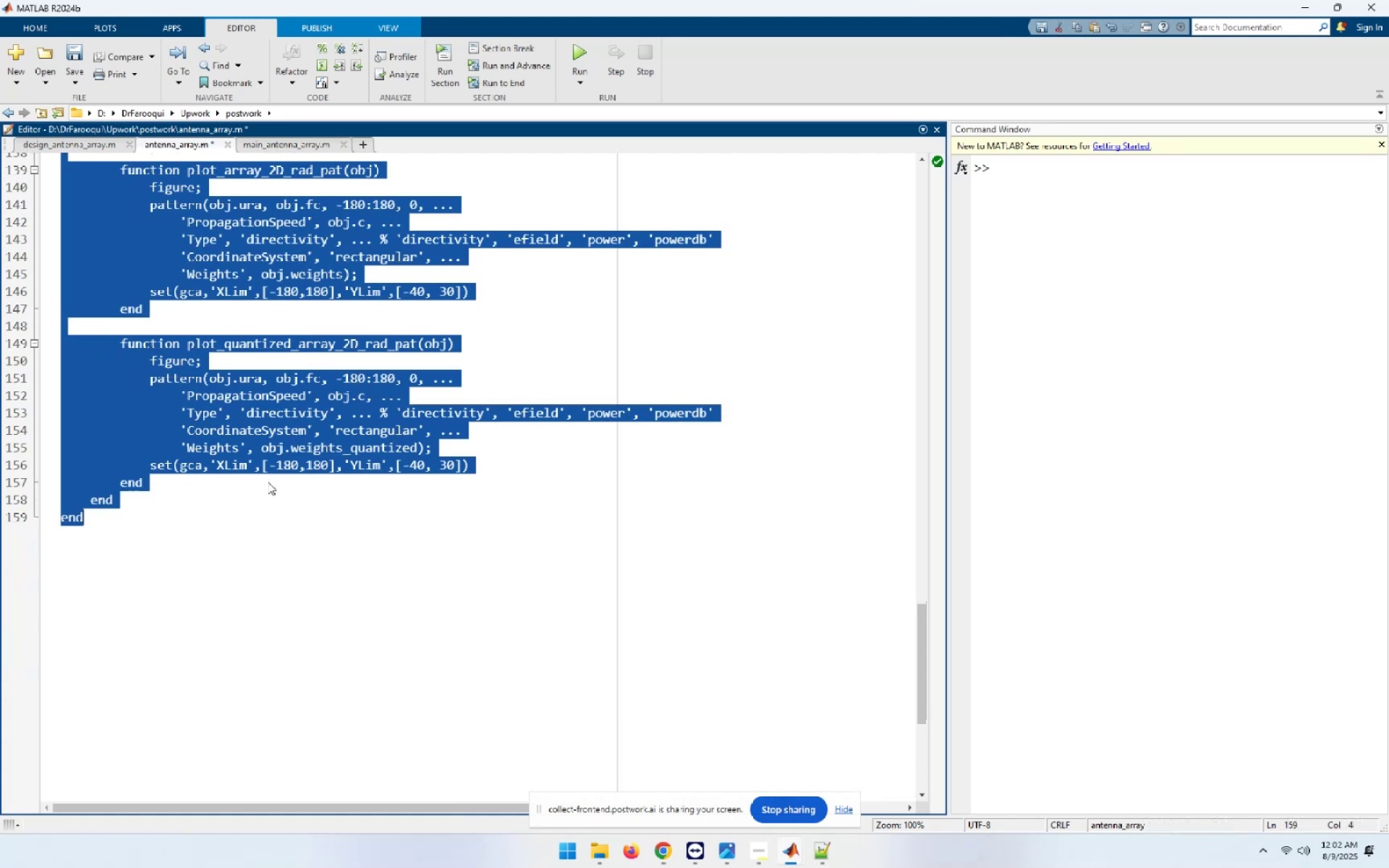 
key(Control+S)
 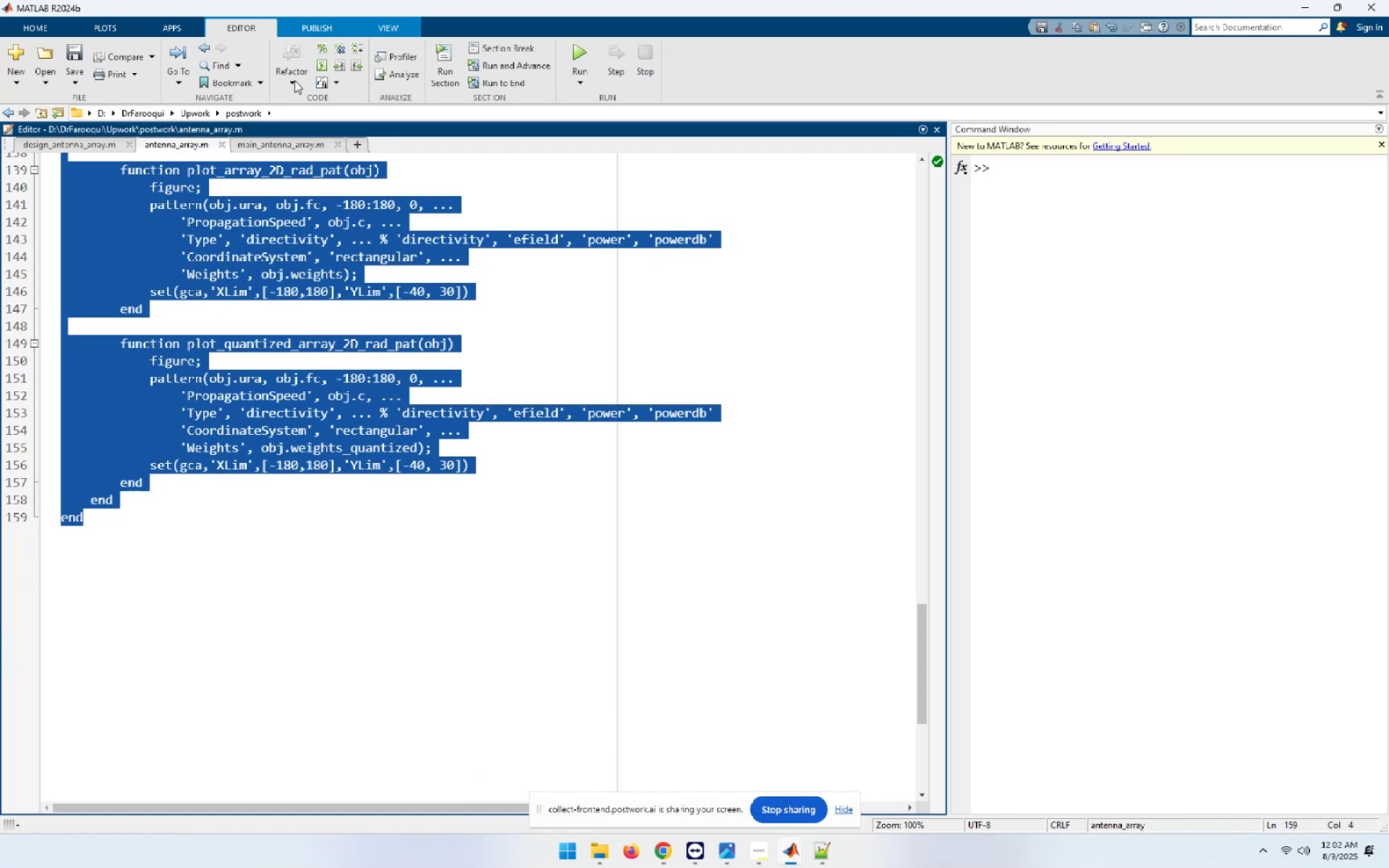 
left_click([313, 145])
 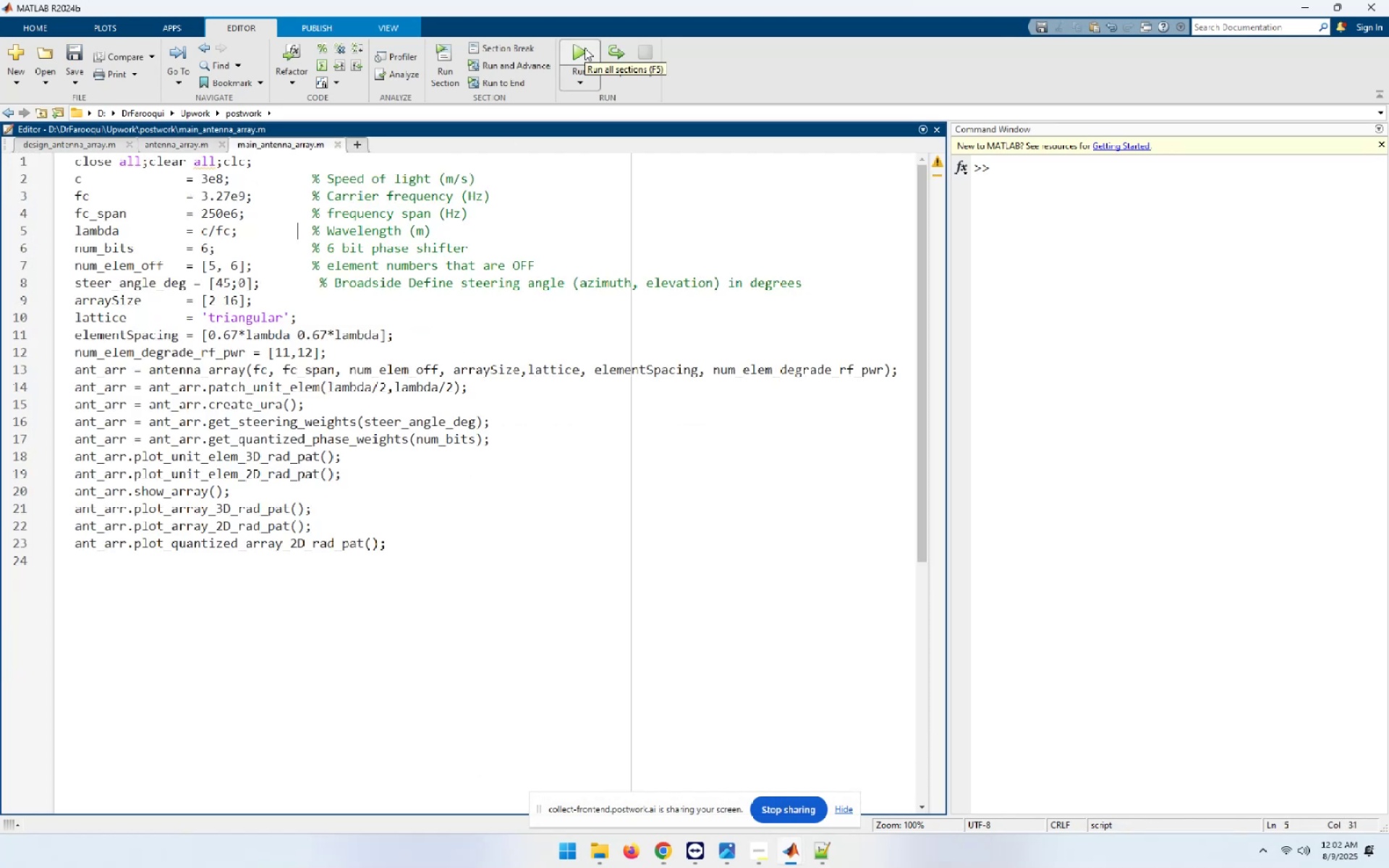 
left_click([585, 48])
 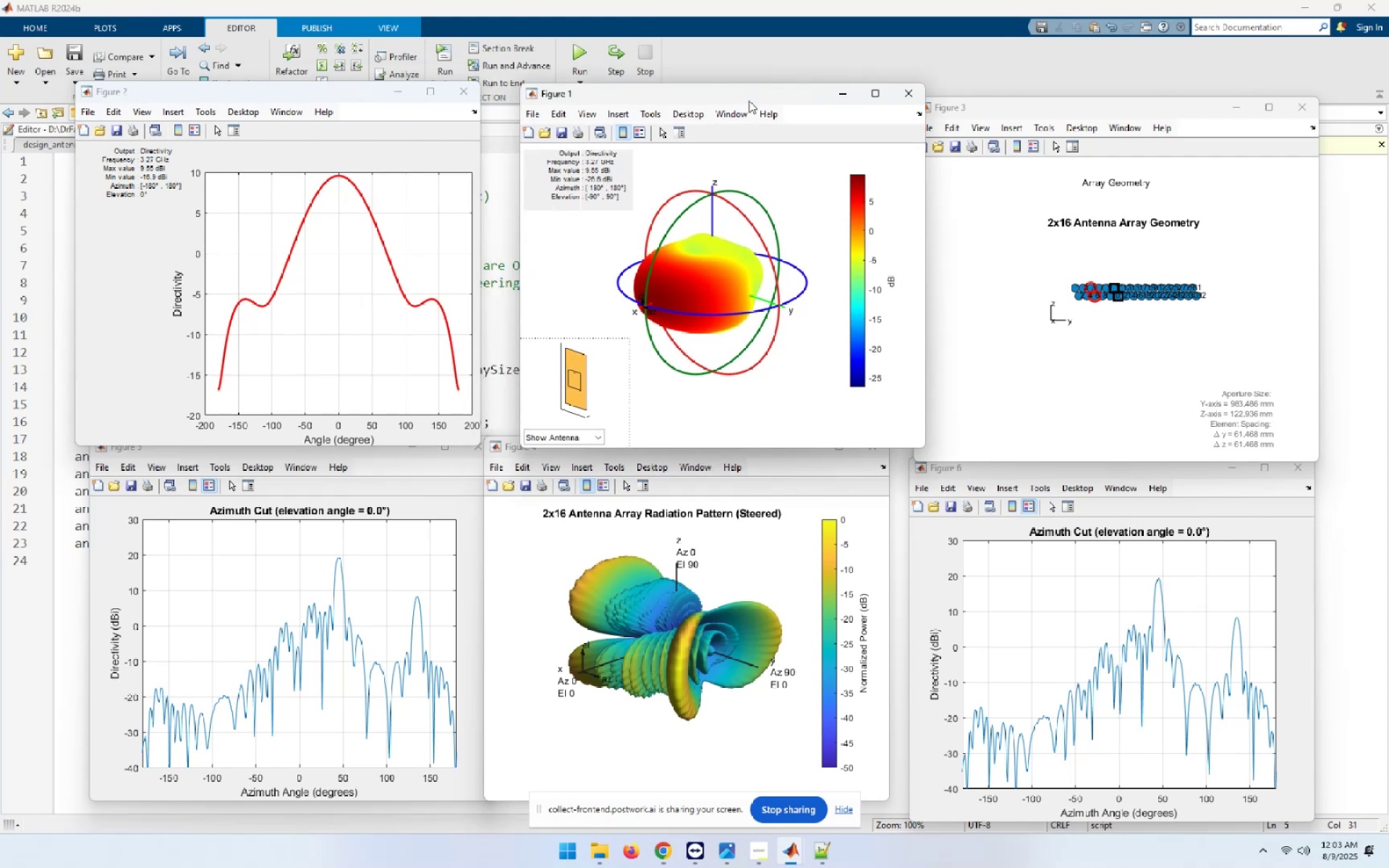 
wait(64.94)
 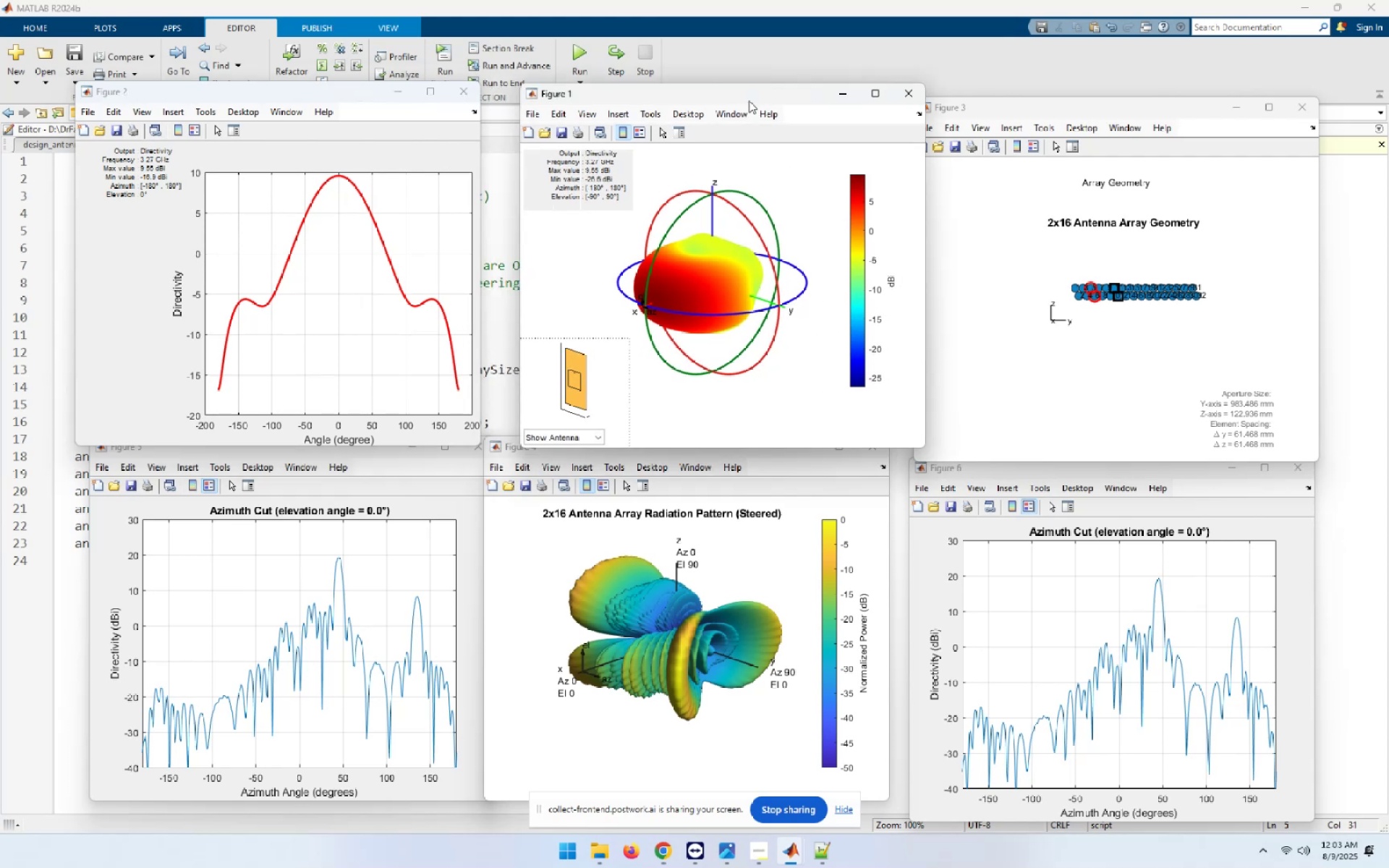 
left_click([1338, 290])
 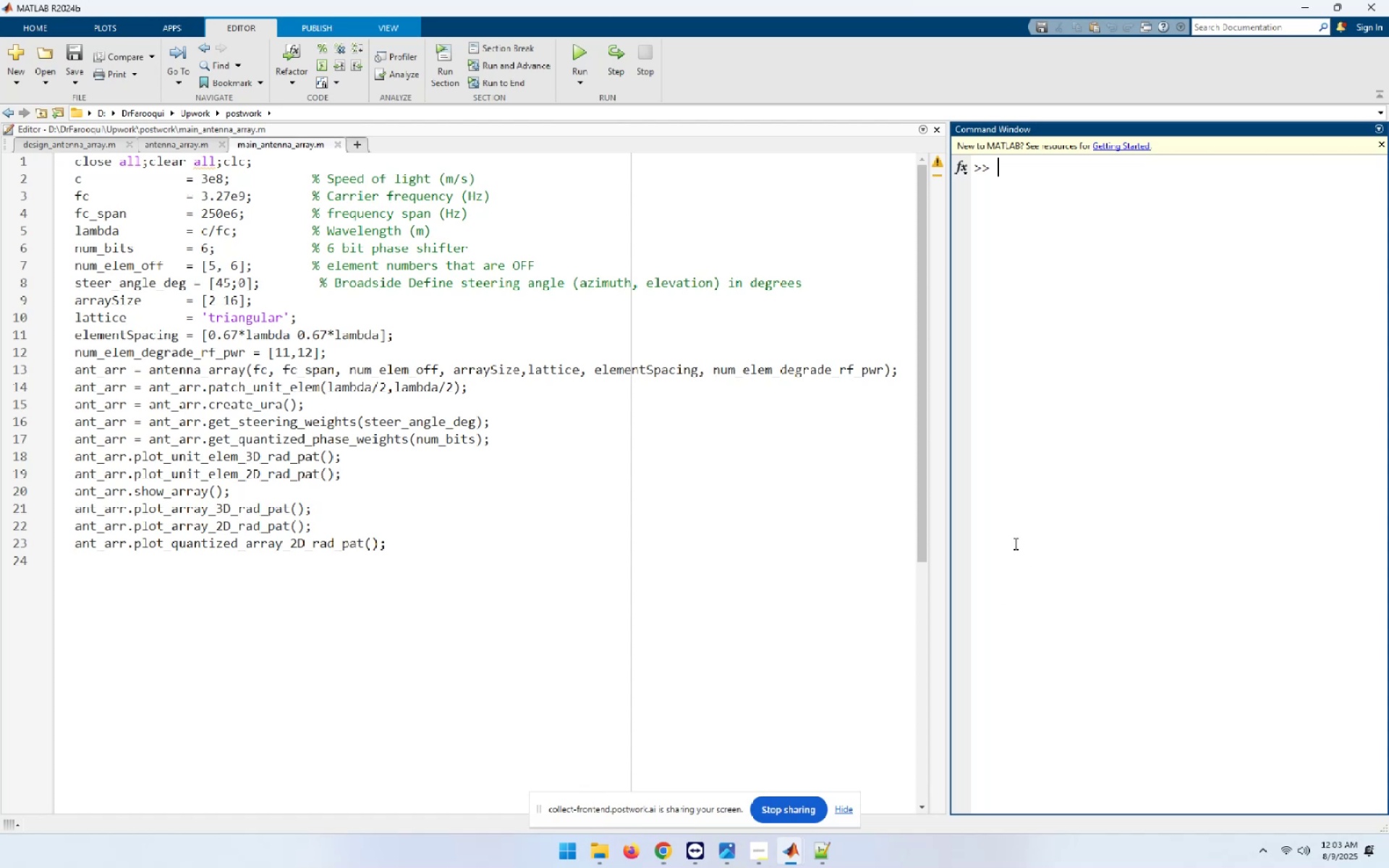 
wait(27.85)
 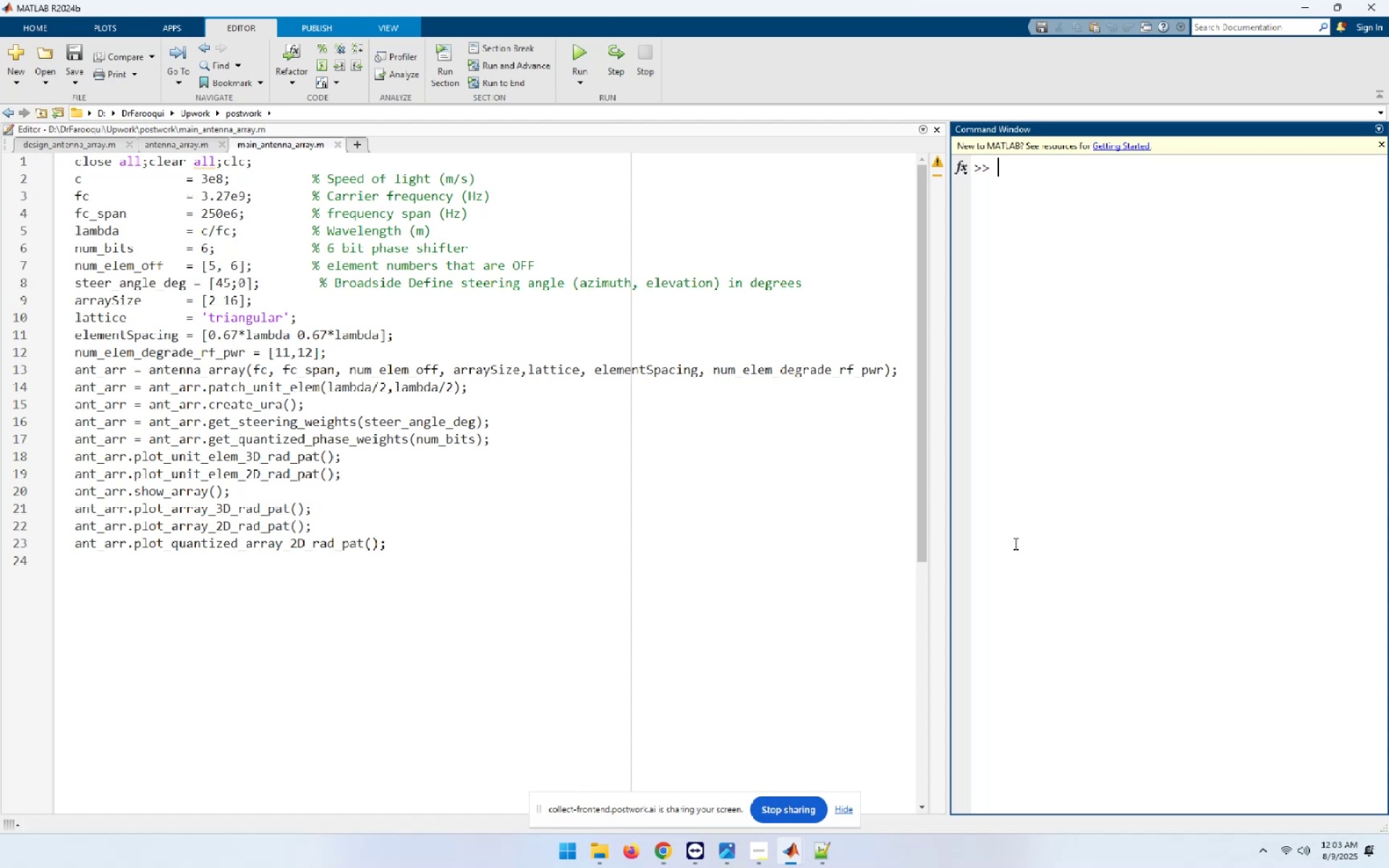 
key(Numpad1)
 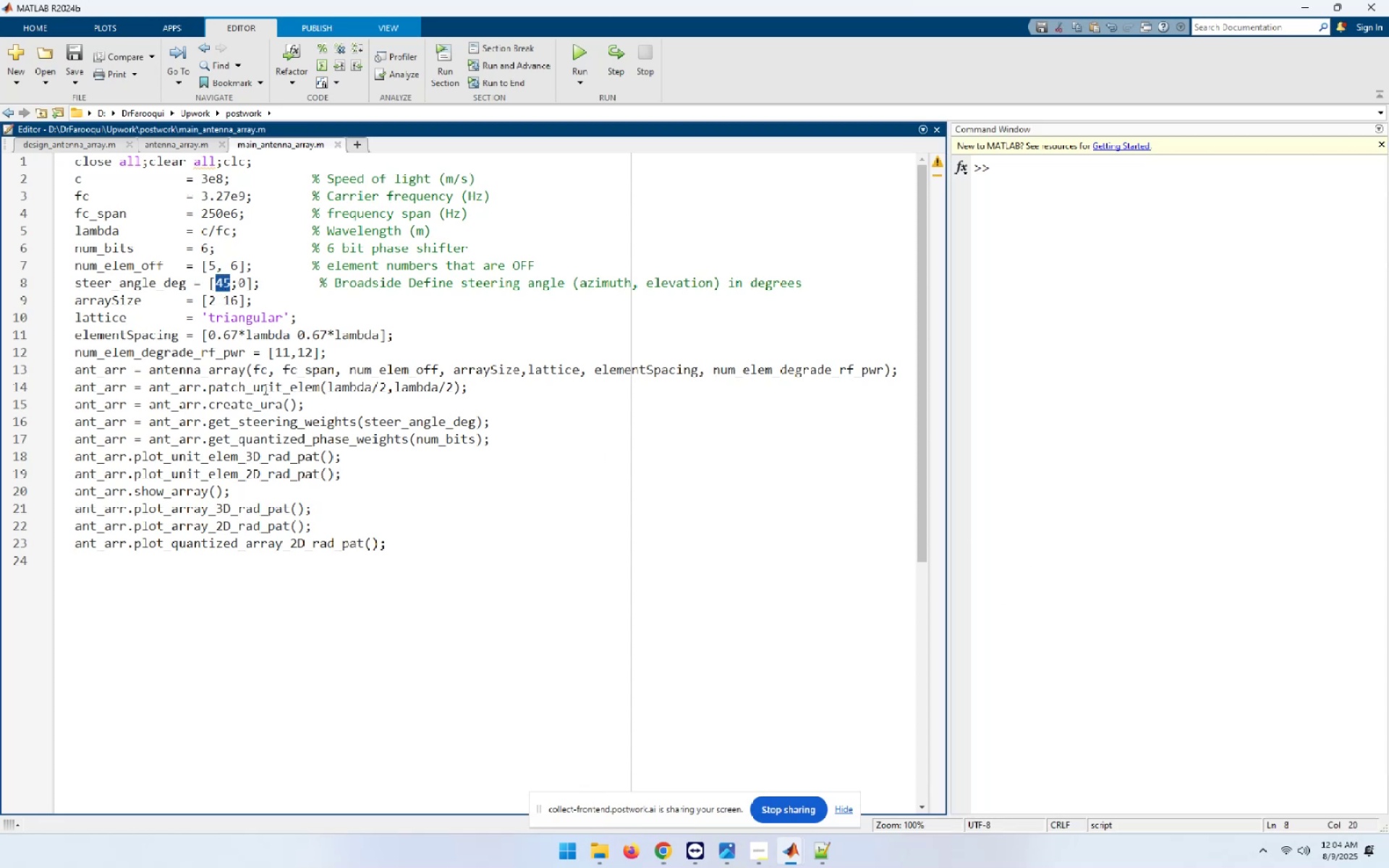 
key(Numpad0)
 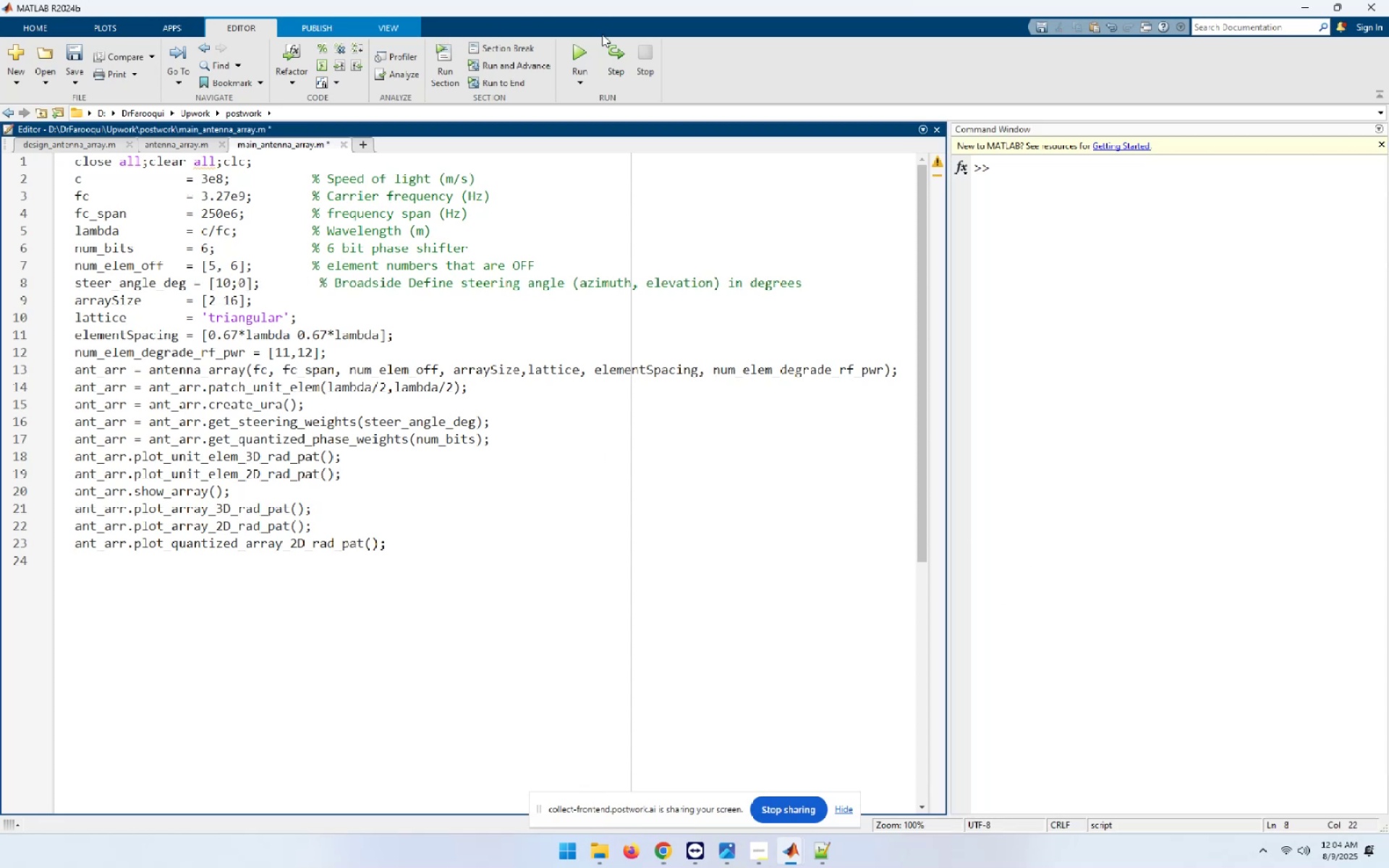 
left_click([576, 53])
 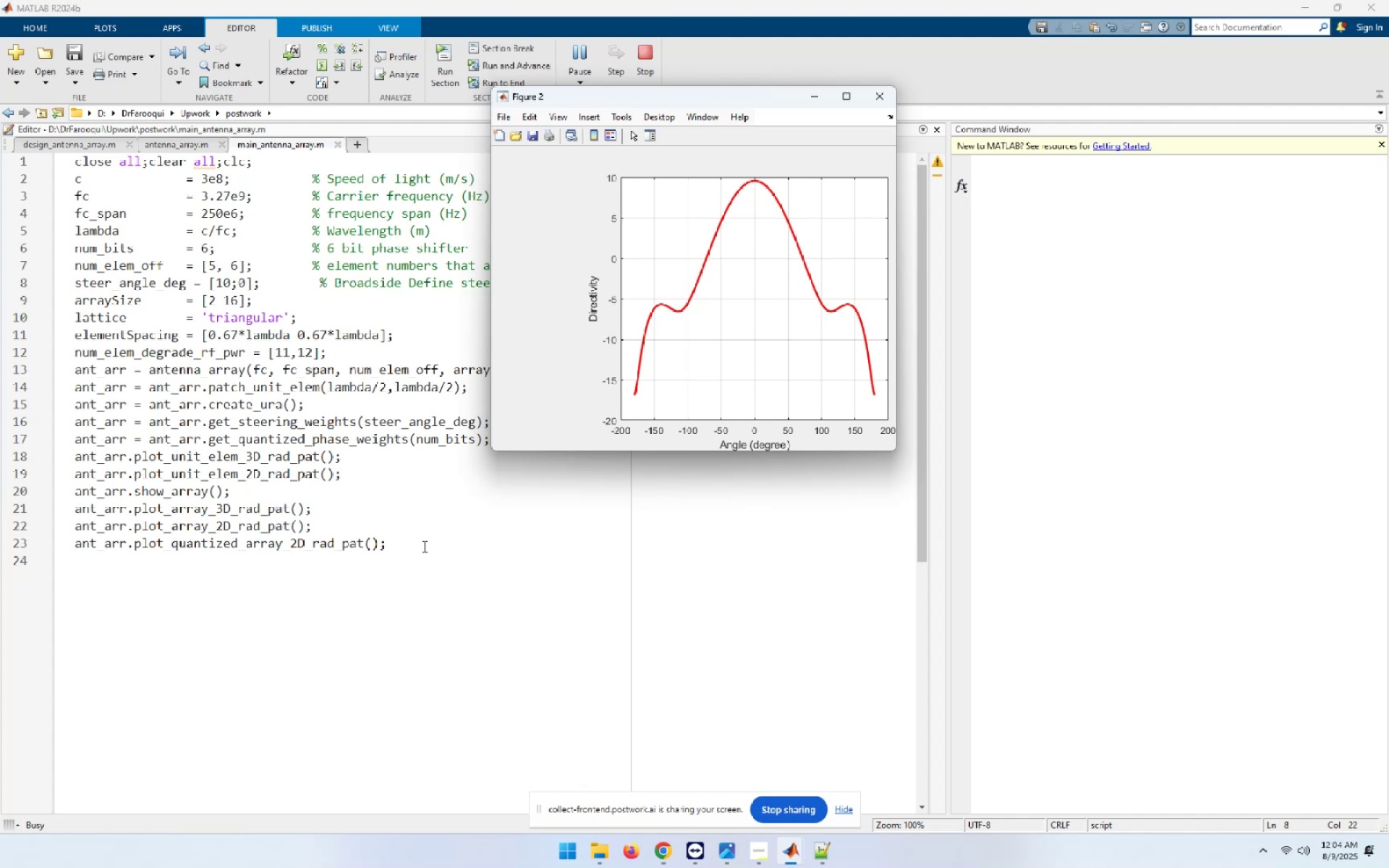 
wait(42.75)
 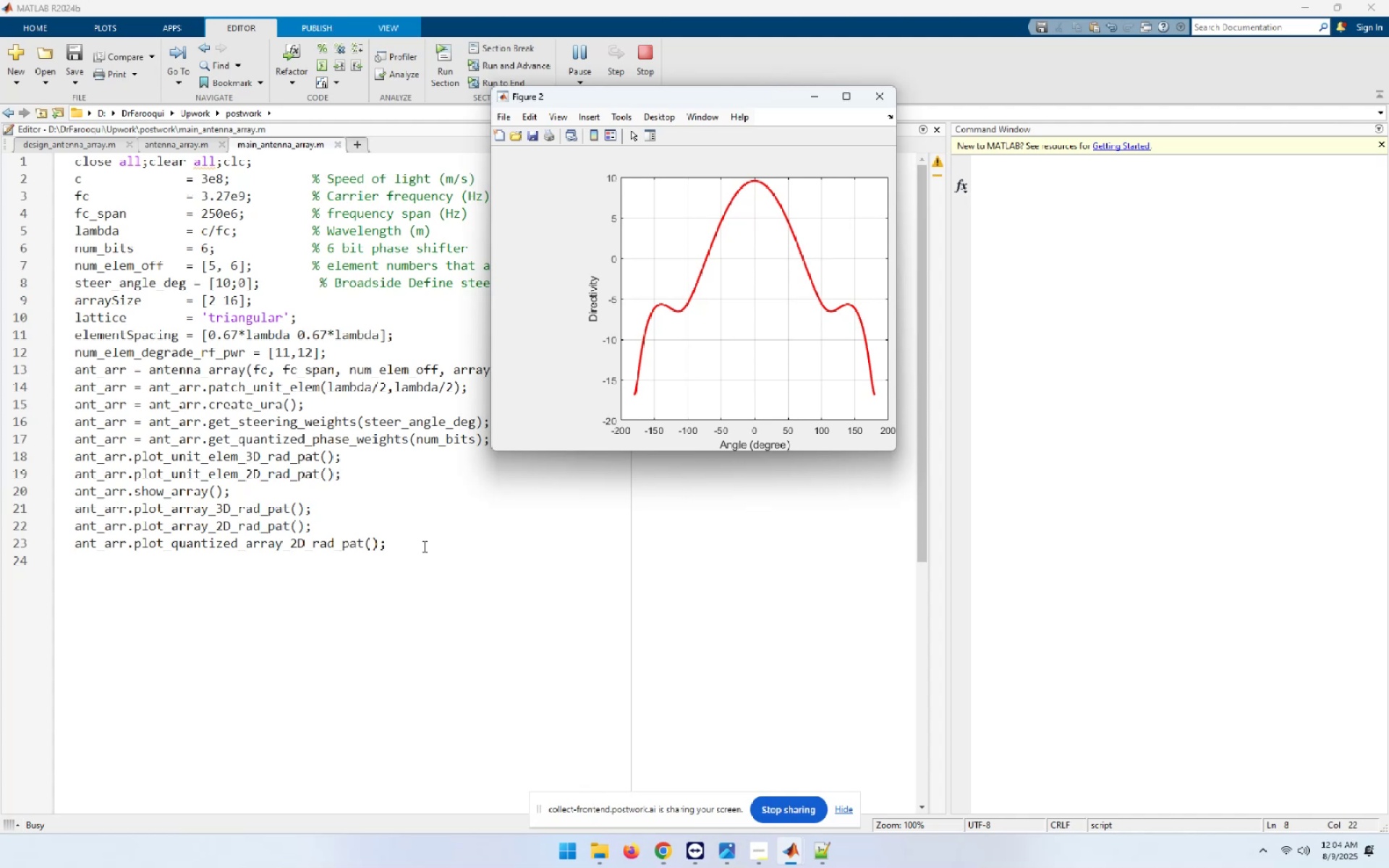 
mouse_move([731, 176])
 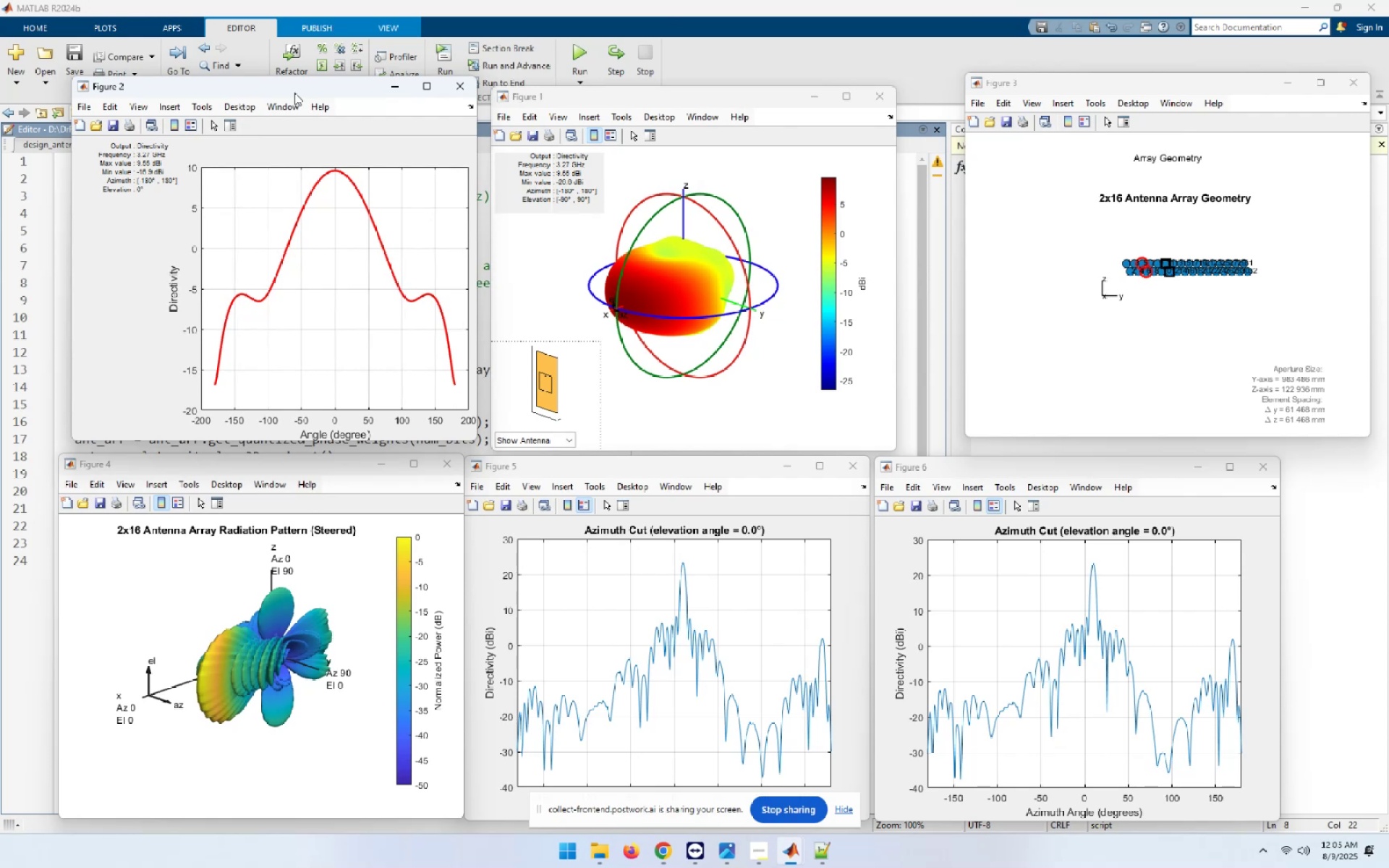 
wait(28.74)
 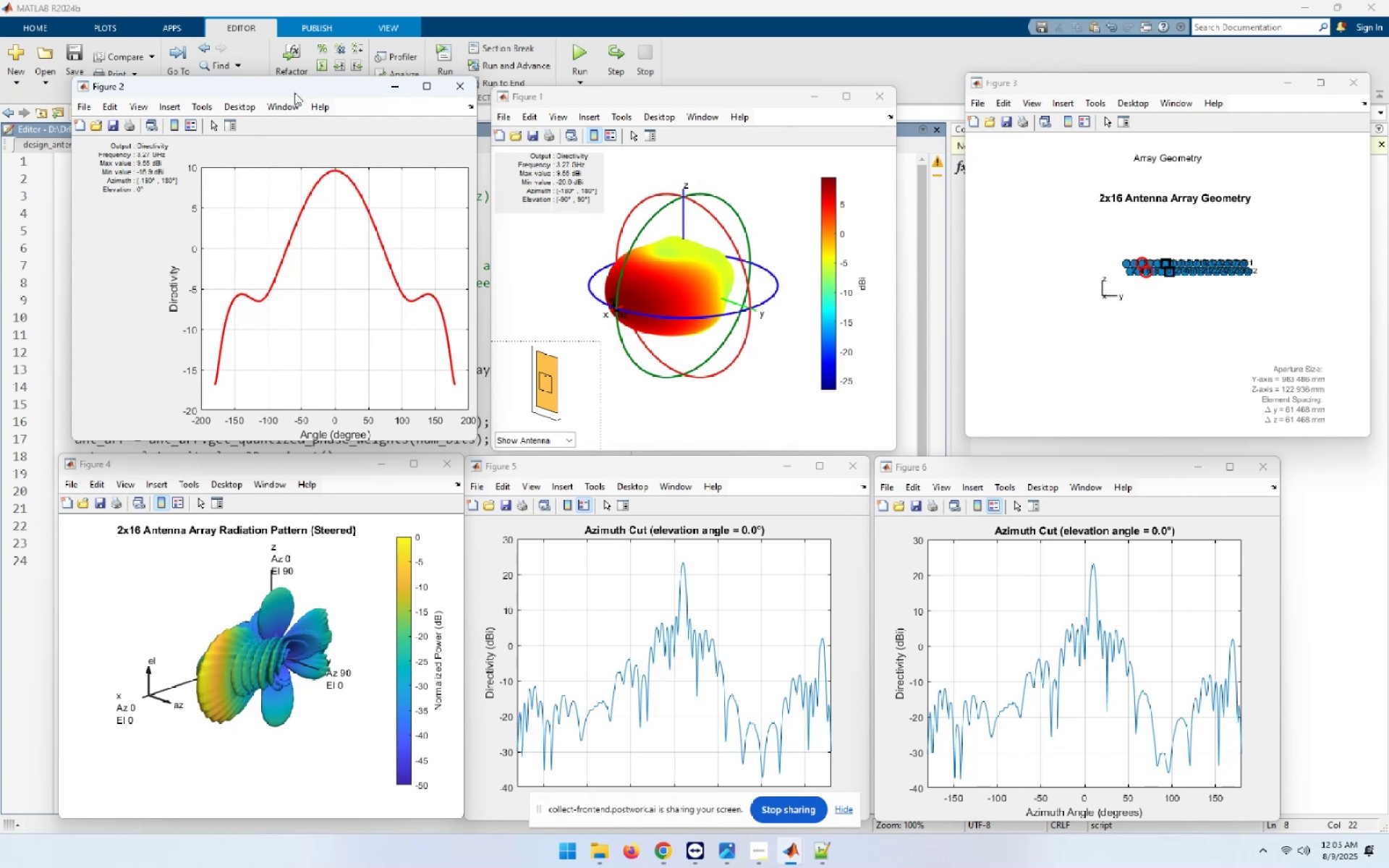 
left_click([796, 530])
 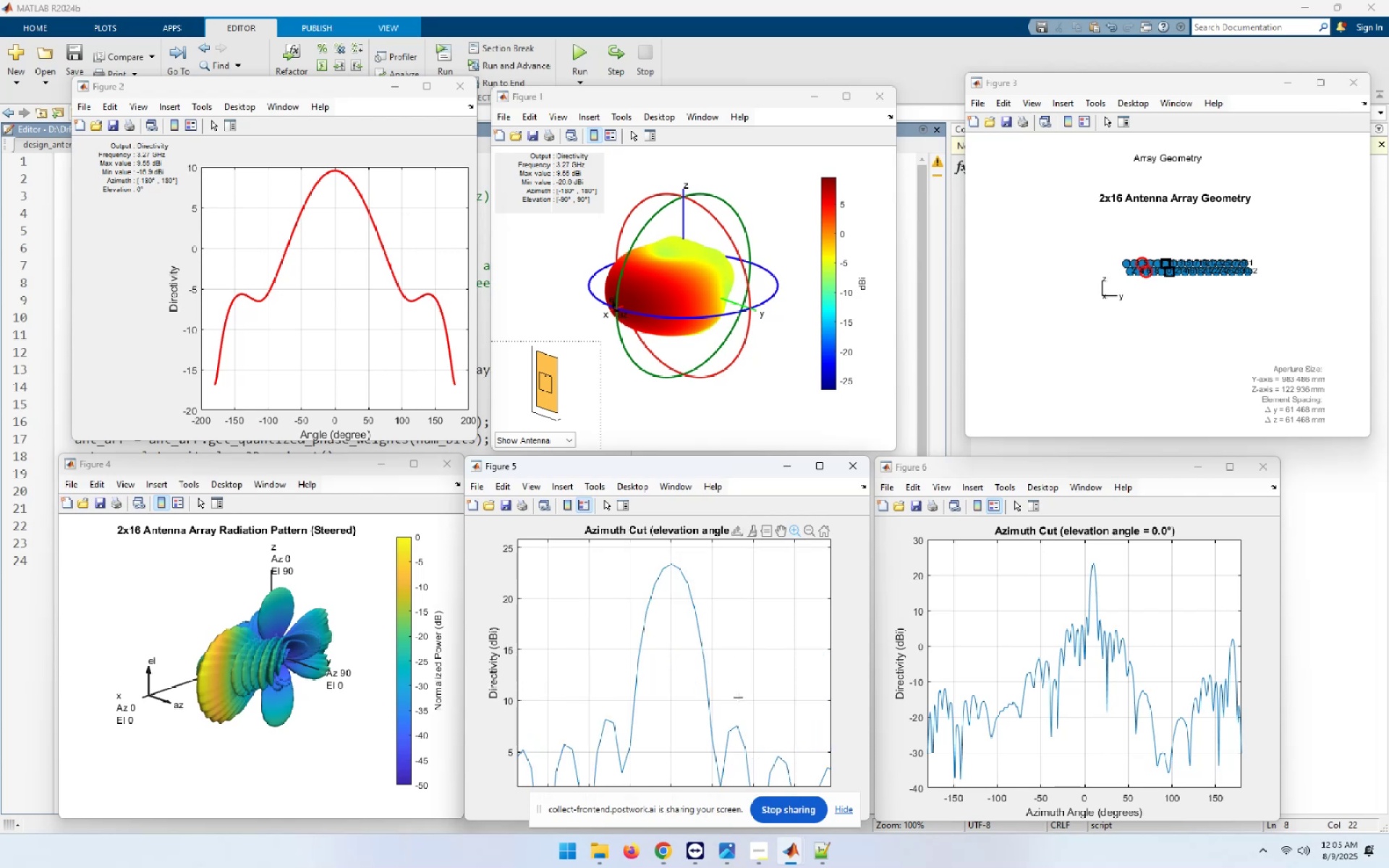 
wait(11.11)
 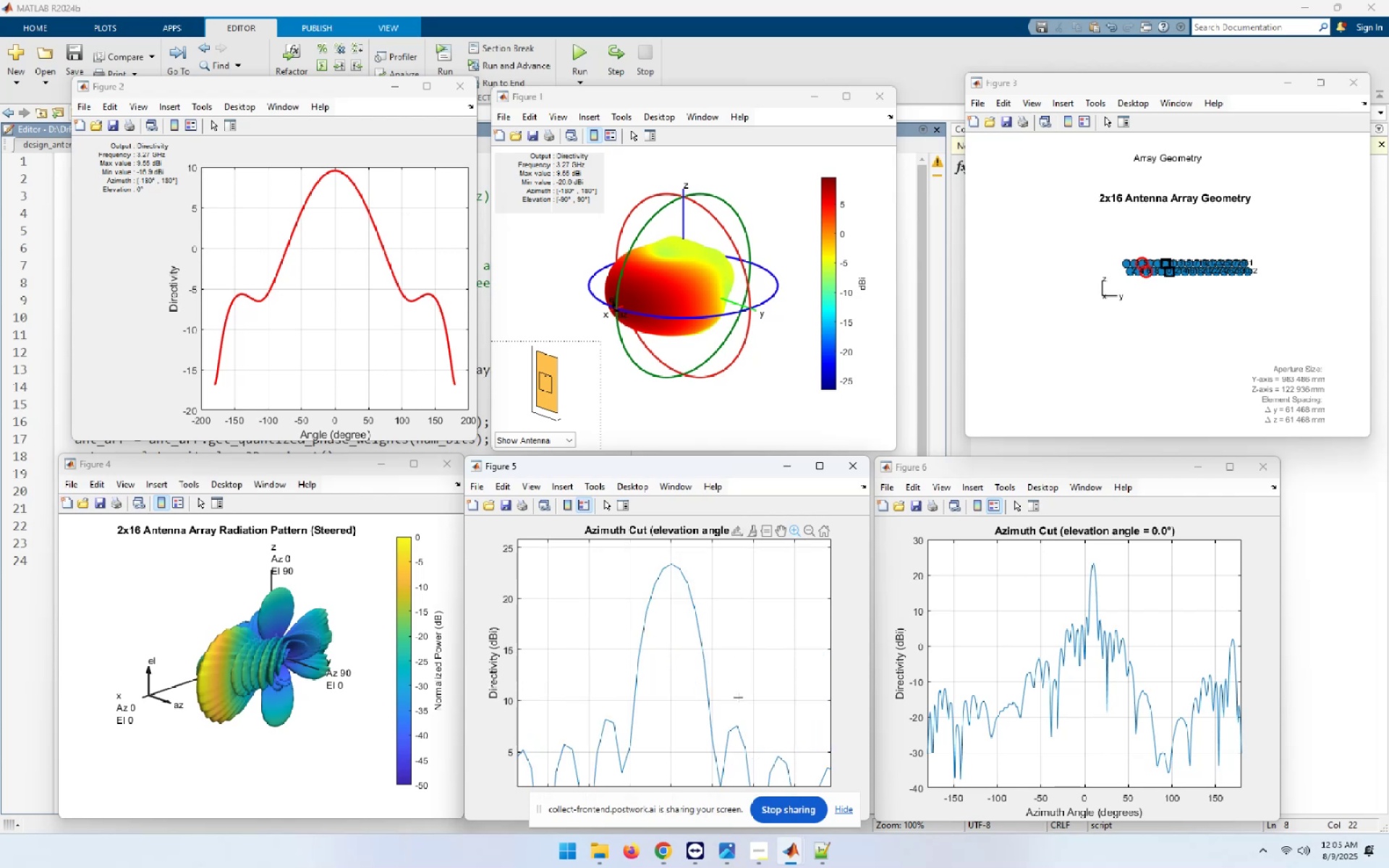 
left_click([770, 528])
 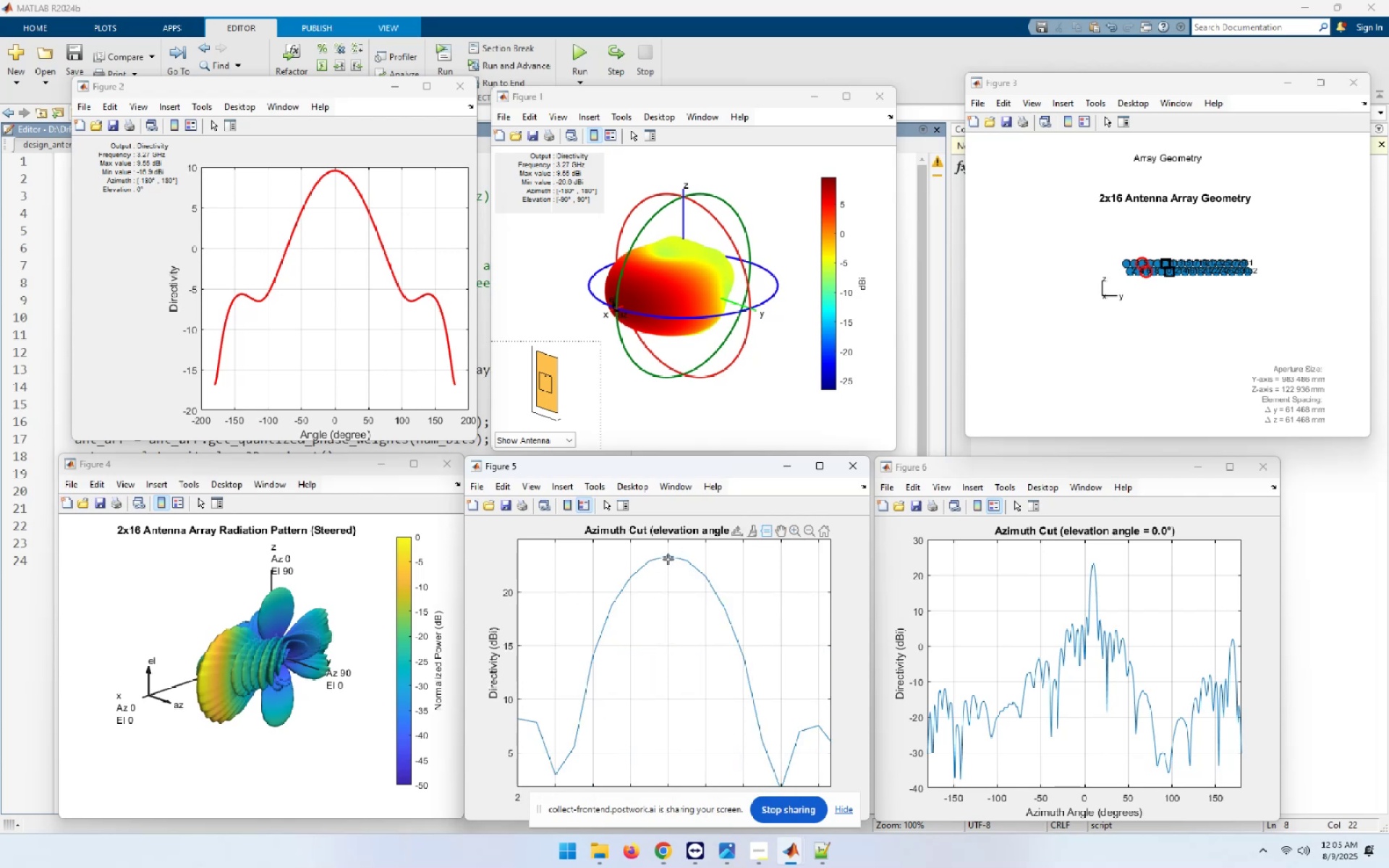 
left_click([668, 556])
 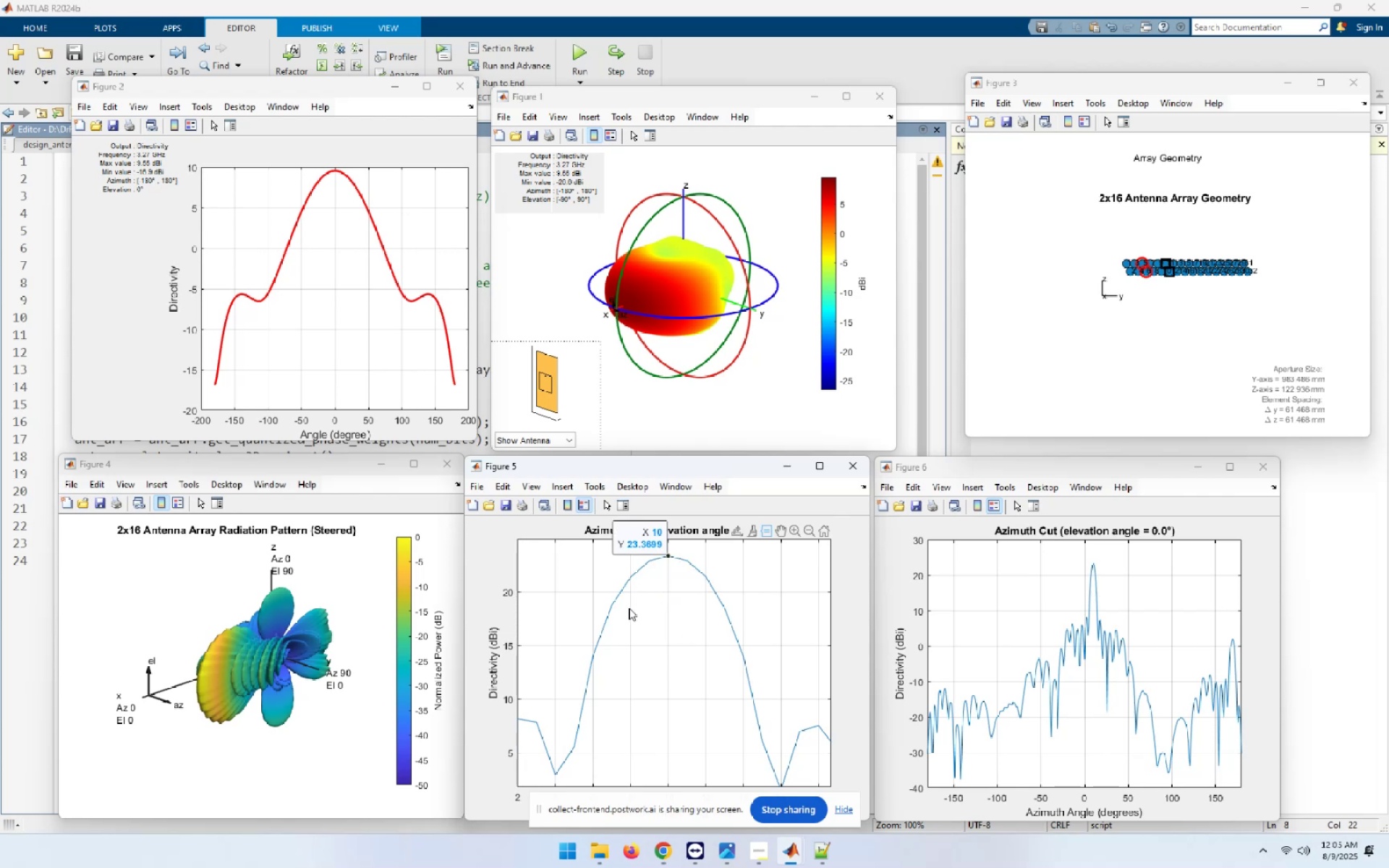 
hold_key(key=AltLeft, duration=1.5)
left_click([620, 592])
 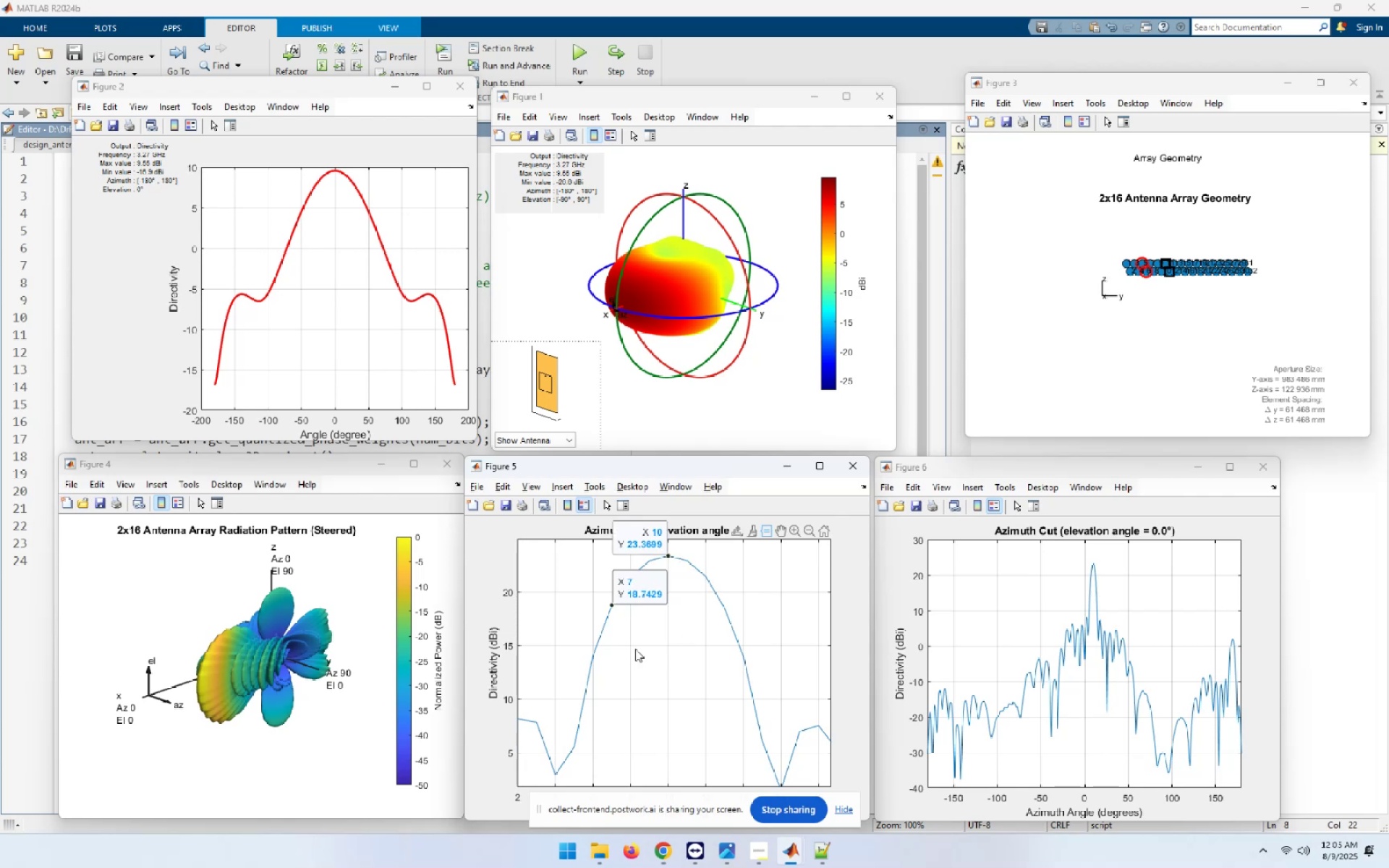 
hold_key(key=AltLeft, duration=0.64)
 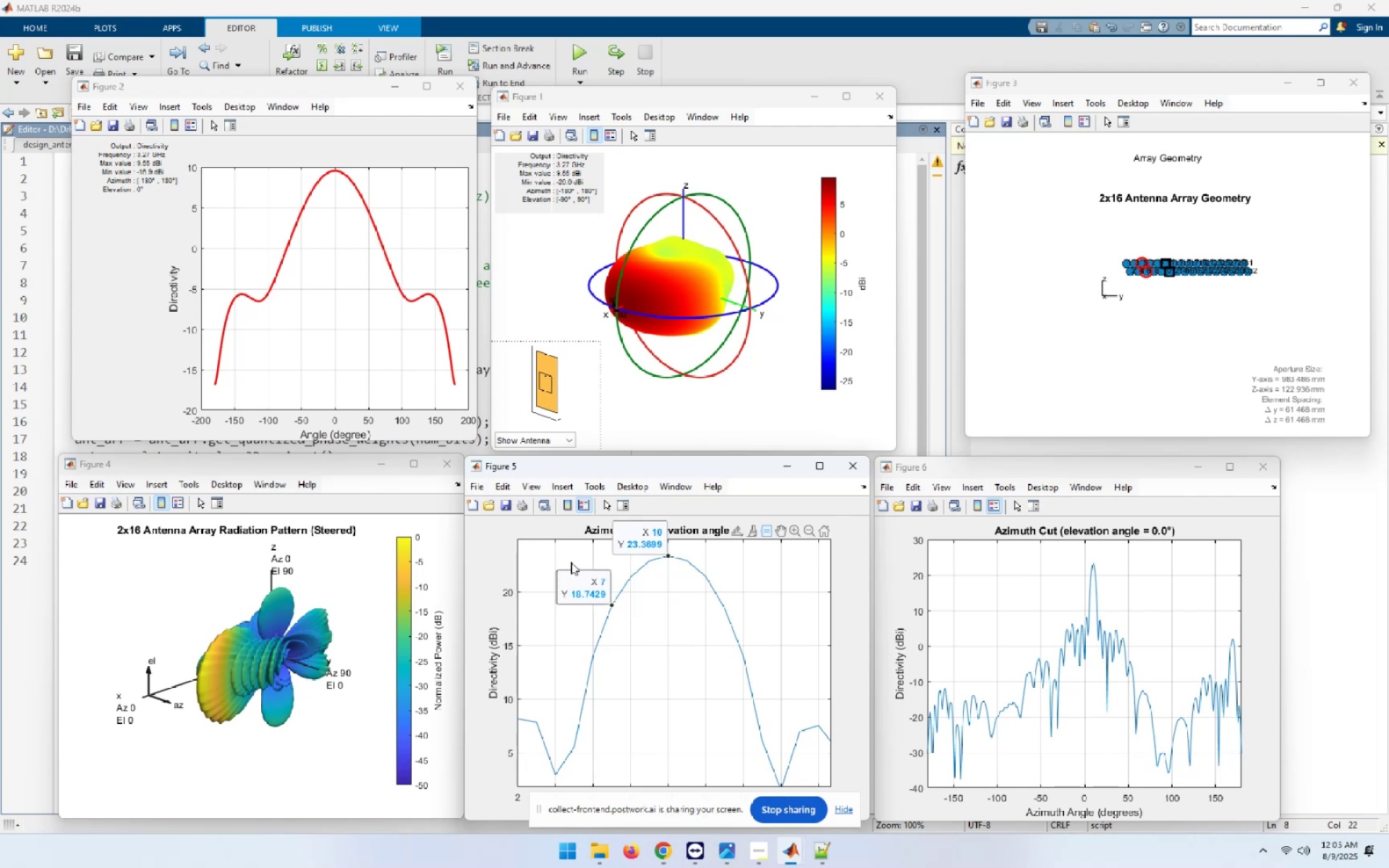 
hold_key(key=AltLeft, duration=1.5)
left_click([715, 591])
 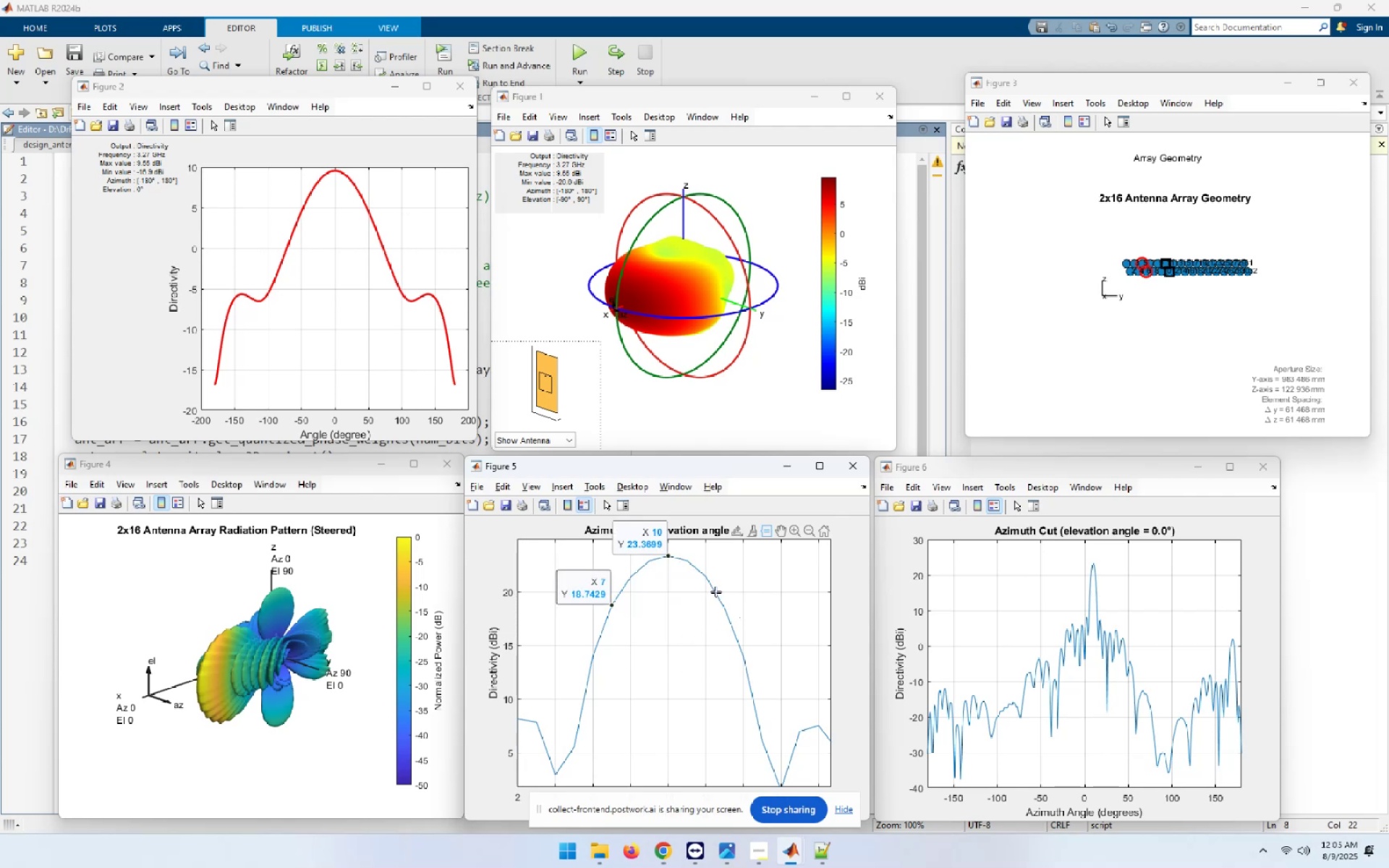 
hold_key(key=AltLeft, duration=0.72)
 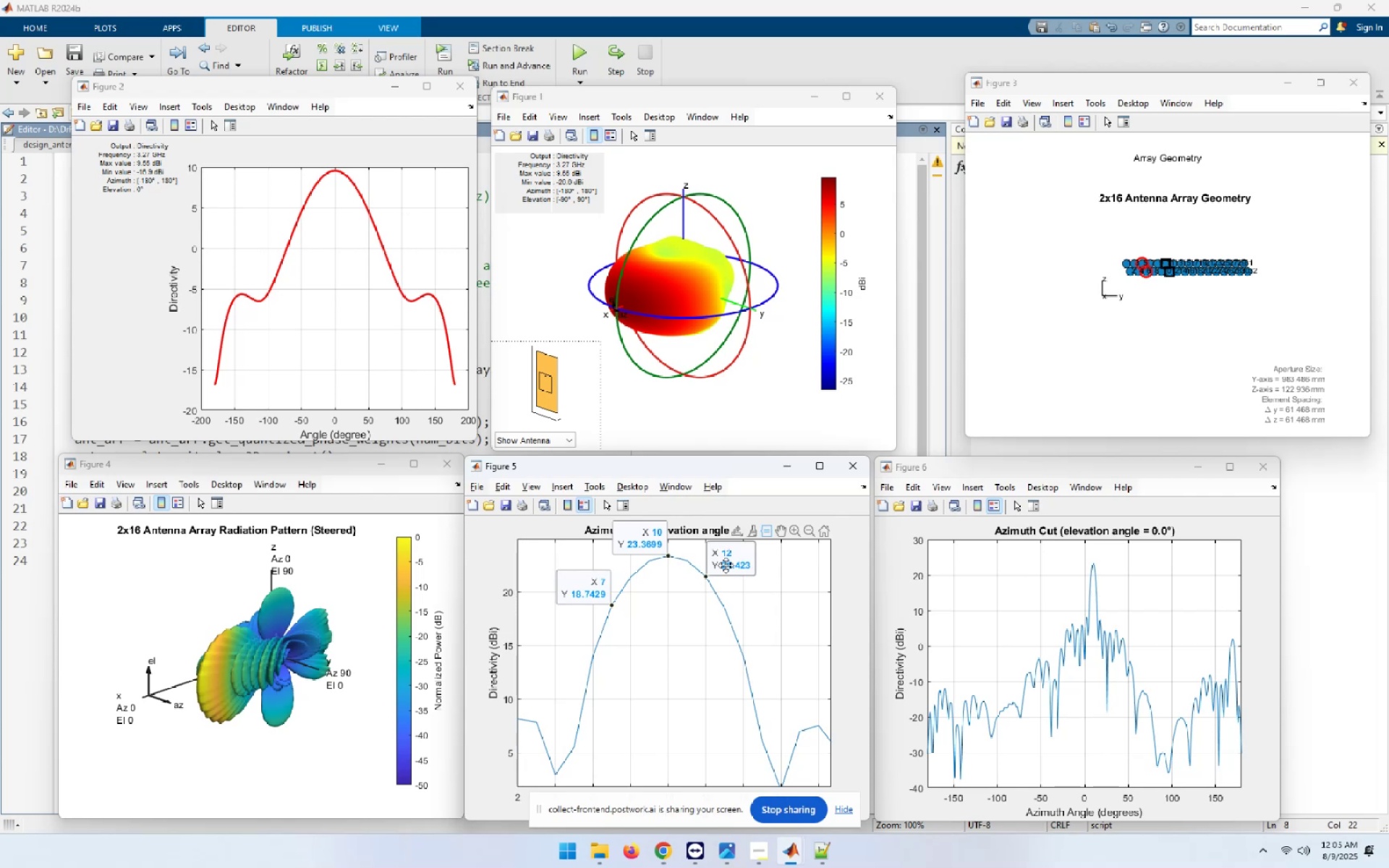 
left_click([726, 559])
 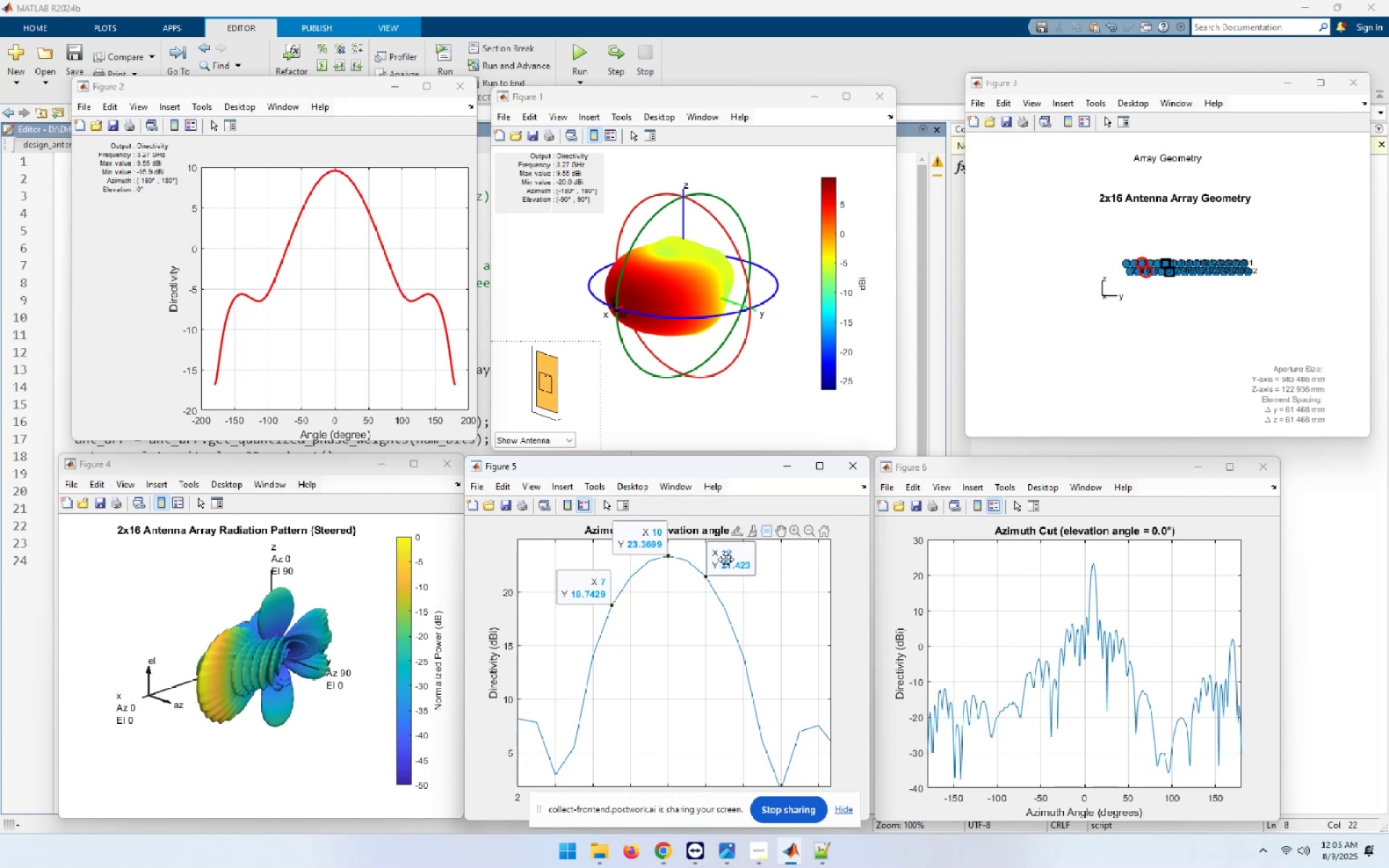 
key(ArrowRight)
 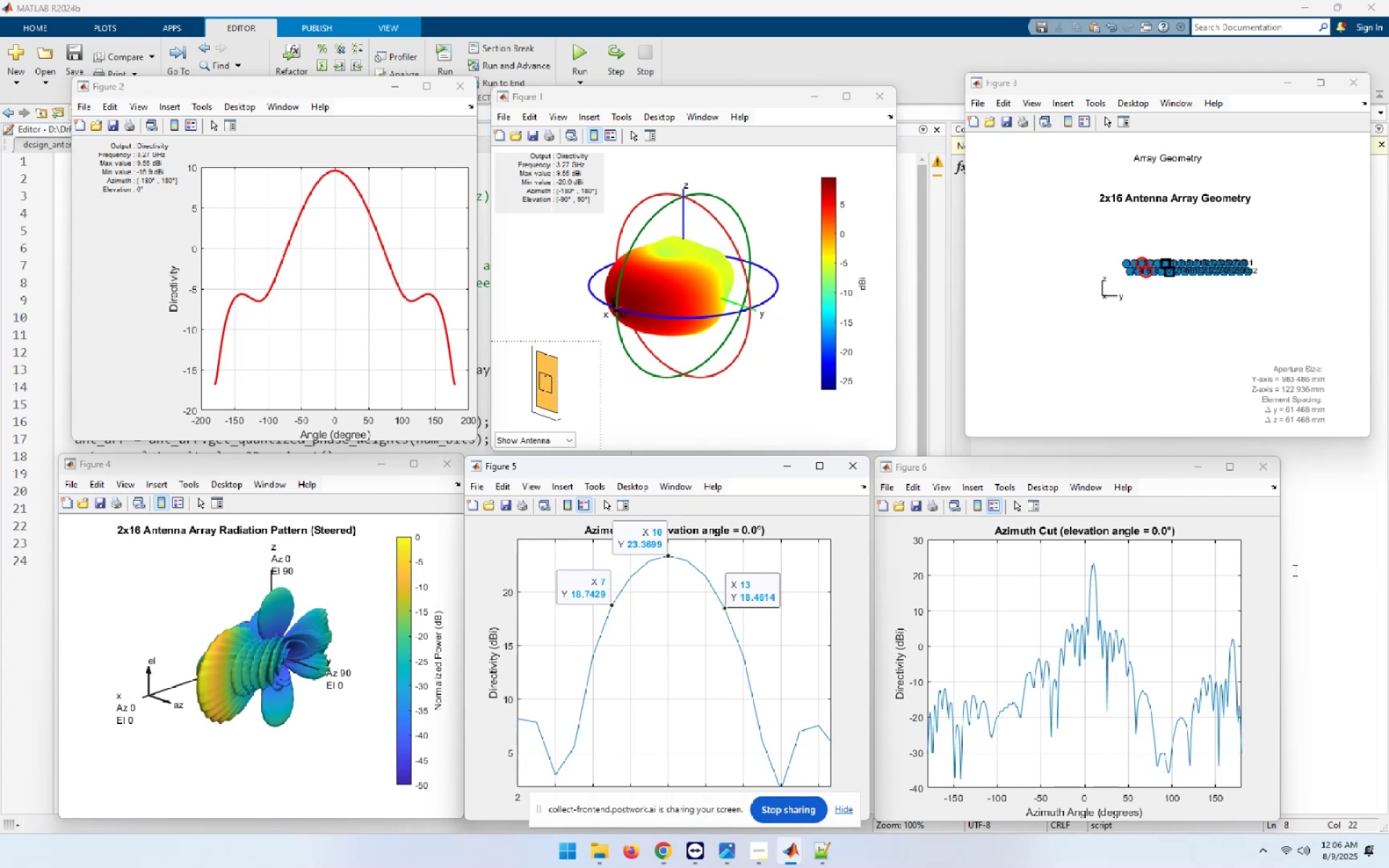 
wait(44.77)
 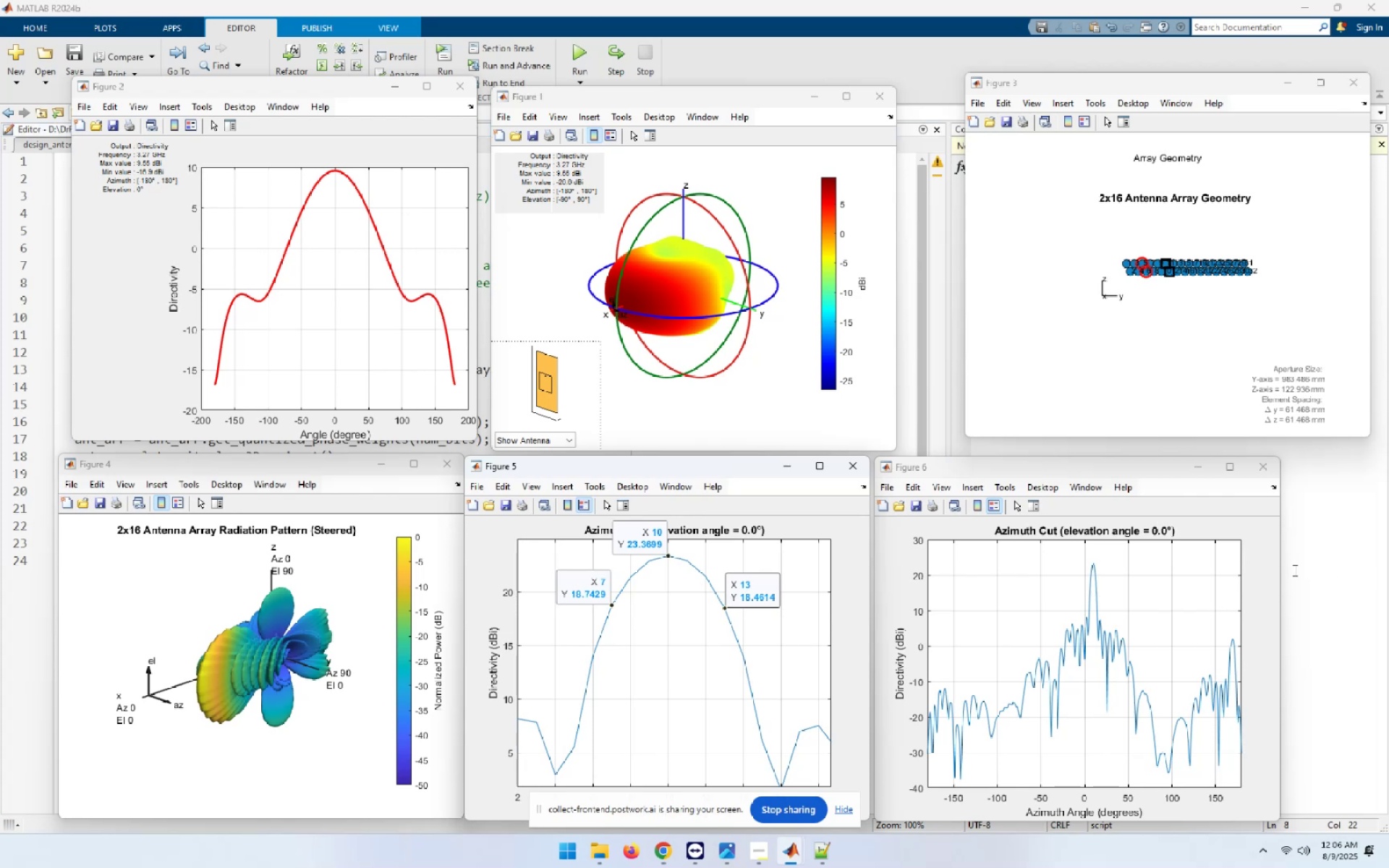 
mouse_move([443, 274])
 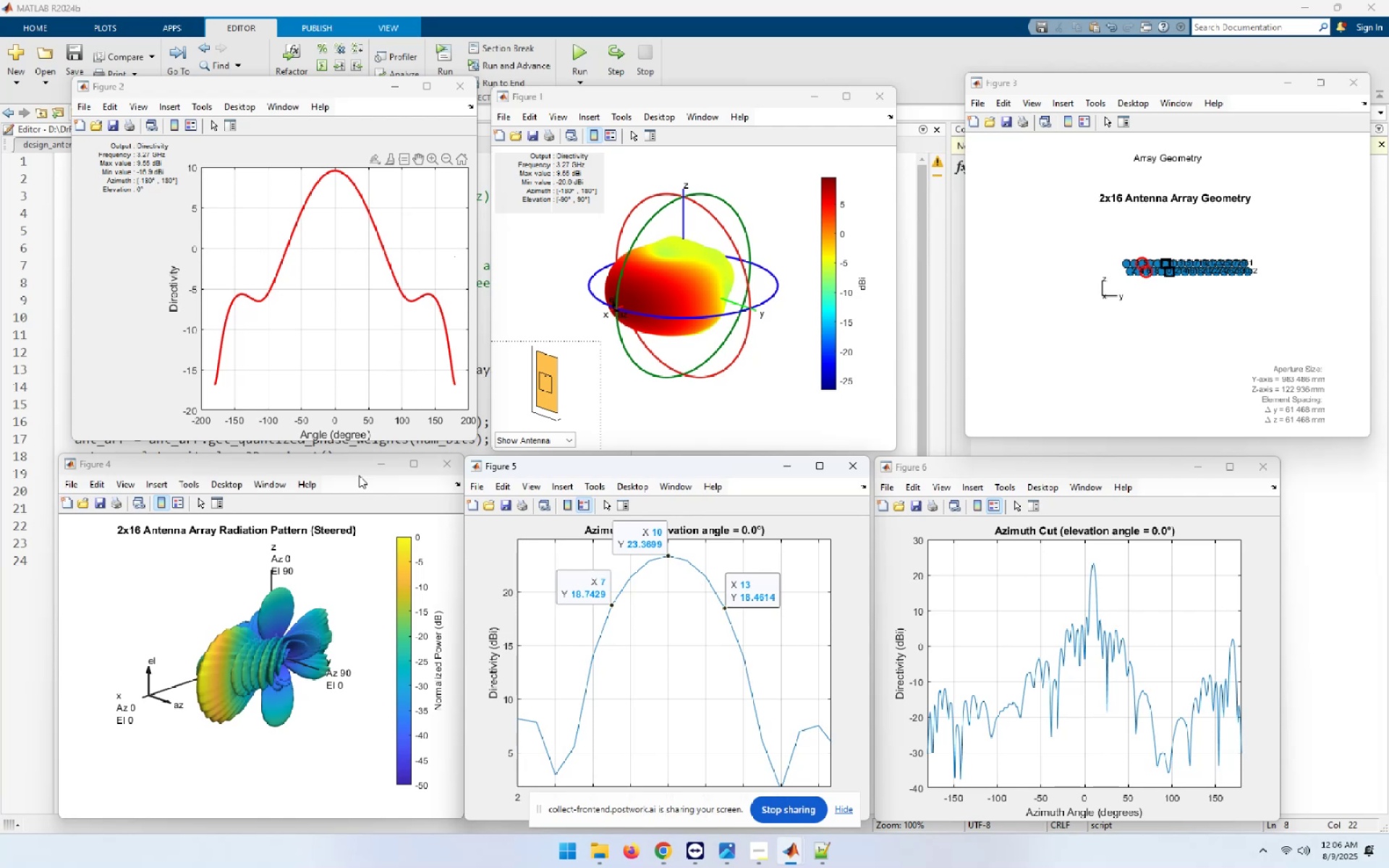 
left_click([360, 470])
 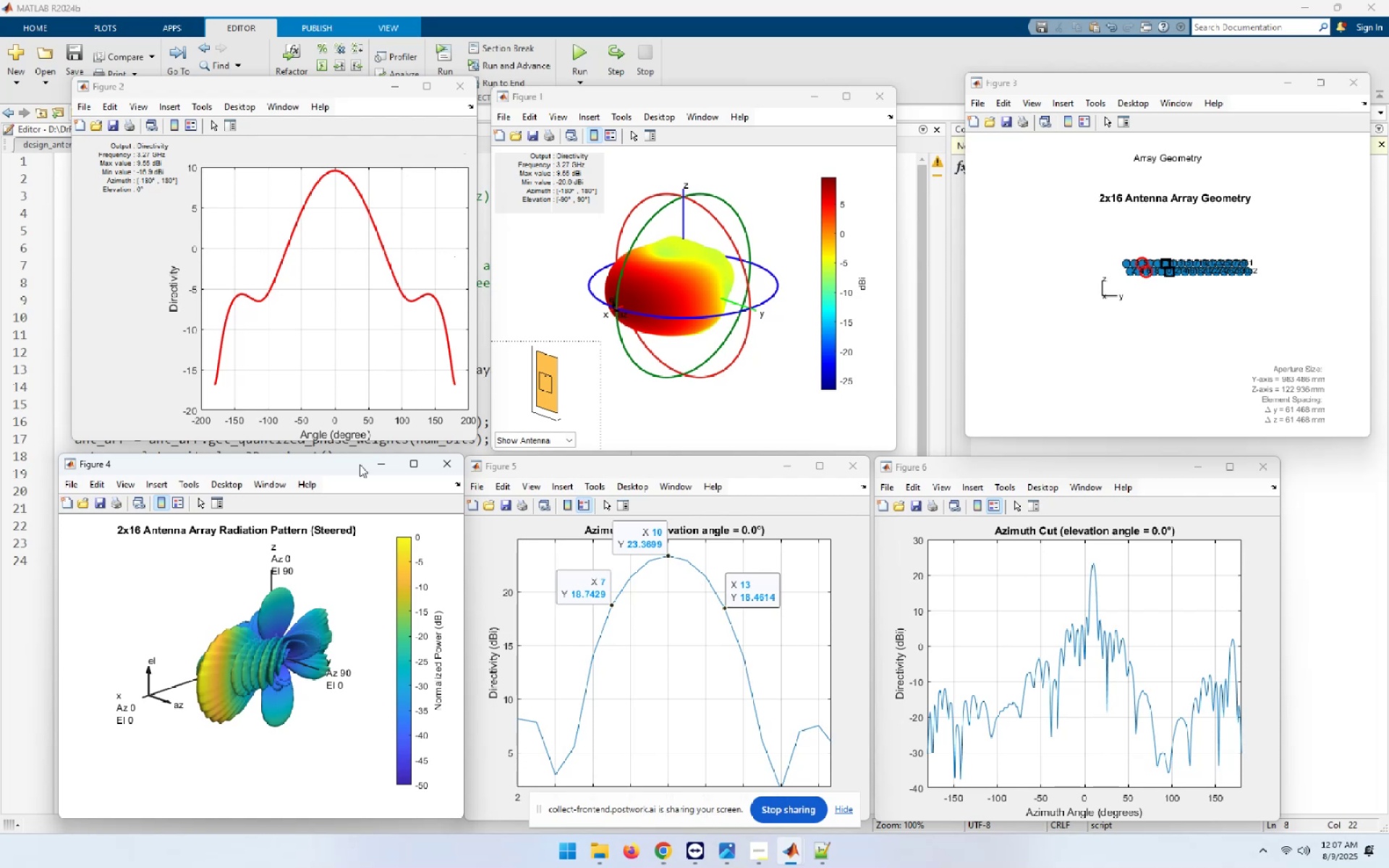 
wait(35.49)
 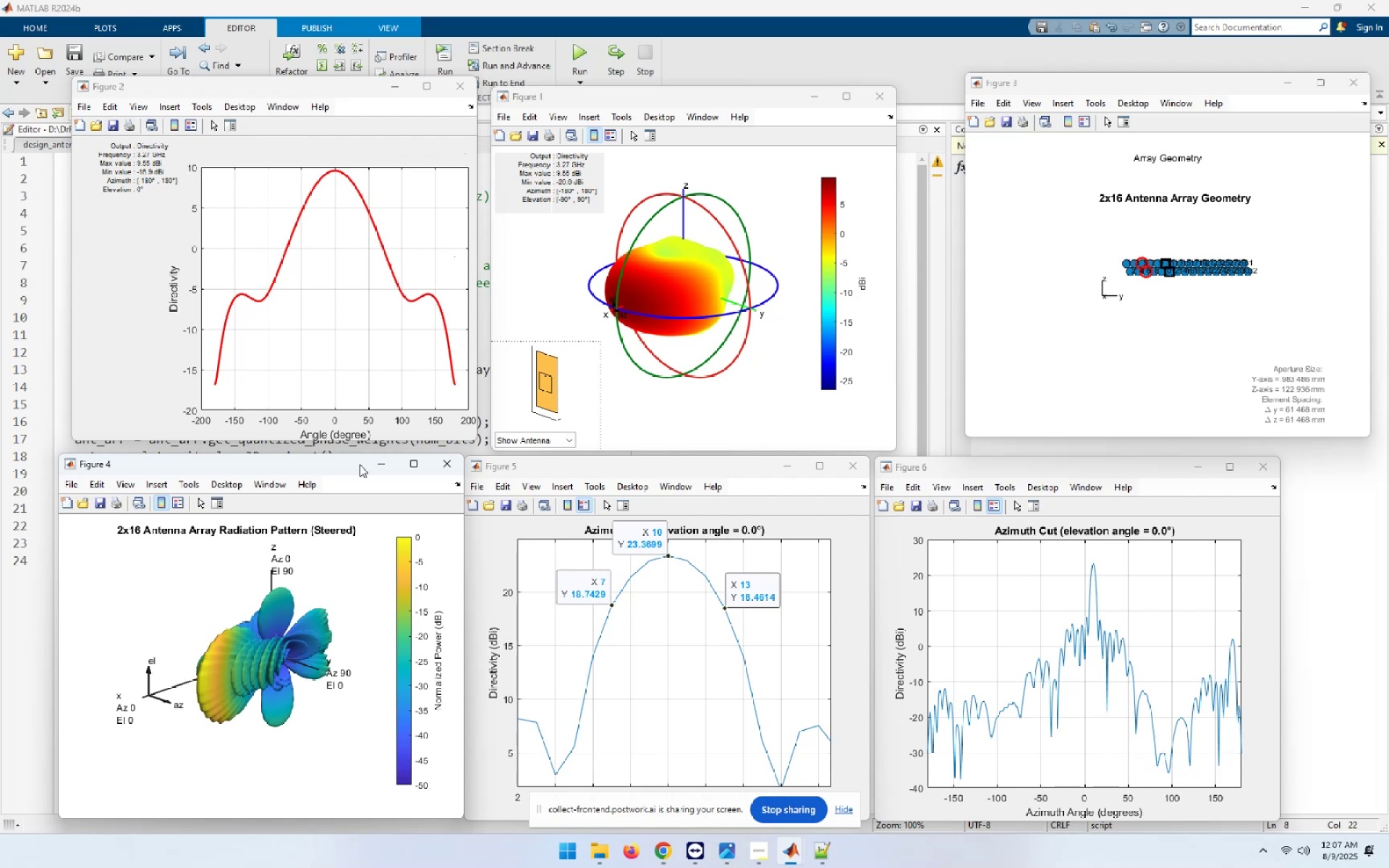 
left_click([1317, 548])
 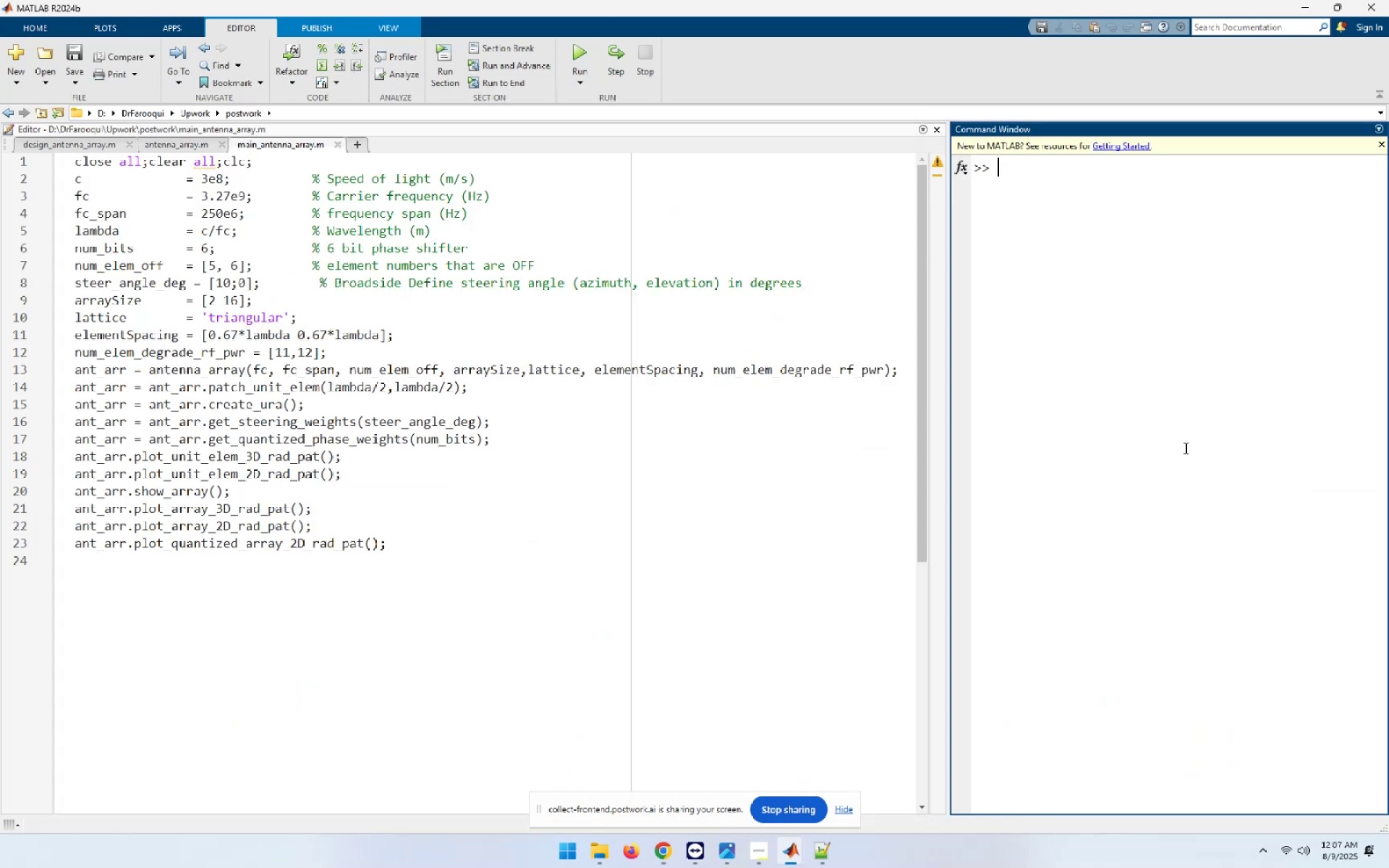 
type(doc ura)
 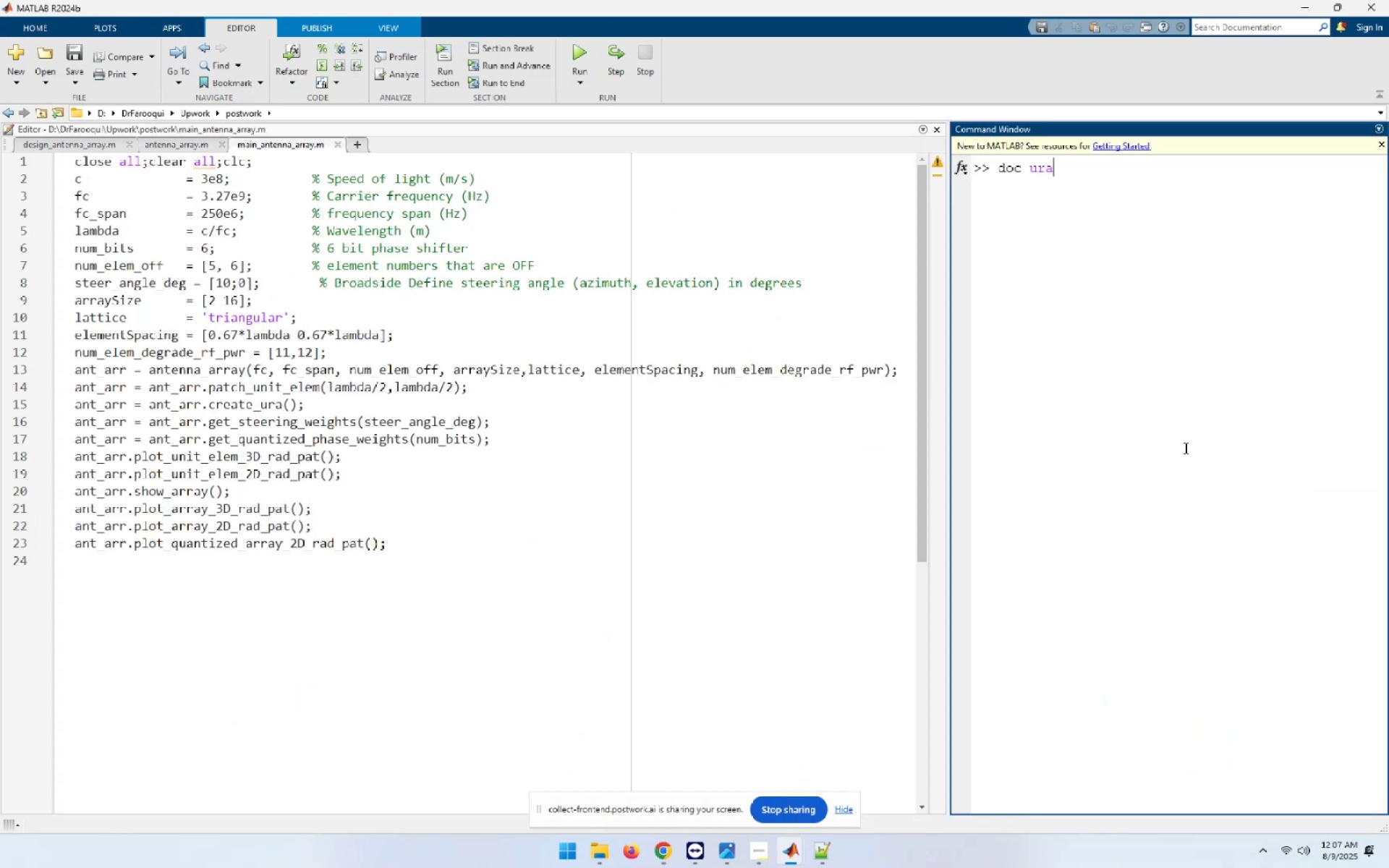 
key(Enter)
 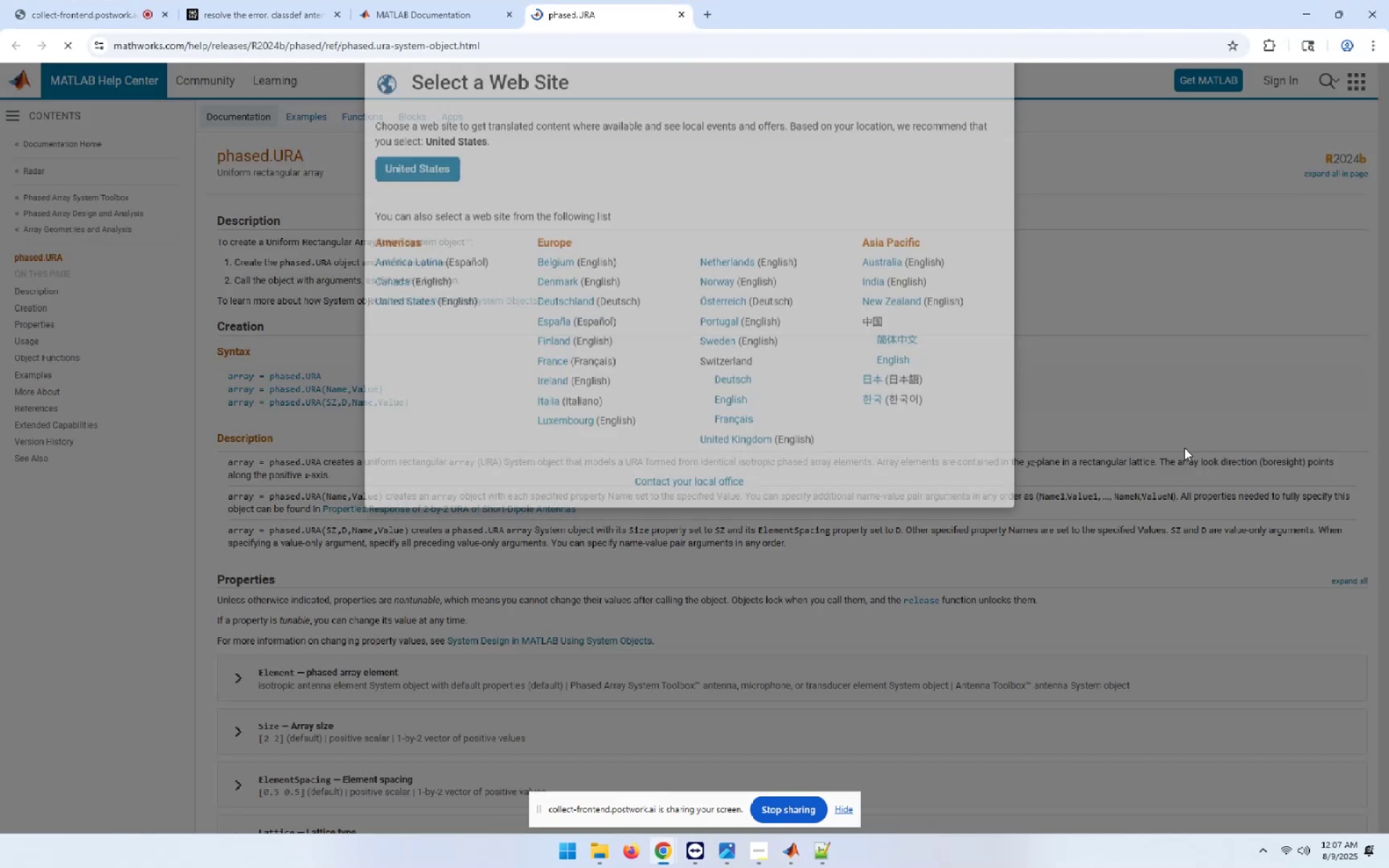 
wait(7.66)
 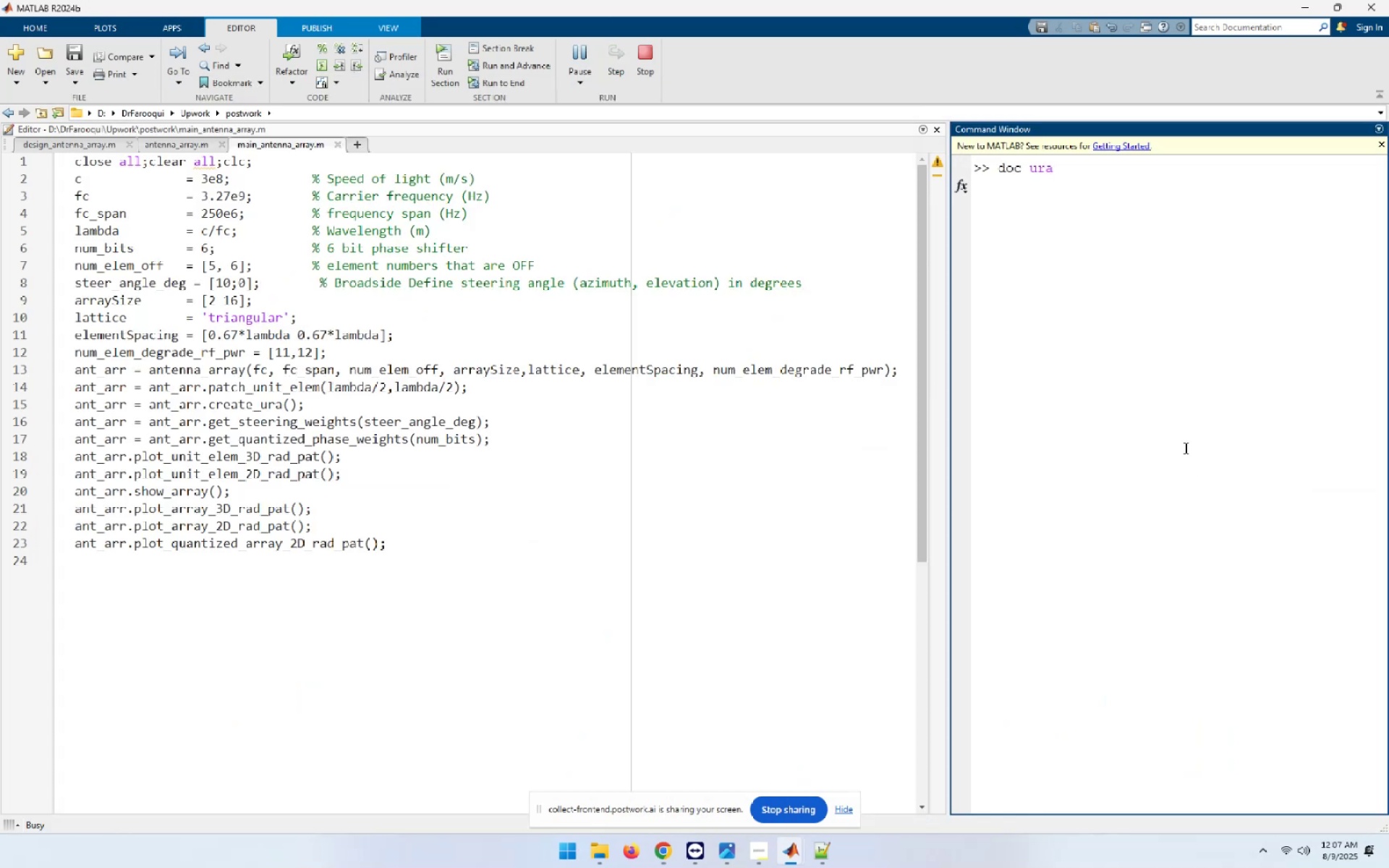 
left_click([999, 101])
 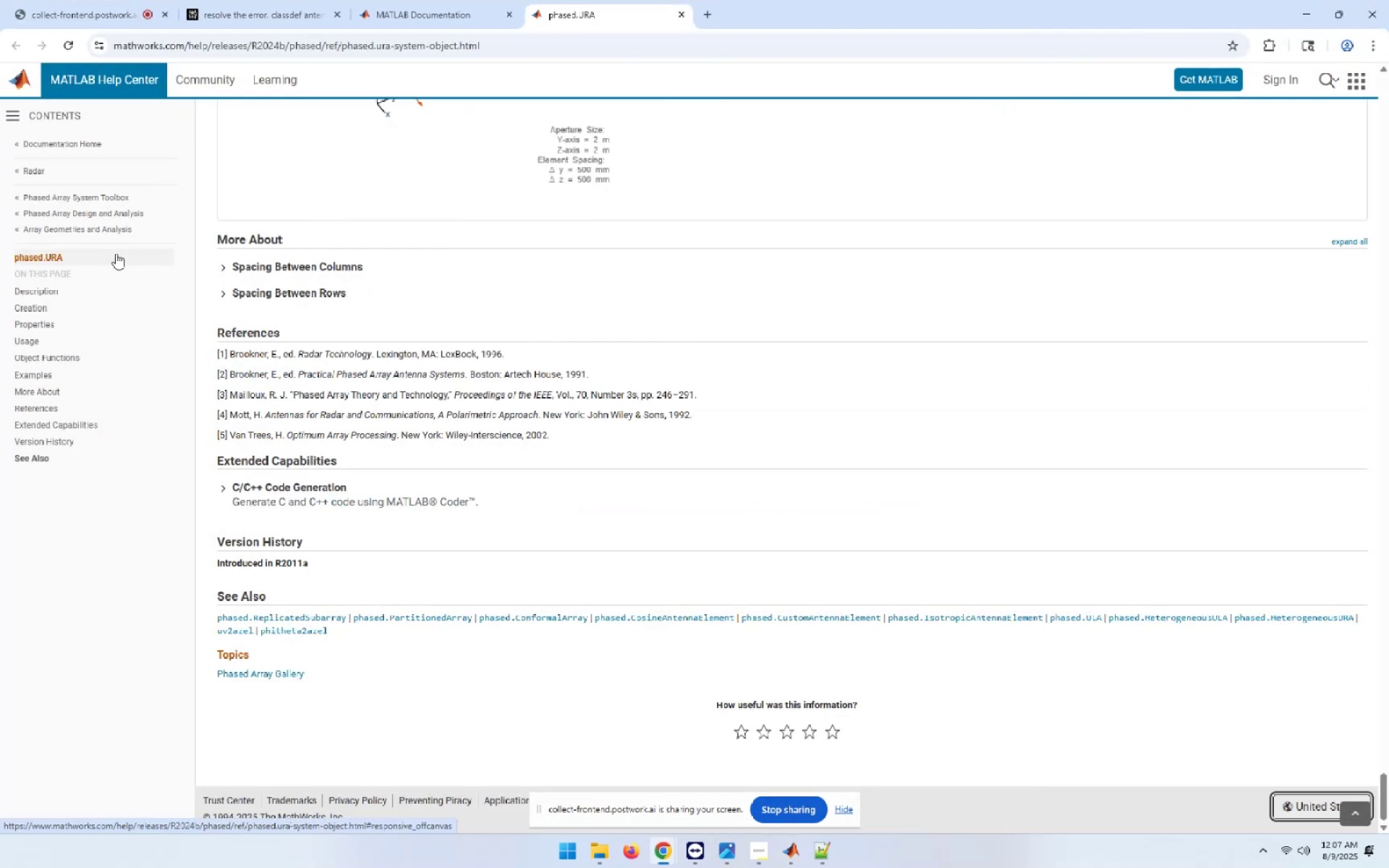 
wait(7.15)
 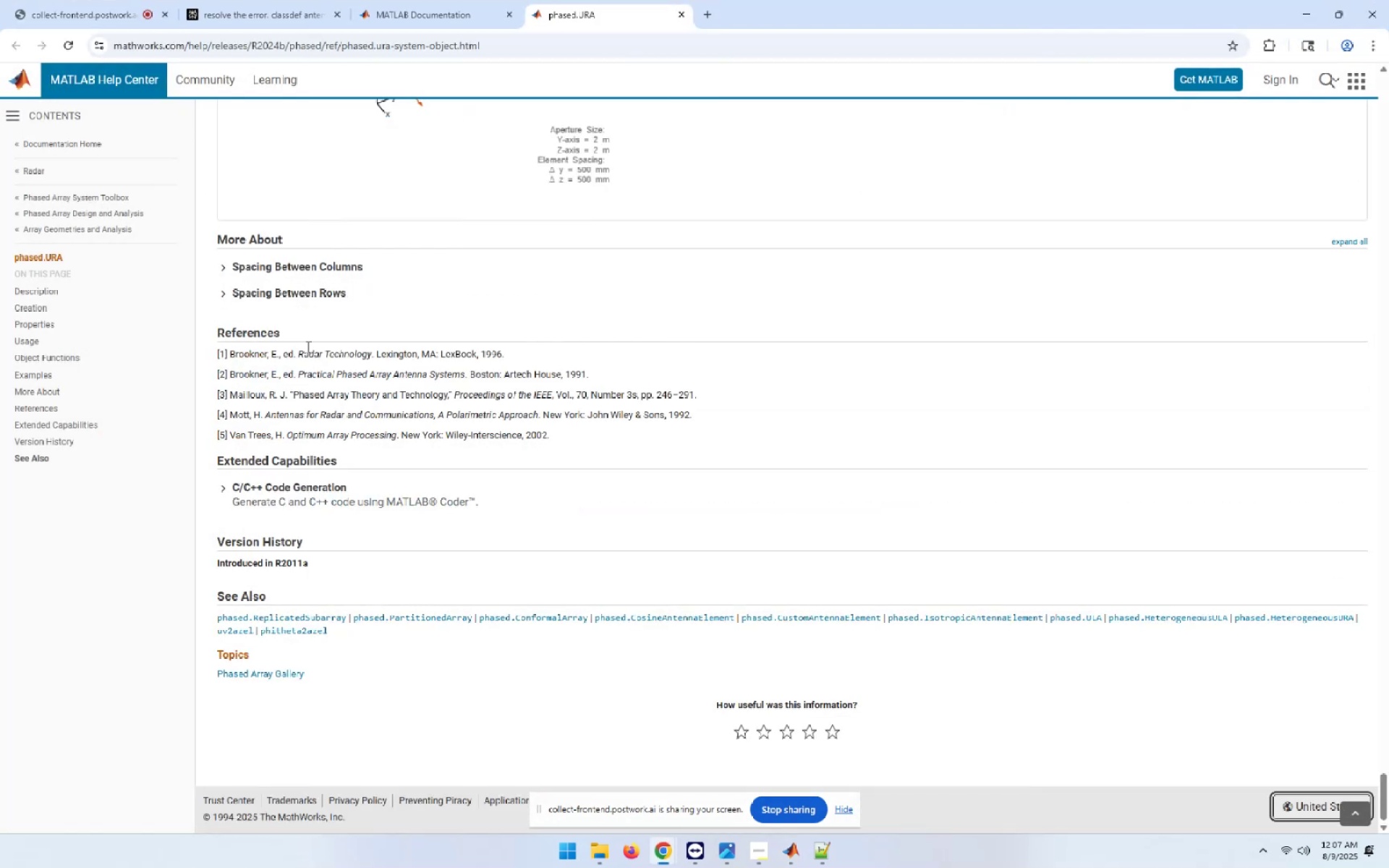 
left_click([106, 199])
 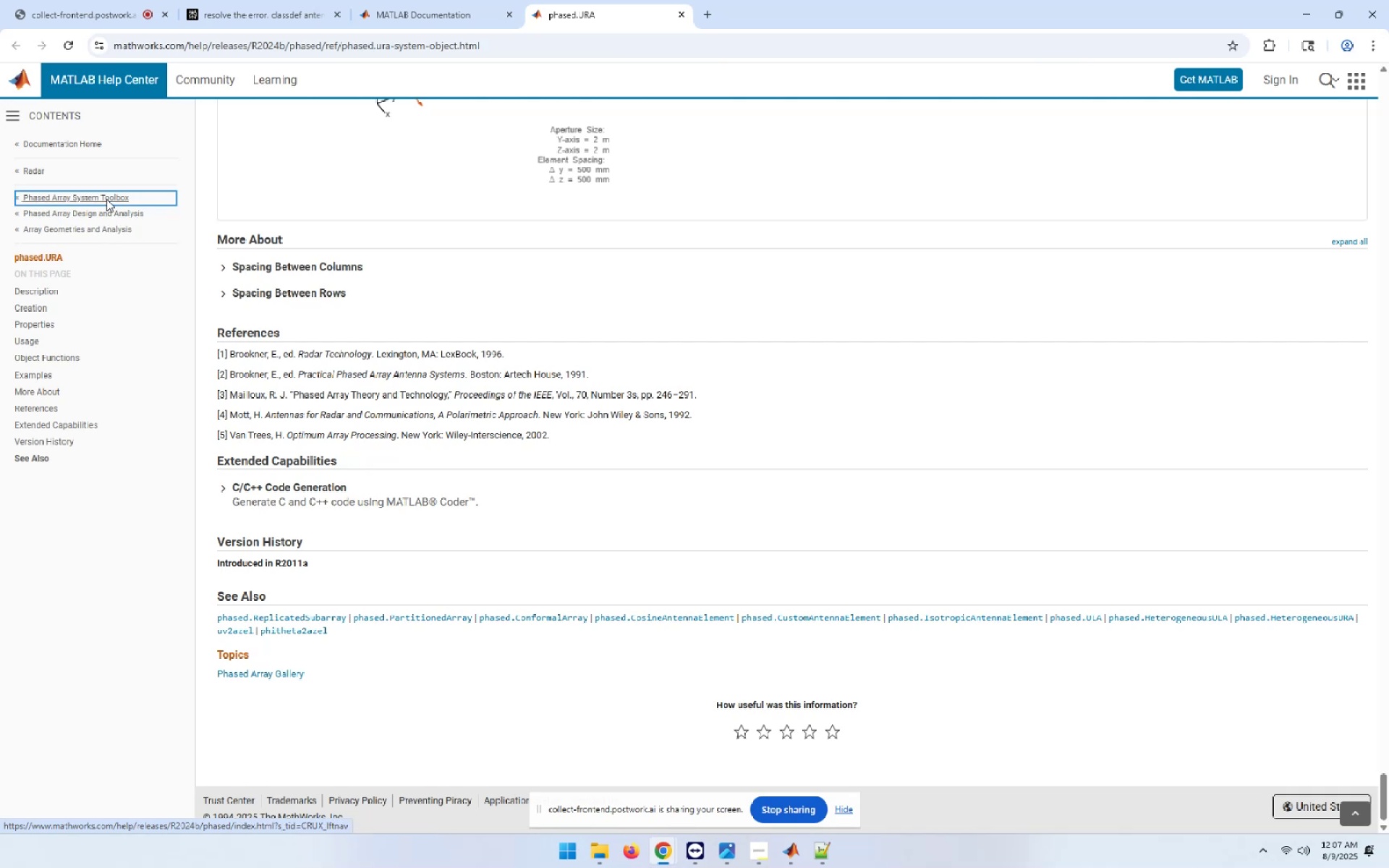 
mouse_move([156, 293])
 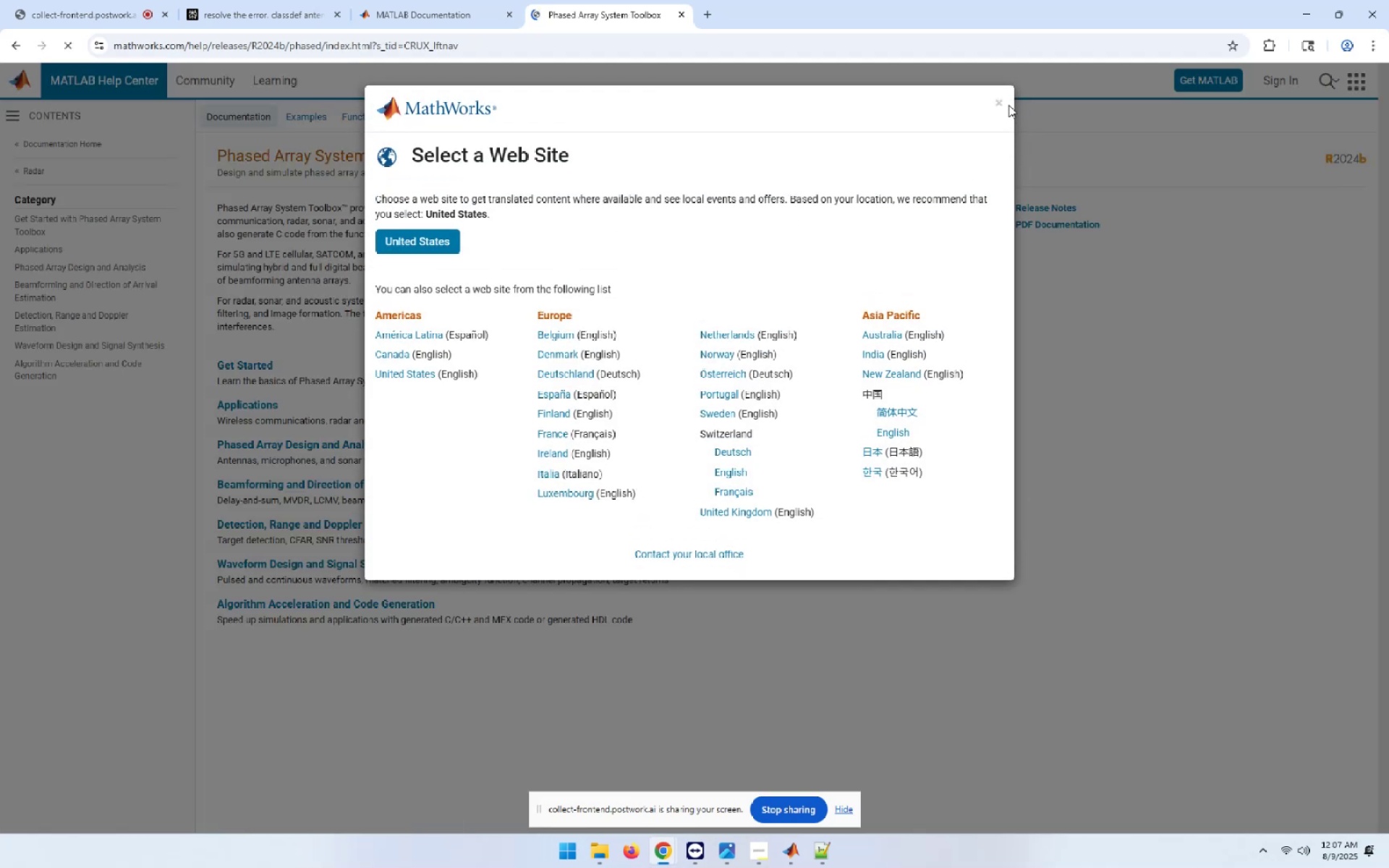 
left_click([1000, 101])
 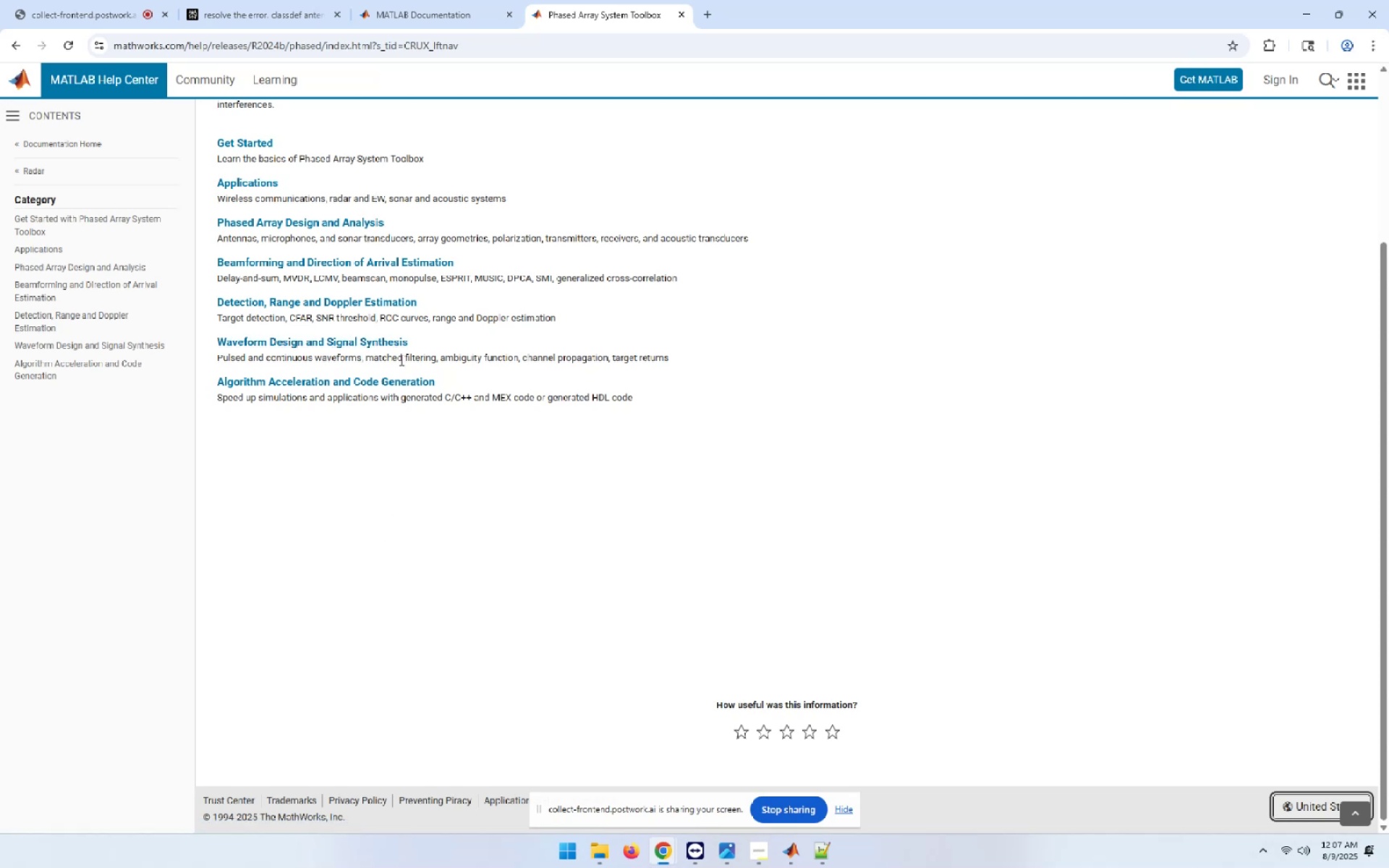 
wait(19.99)
 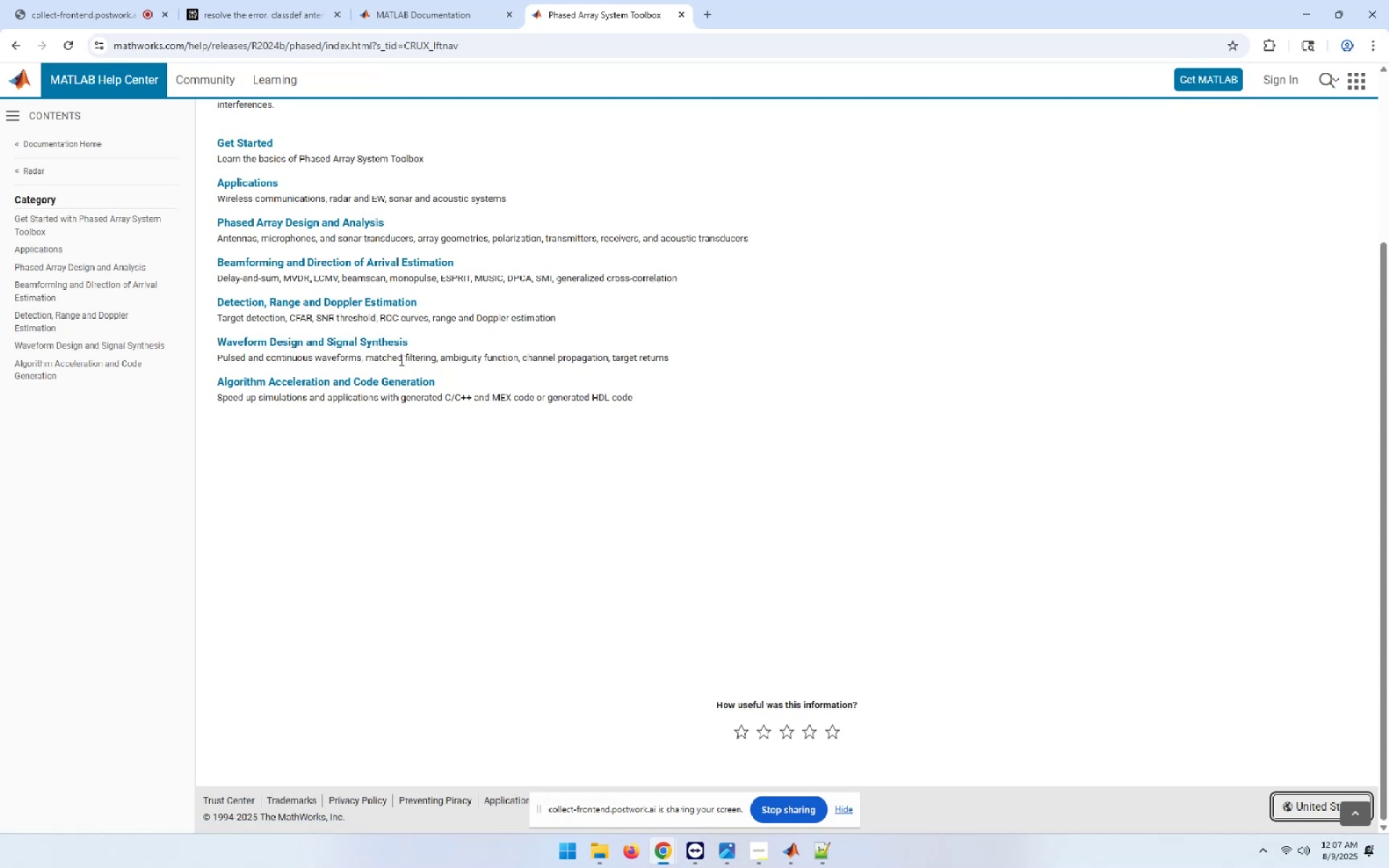 
left_click([396, 345])
 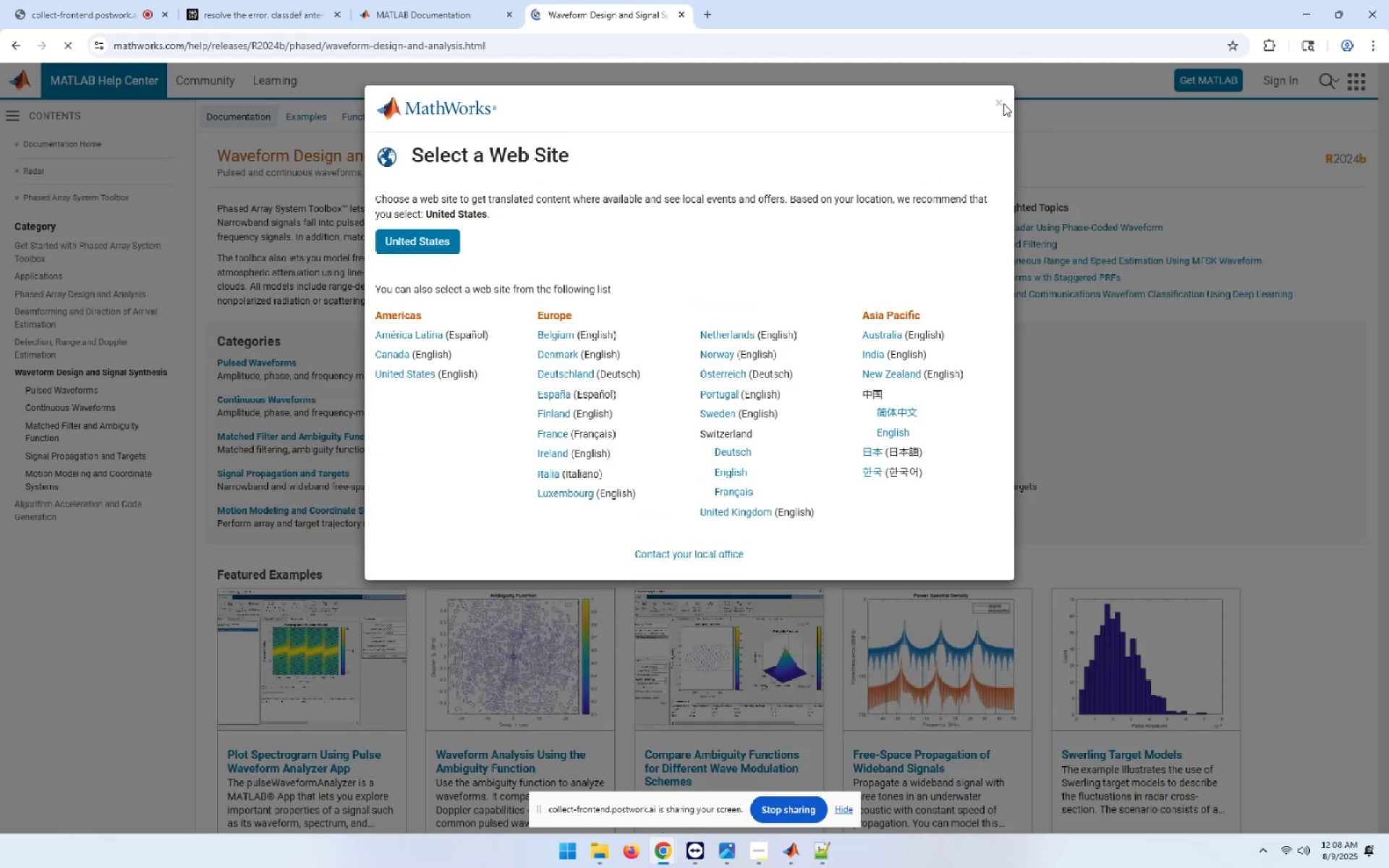 
left_click([998, 103])
 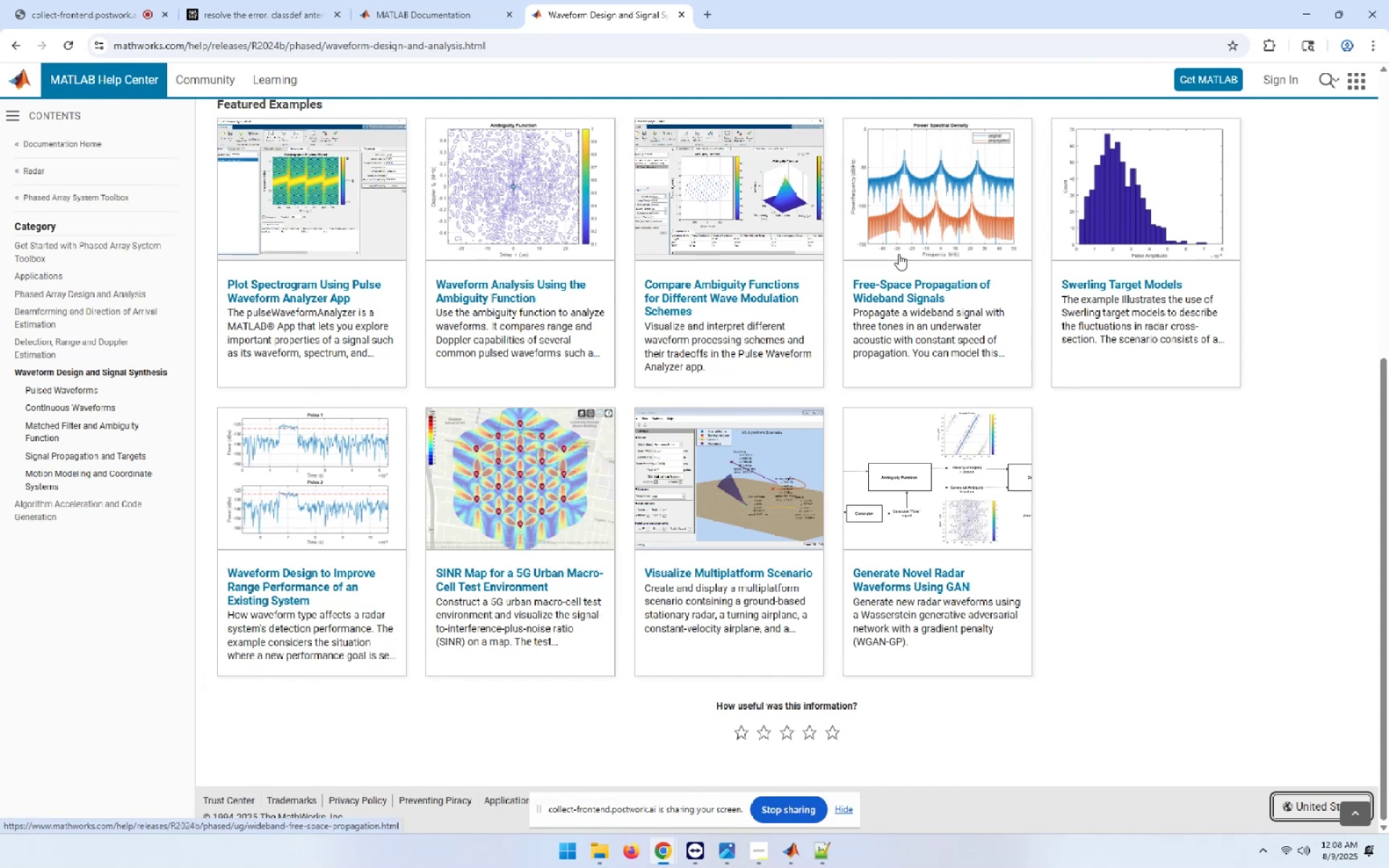 
wait(10.84)
 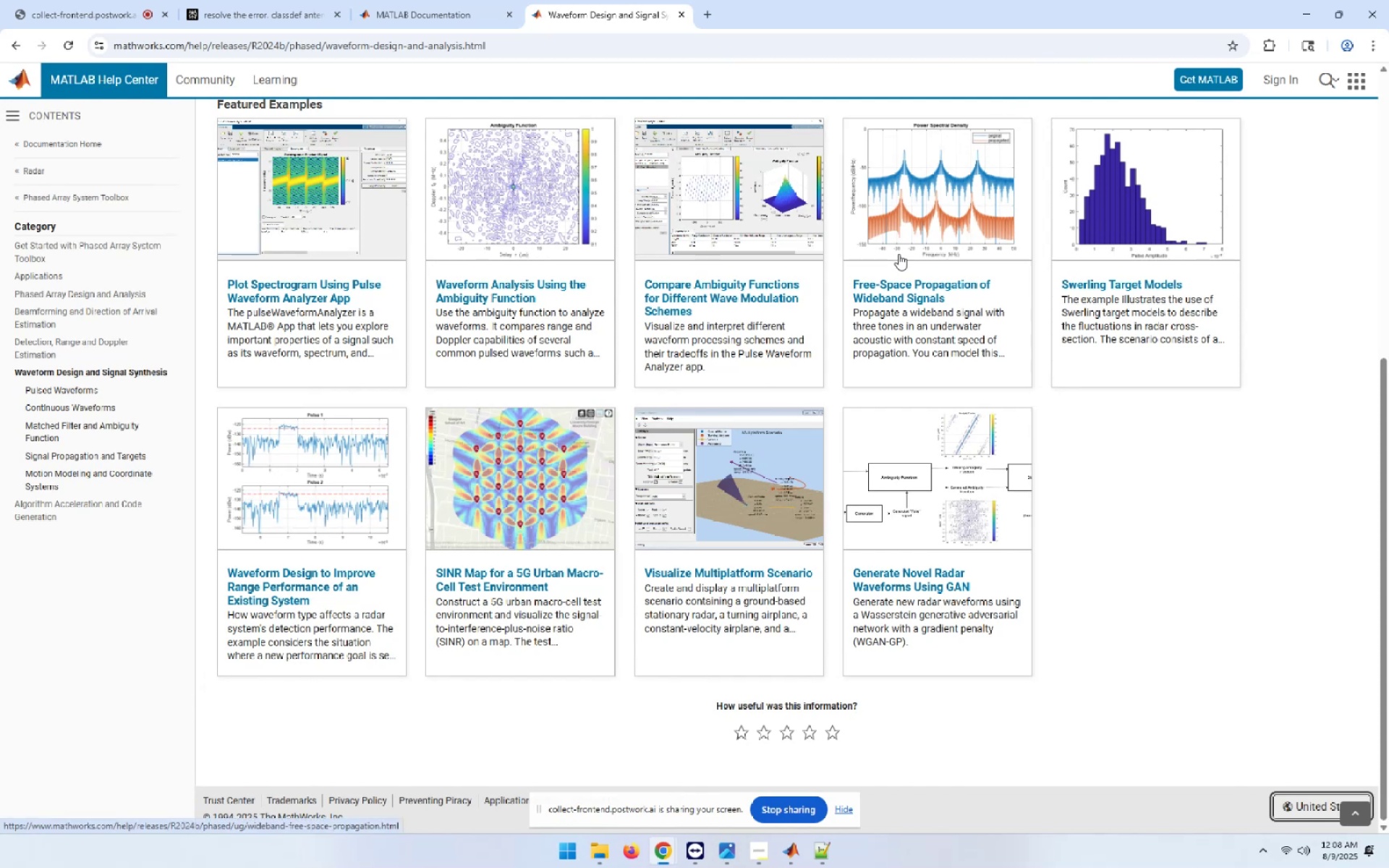 
scroll: coordinate [825, 375], scroll_direction: up, amount: 6.0
 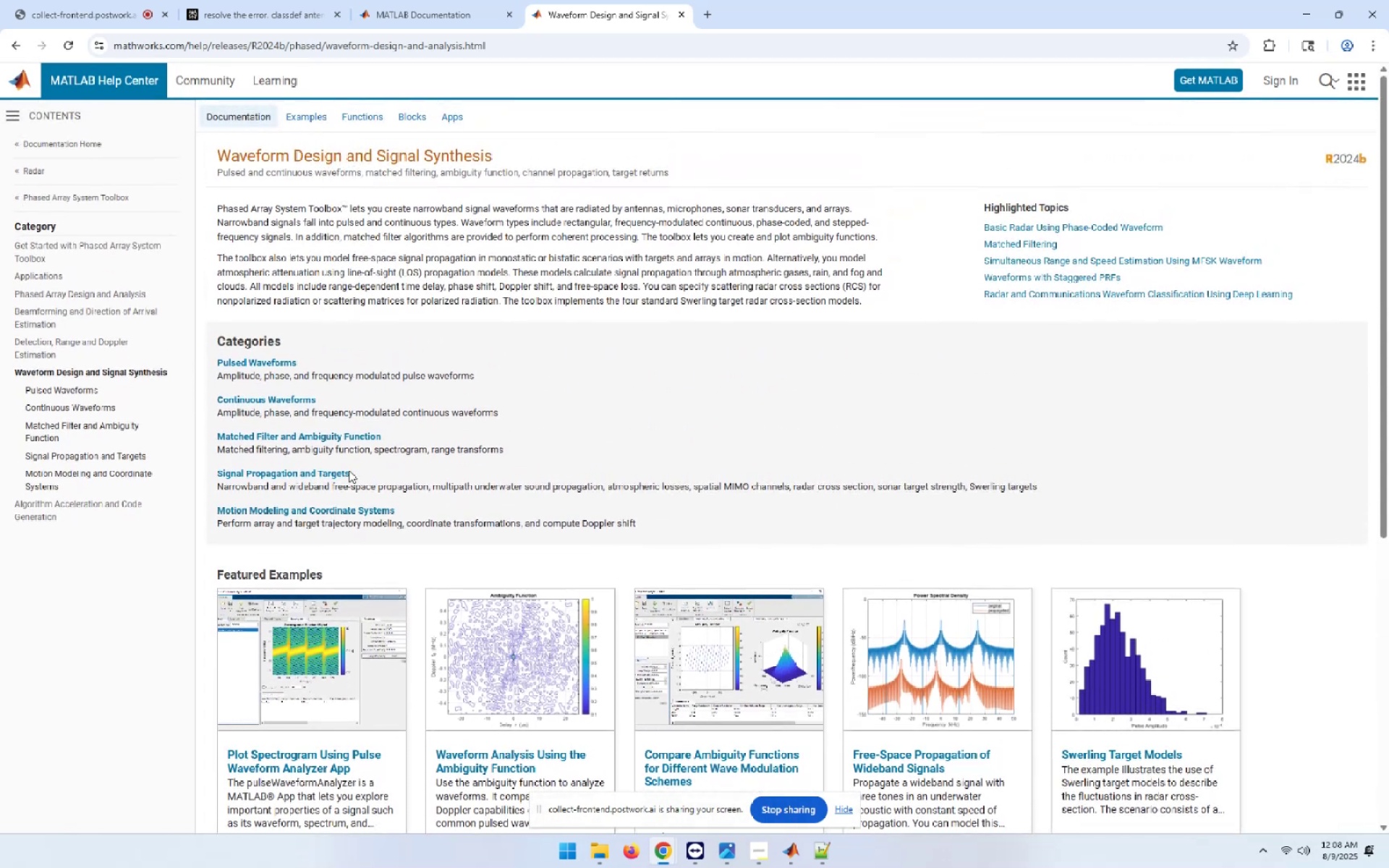 
wait(6.93)
 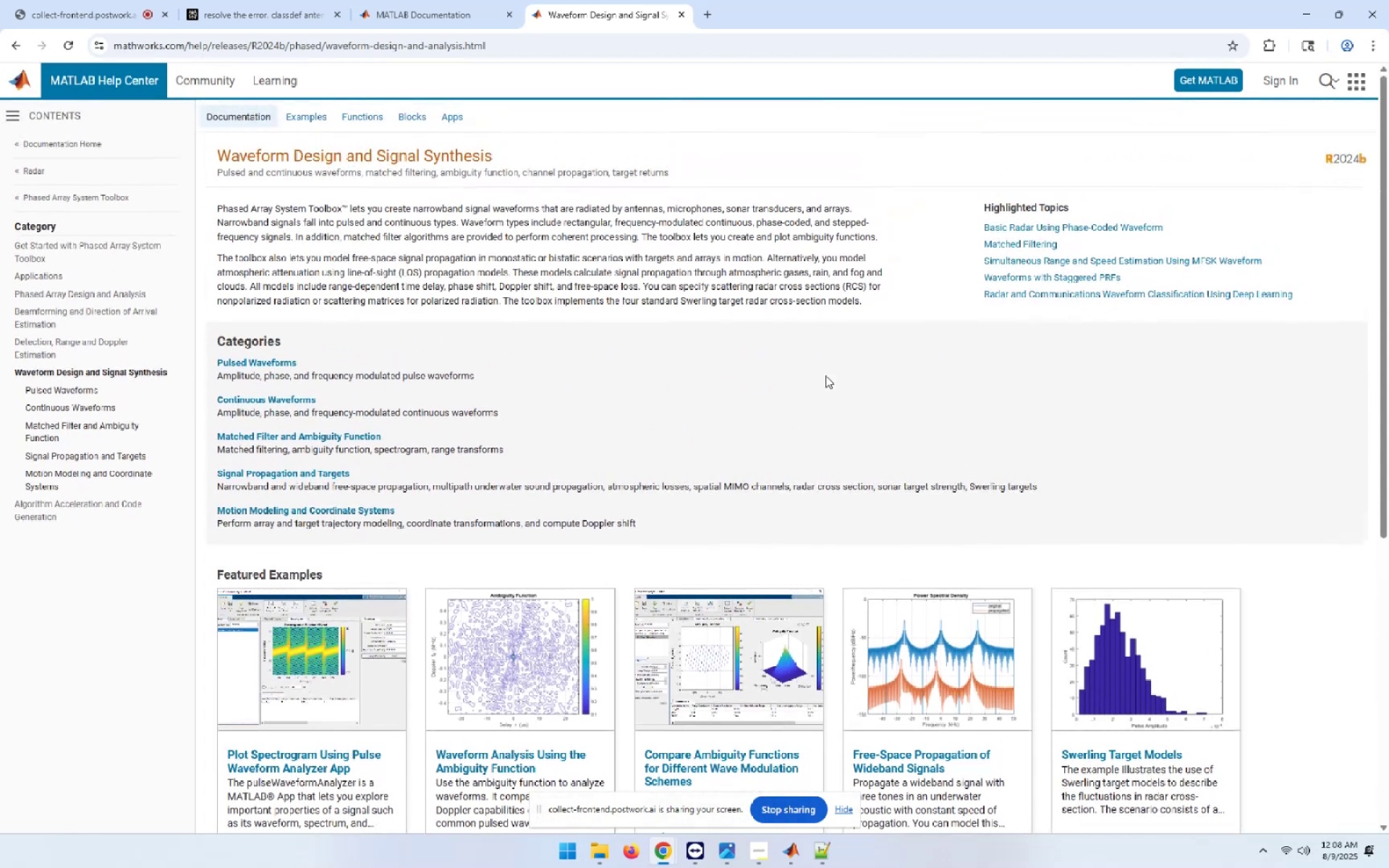 
left_click([336, 473])
 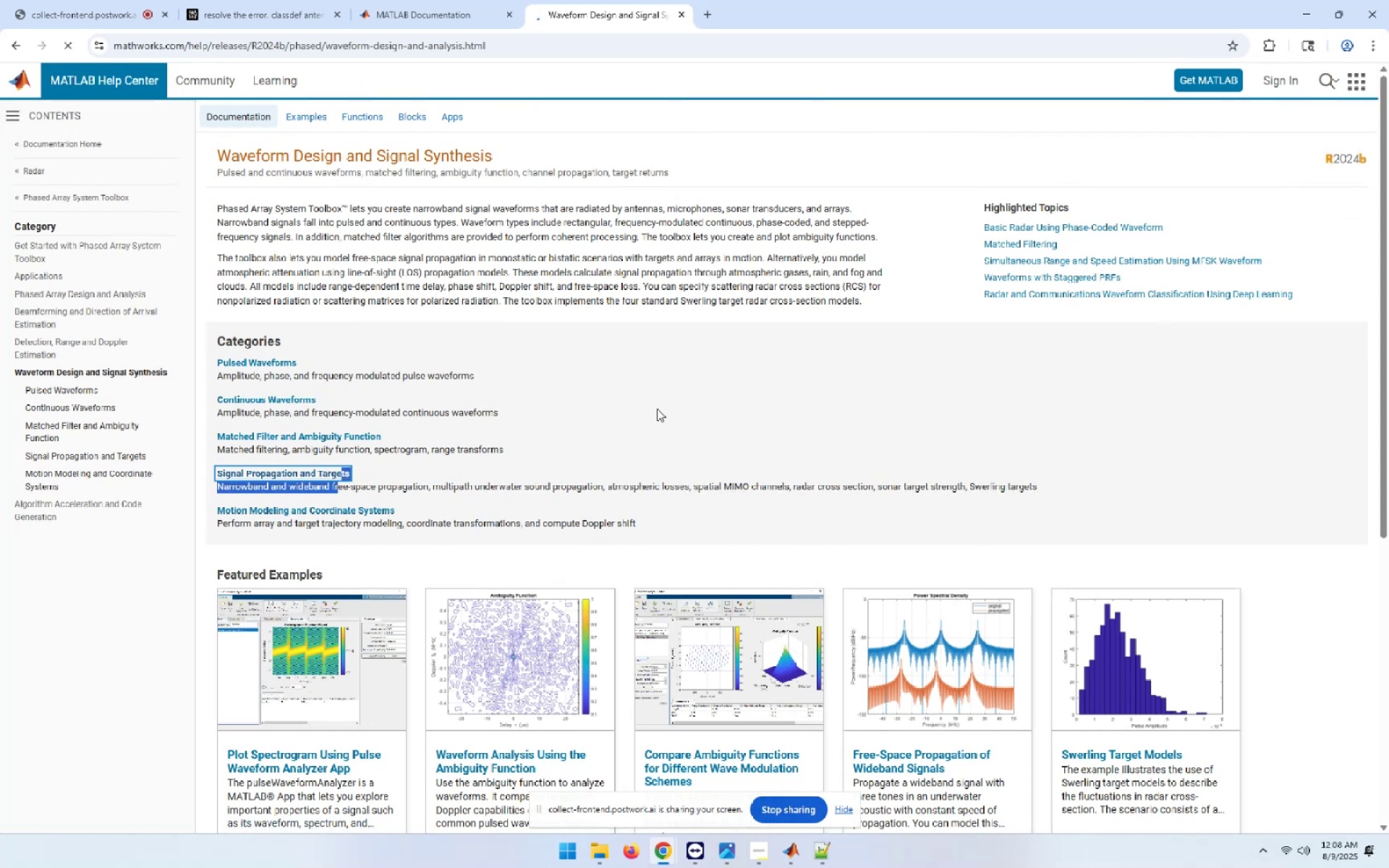 
left_click([657, 409])
 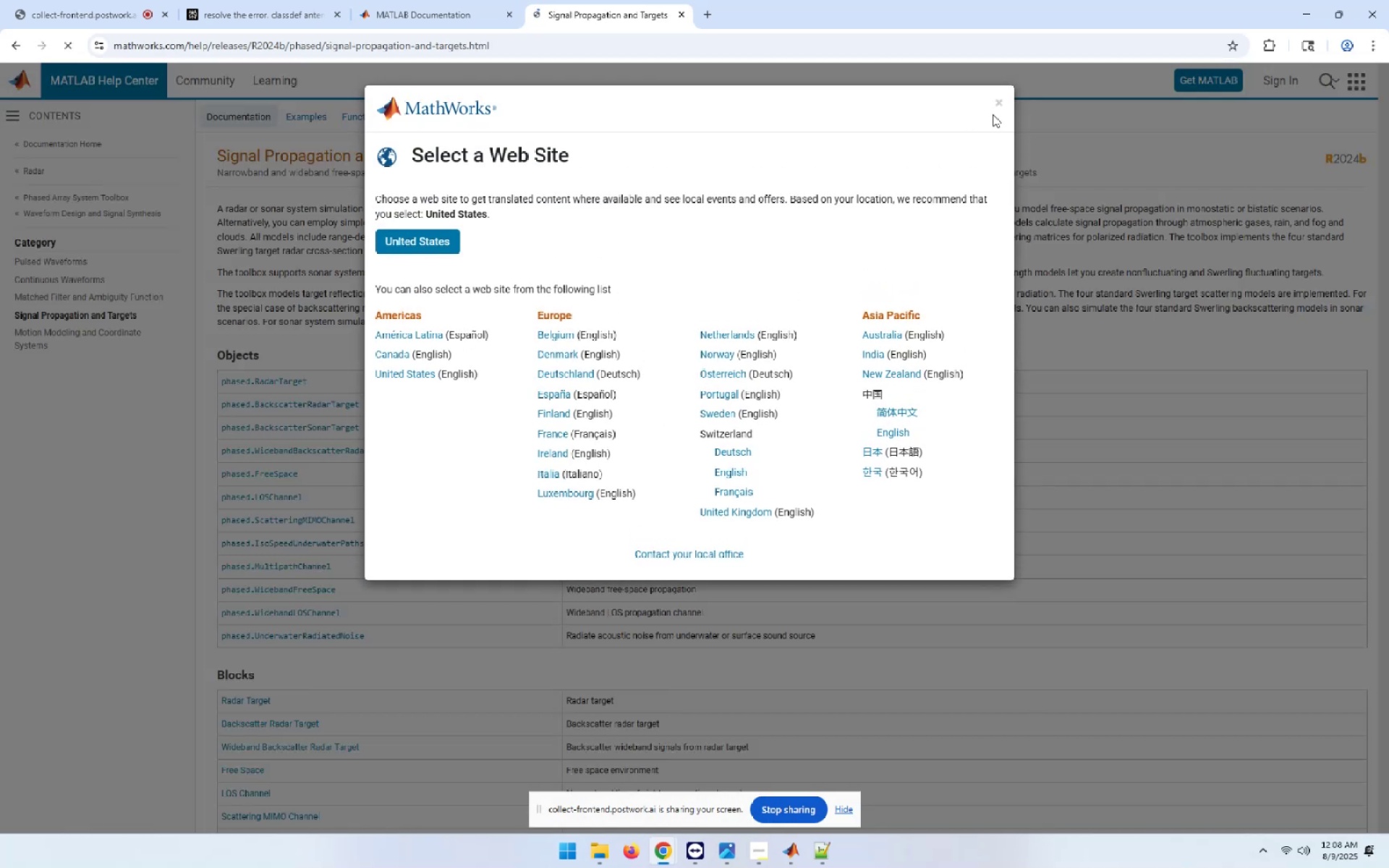 
left_click([997, 103])
 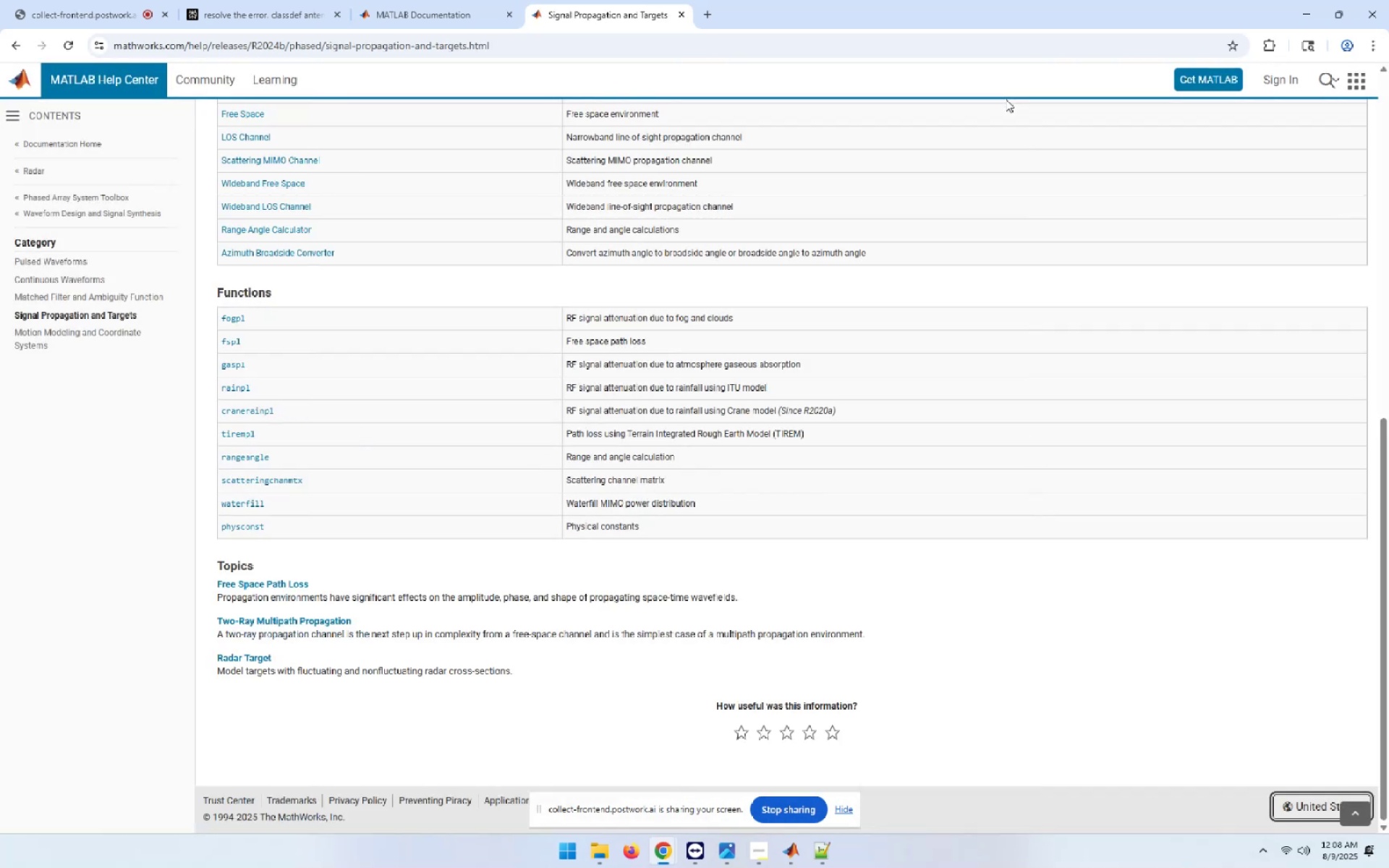 
scroll: coordinate [543, 554], scroll_direction: up, amount: 9.0
 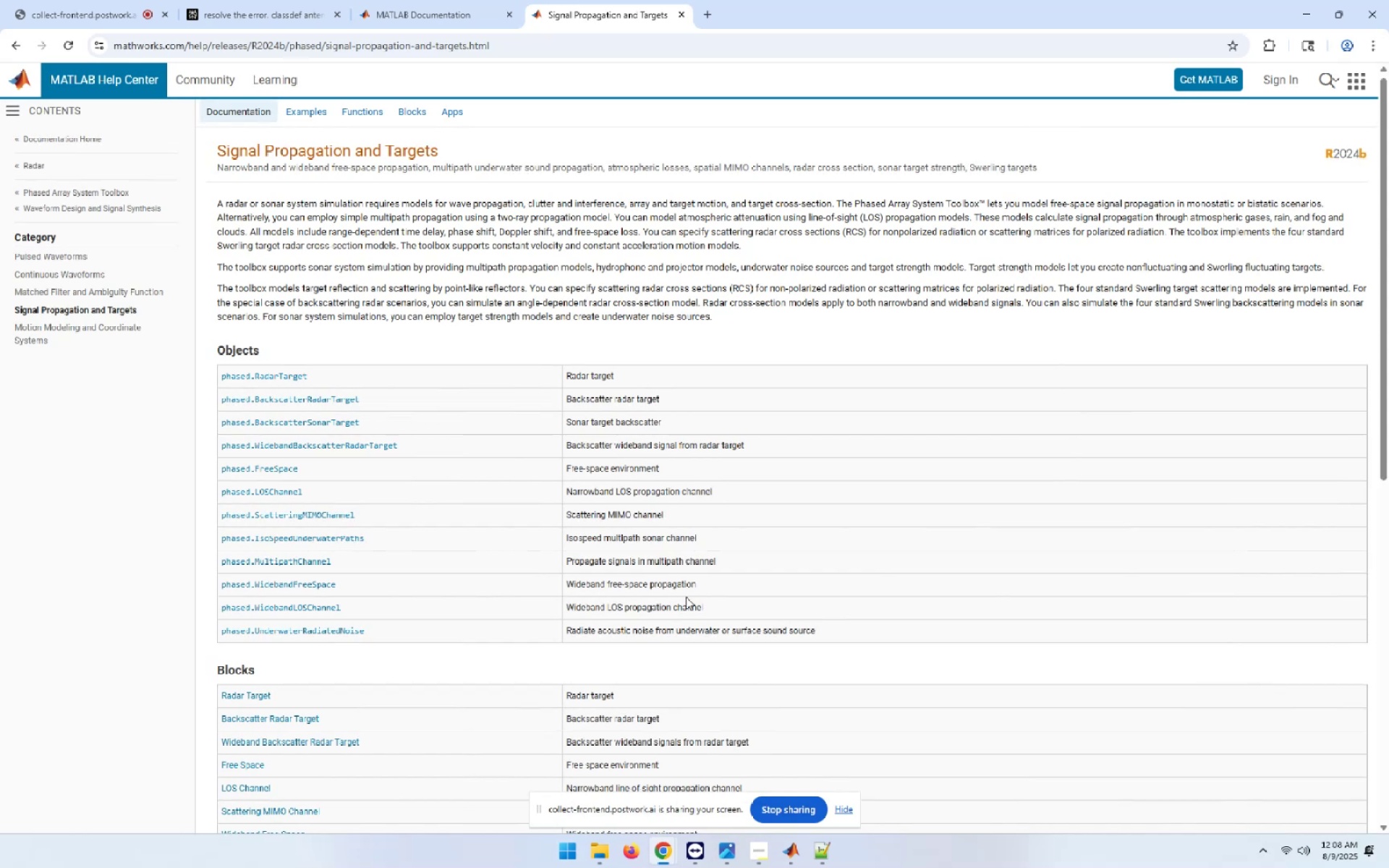 
wait(5.8)
 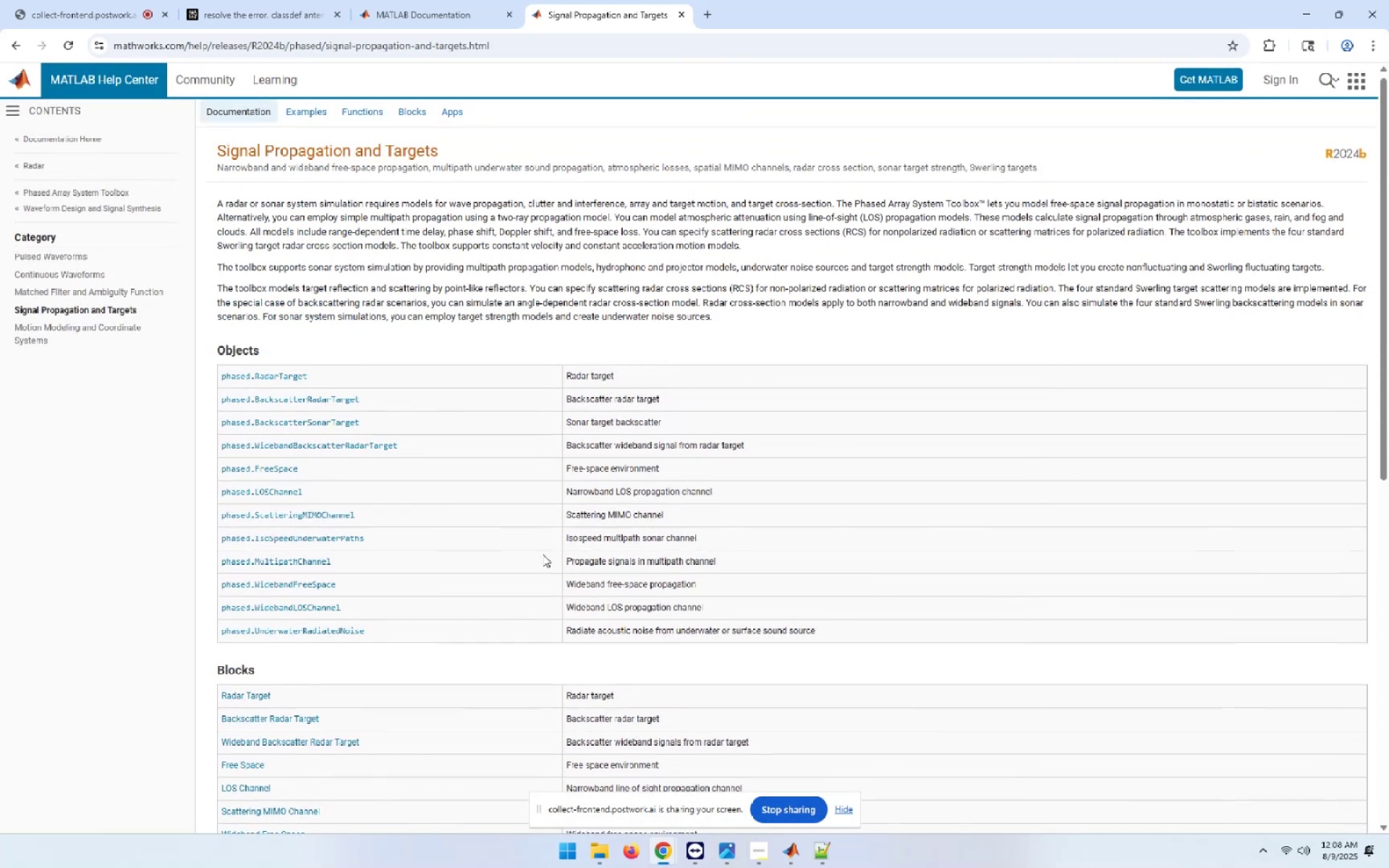 
scroll: coordinate [686, 597], scroll_direction: down, amount: 10.0
 